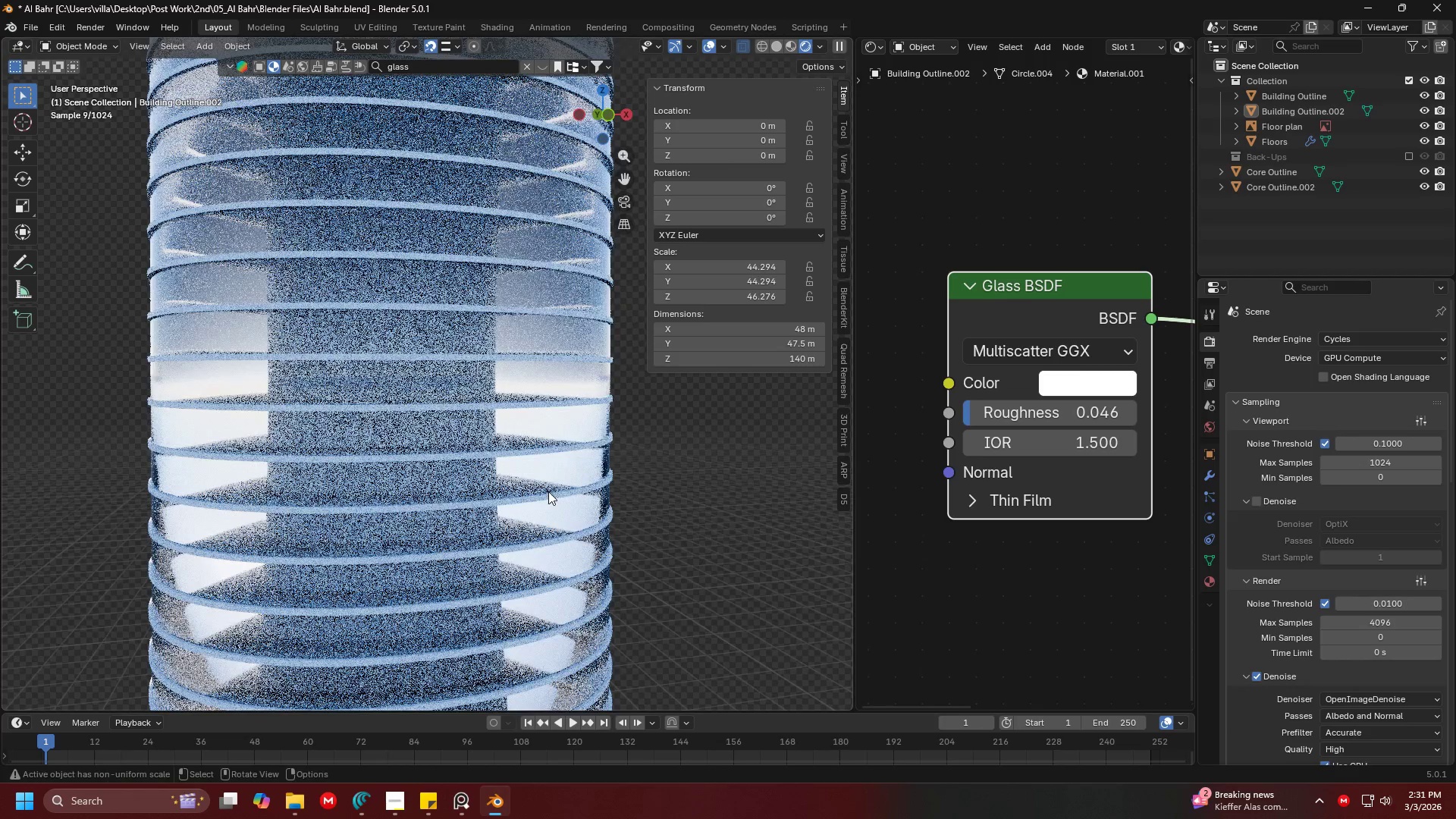 
key(Shift+ShiftLeft)
 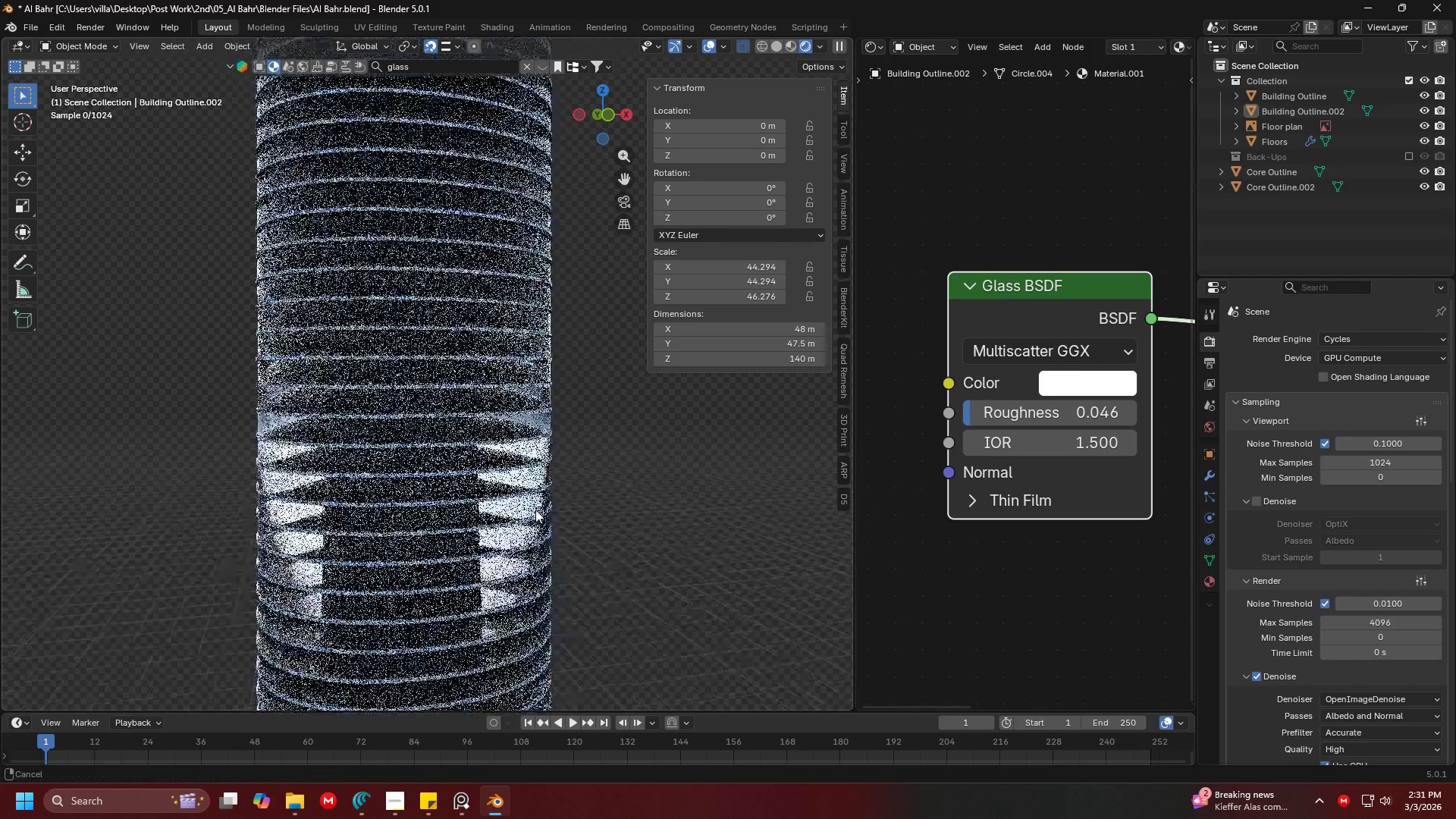 
scroll: coordinate [548, 491], scroll_direction: down, amount: 2.0
 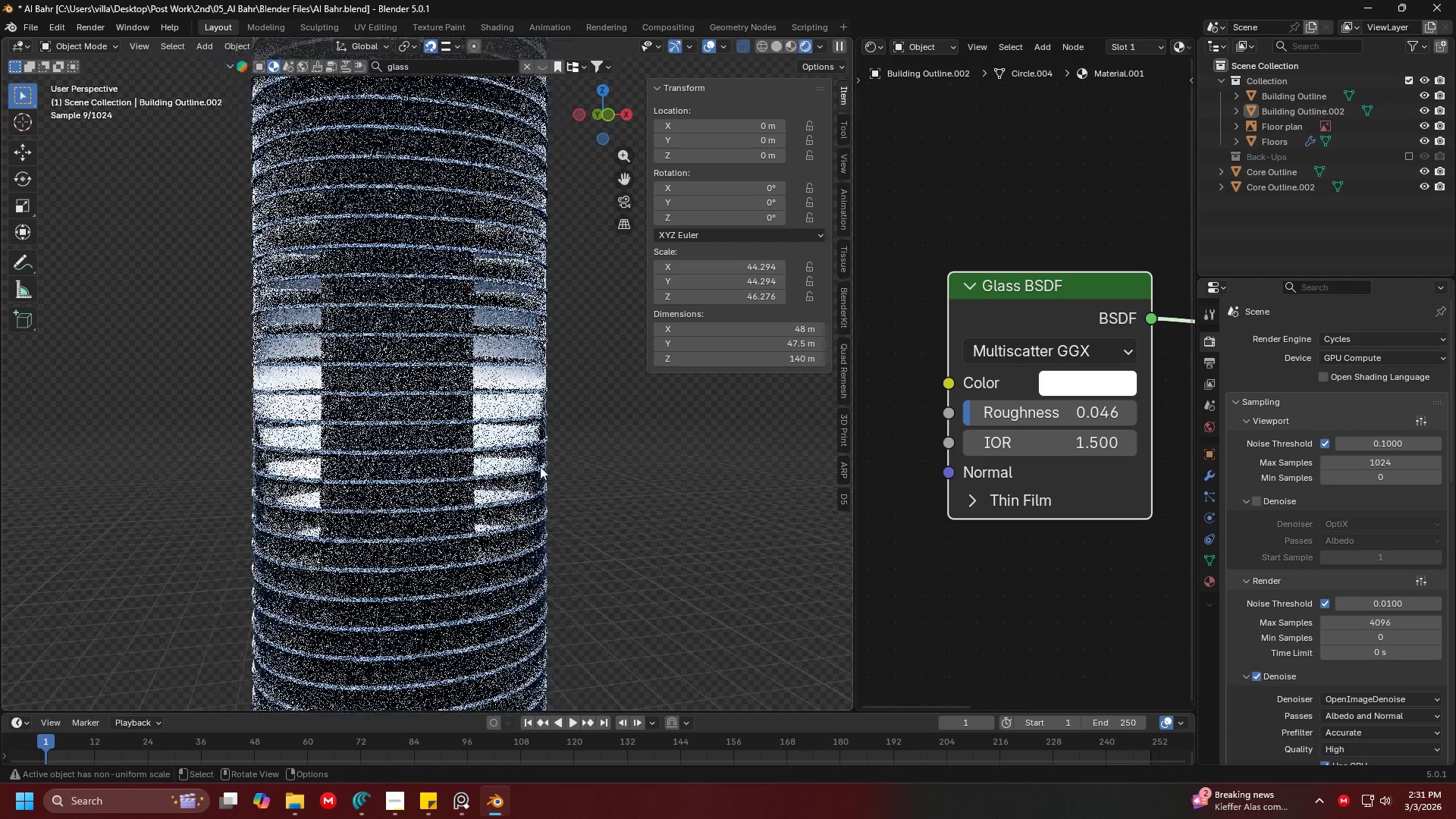 
right_click([483, 437])
 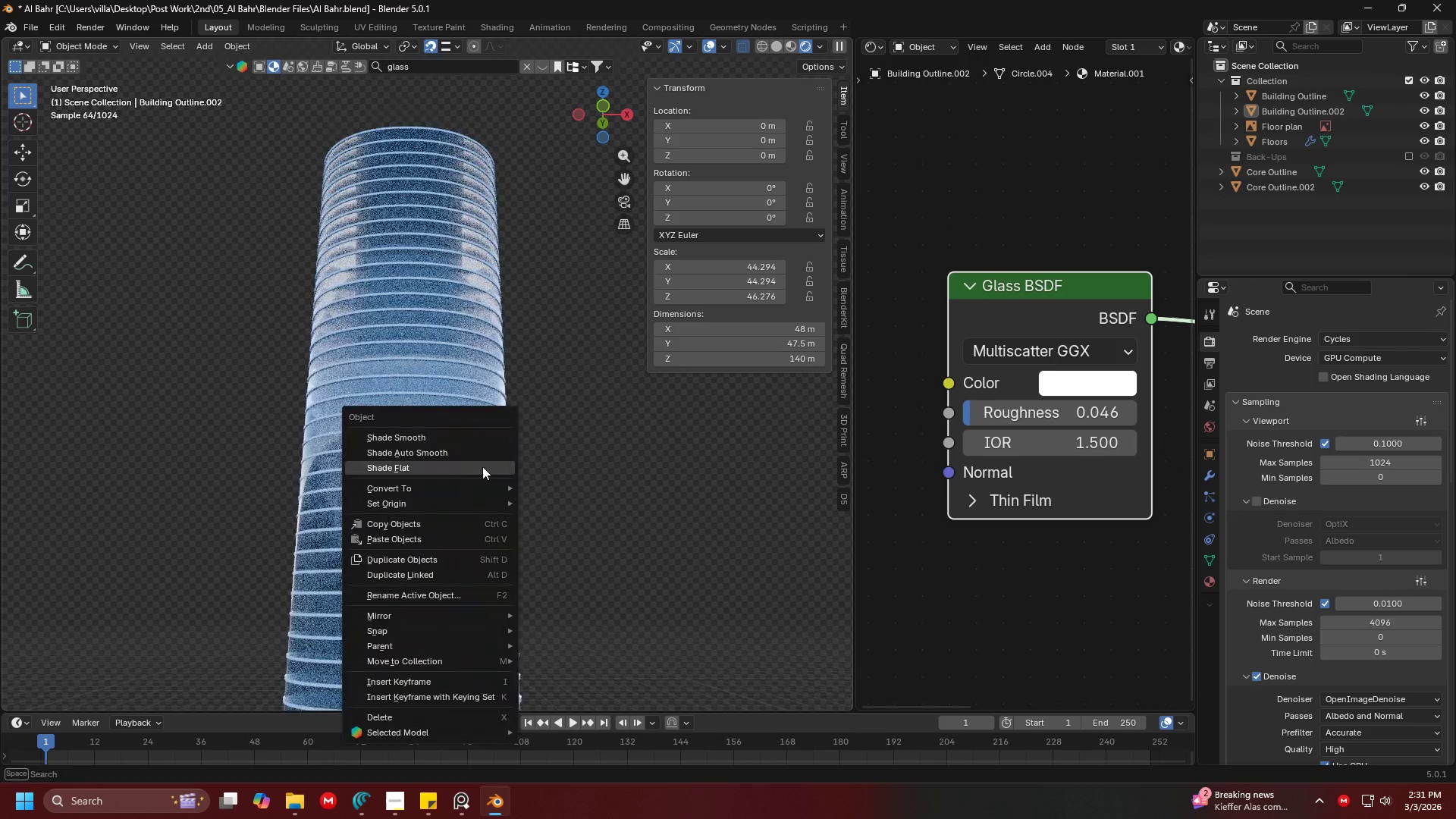 
scroll: coordinate [535, 515], scroll_direction: down, amount: 2.0
 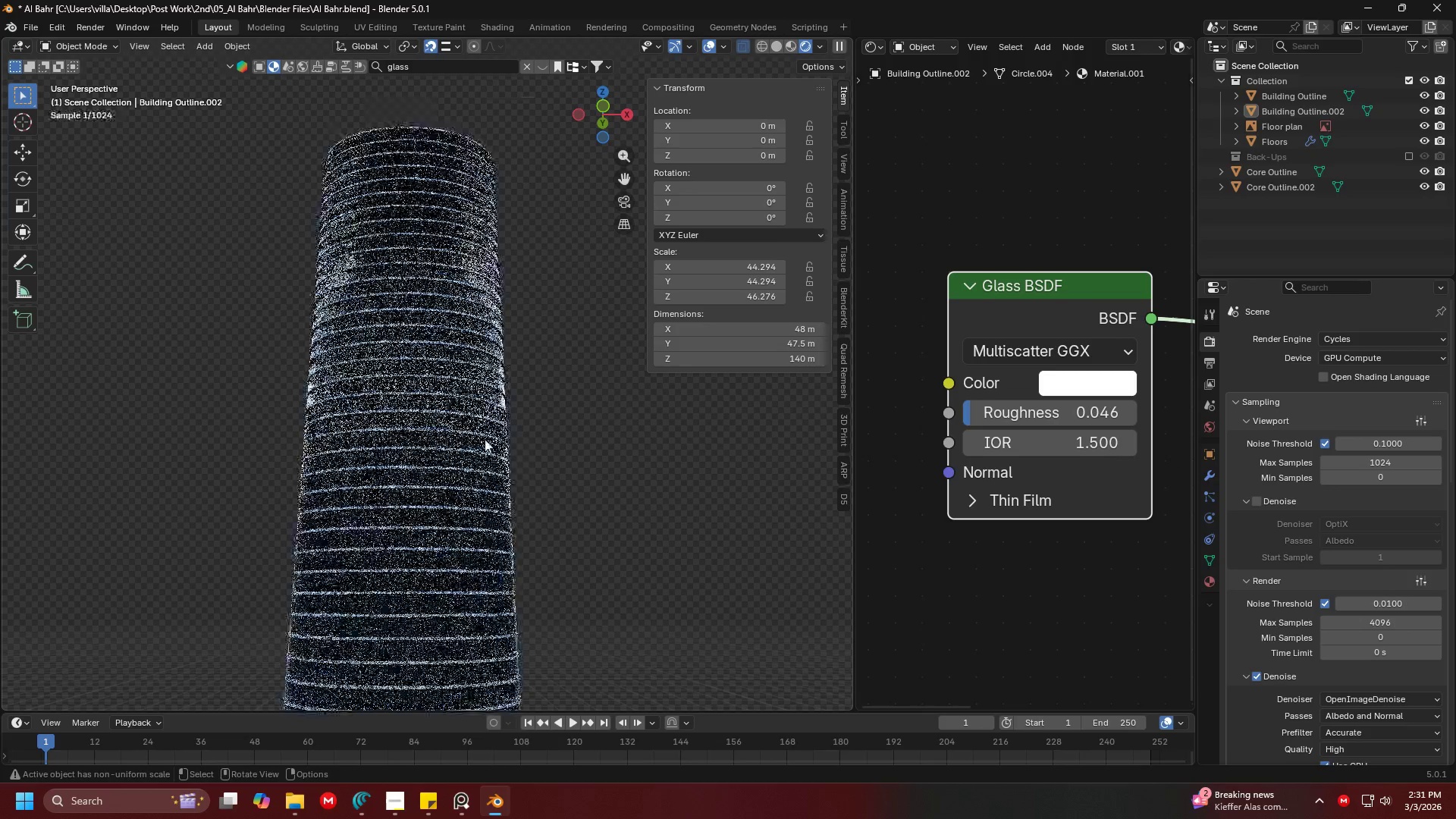 
left_click([479, 458])
 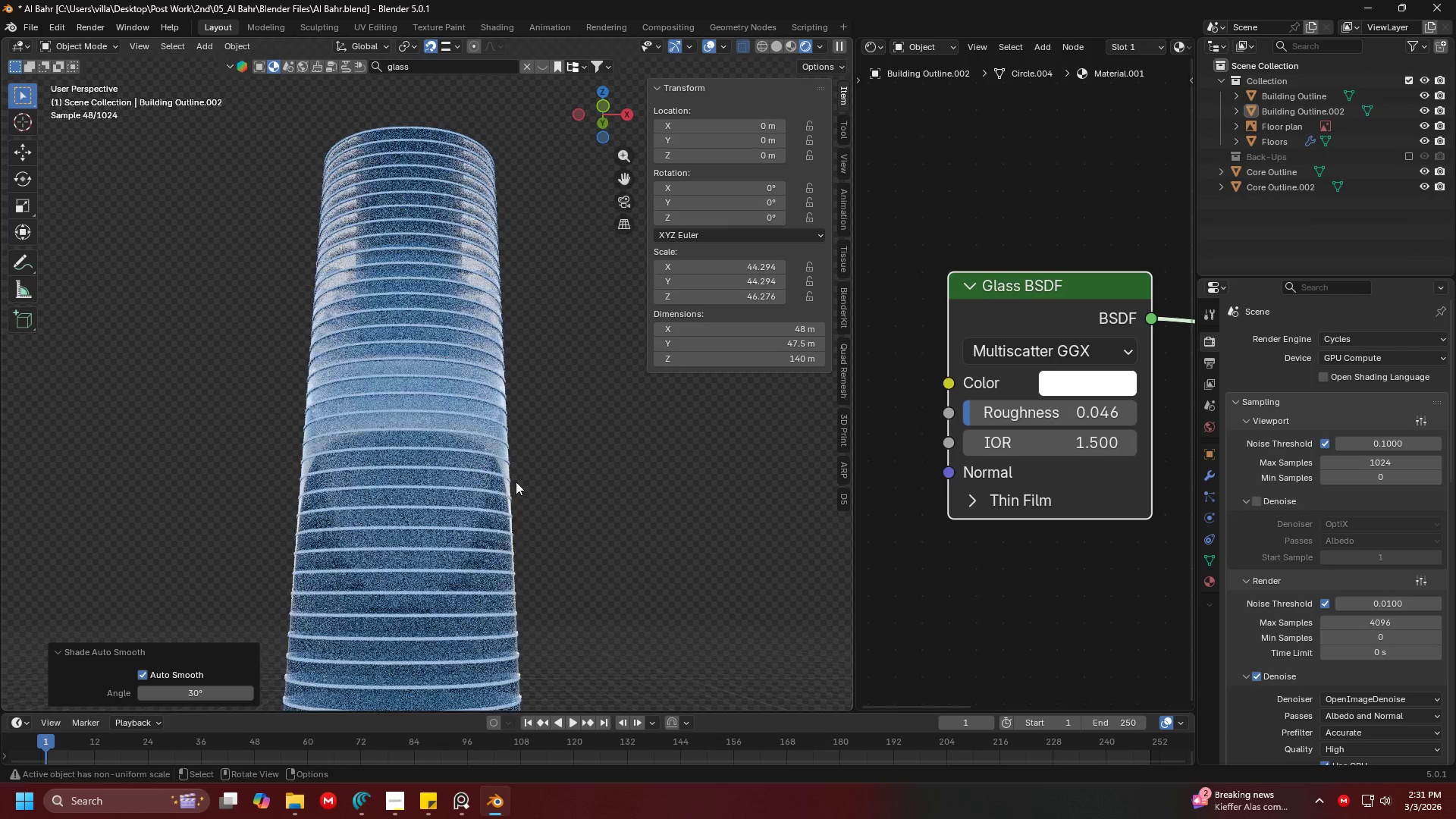 
scroll: coordinate [585, 551], scroll_direction: up, amount: 4.0
 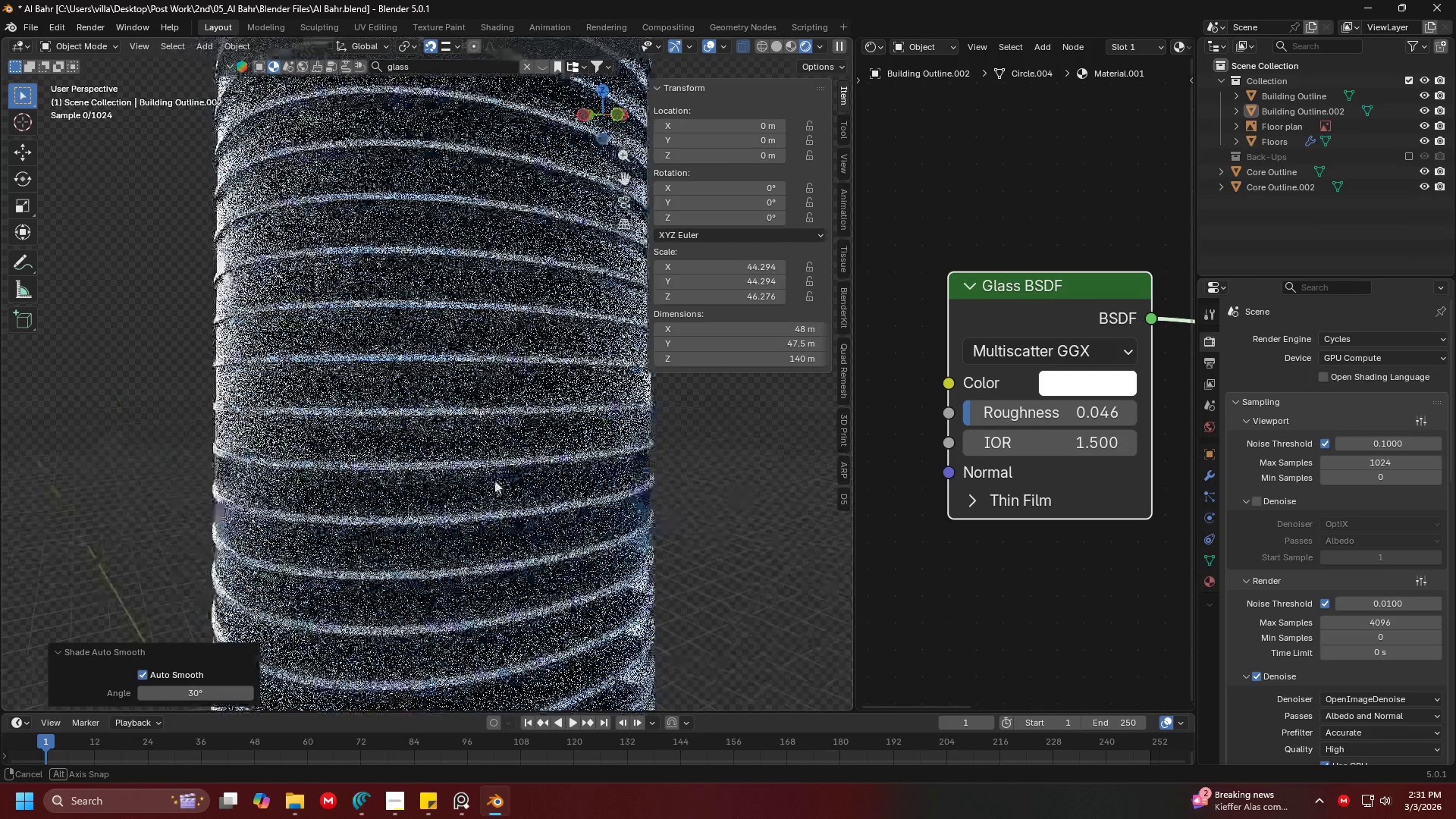 
left_click_drag(start_coordinate=[1082, 414], to_coordinate=[1075, 414])
 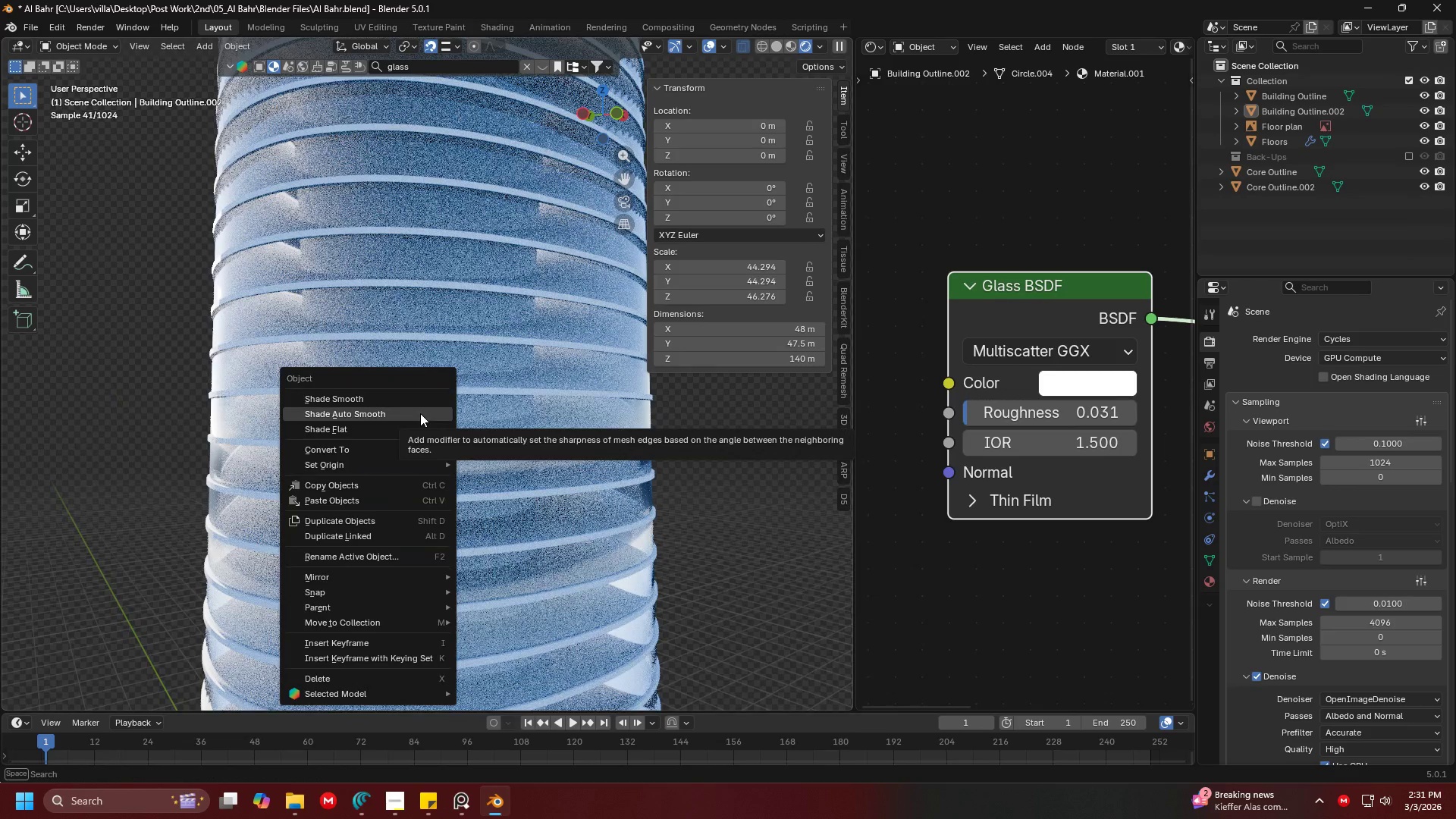 
left_click([414, 428])
 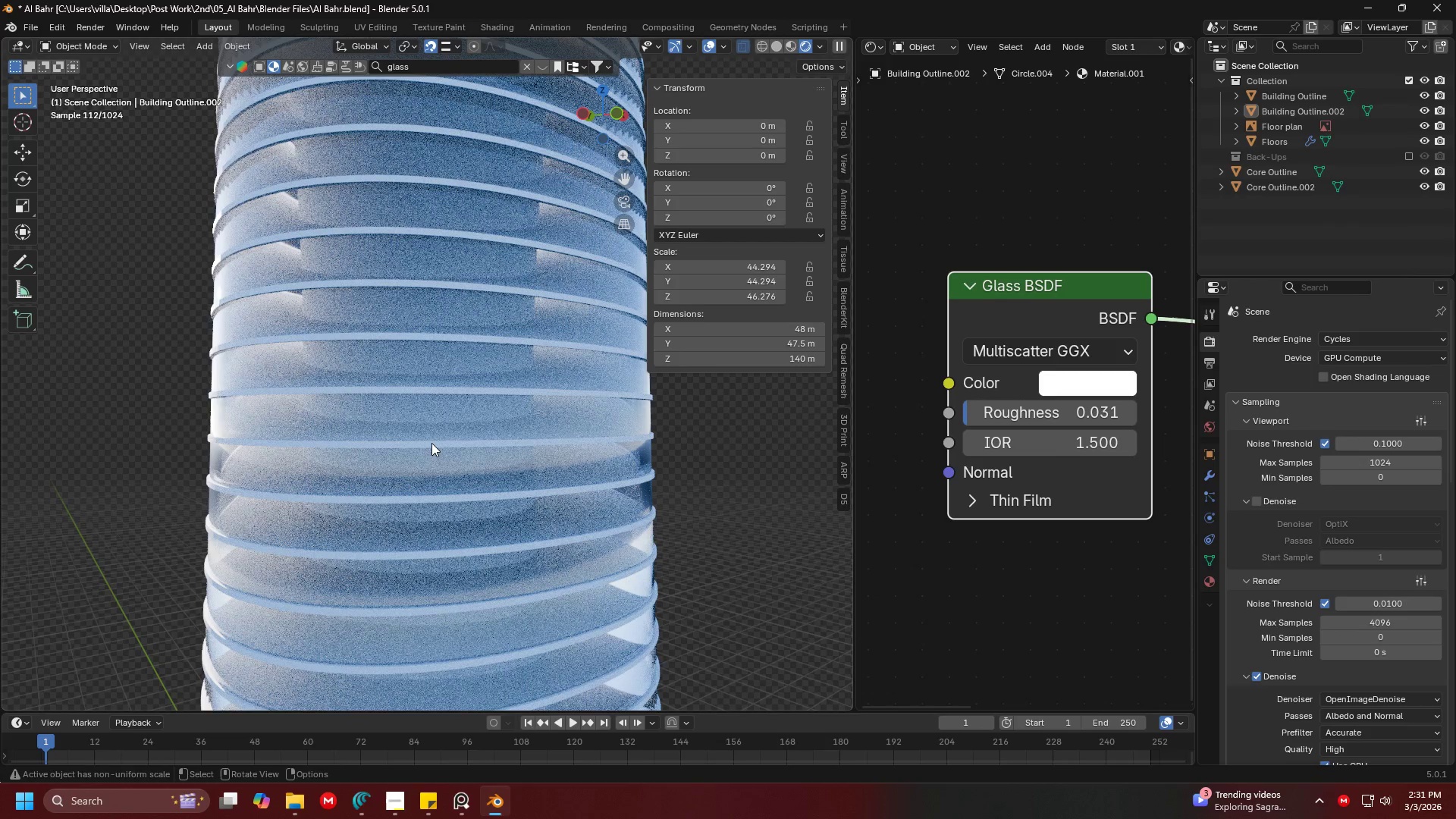 
left_click([500, 425])
 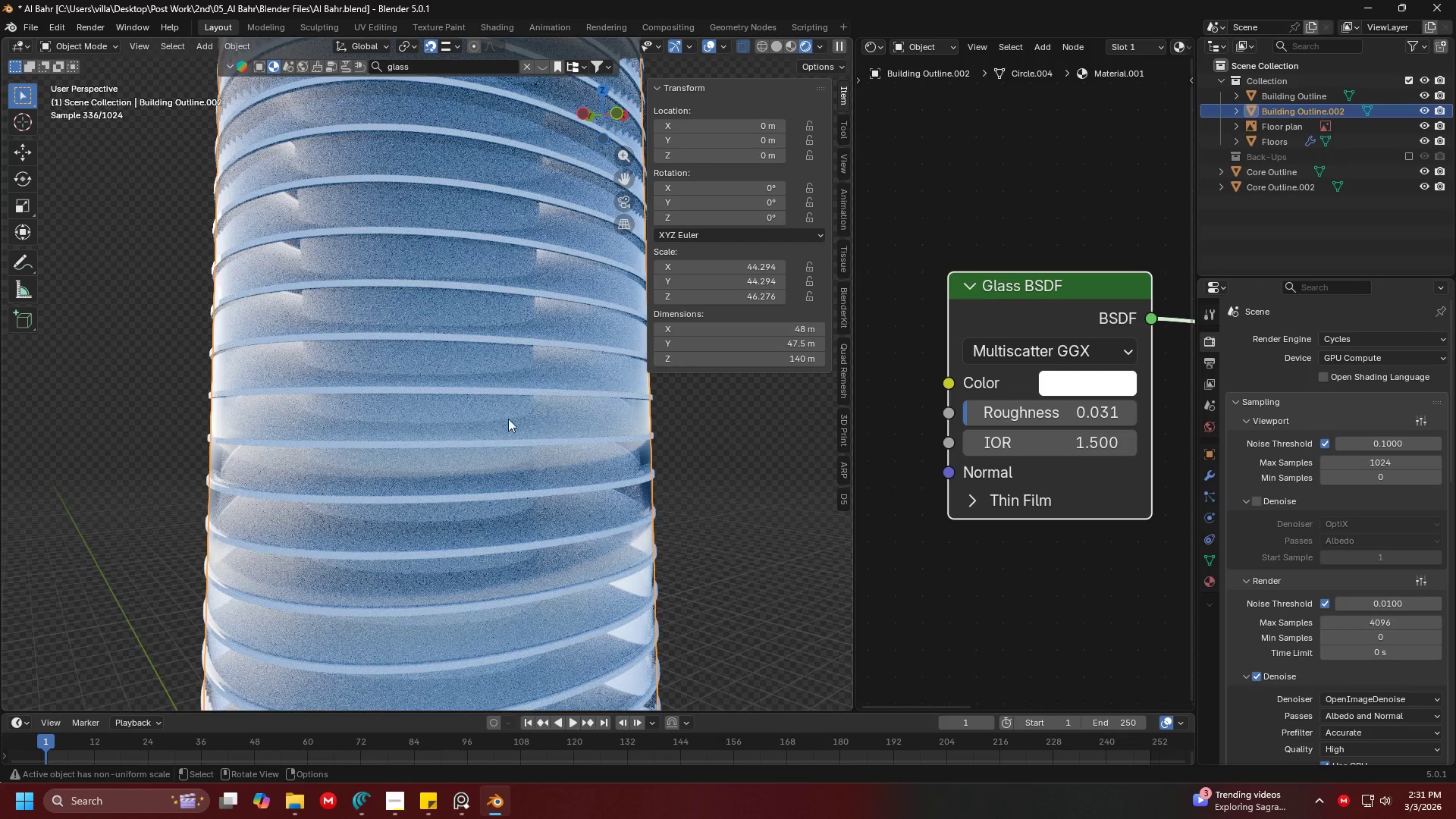 
right_click([525, 408])
 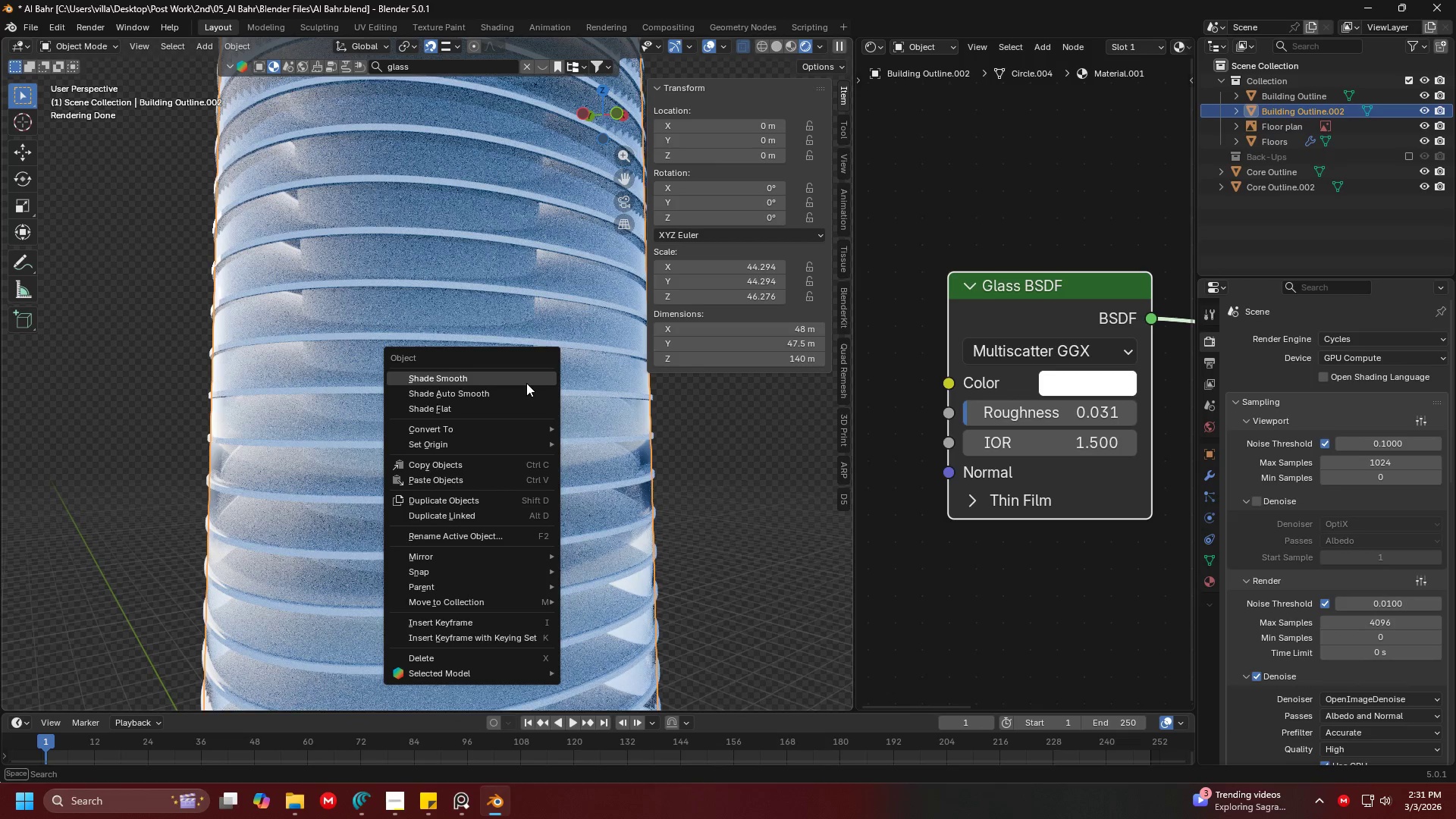 
left_click([522, 405])
 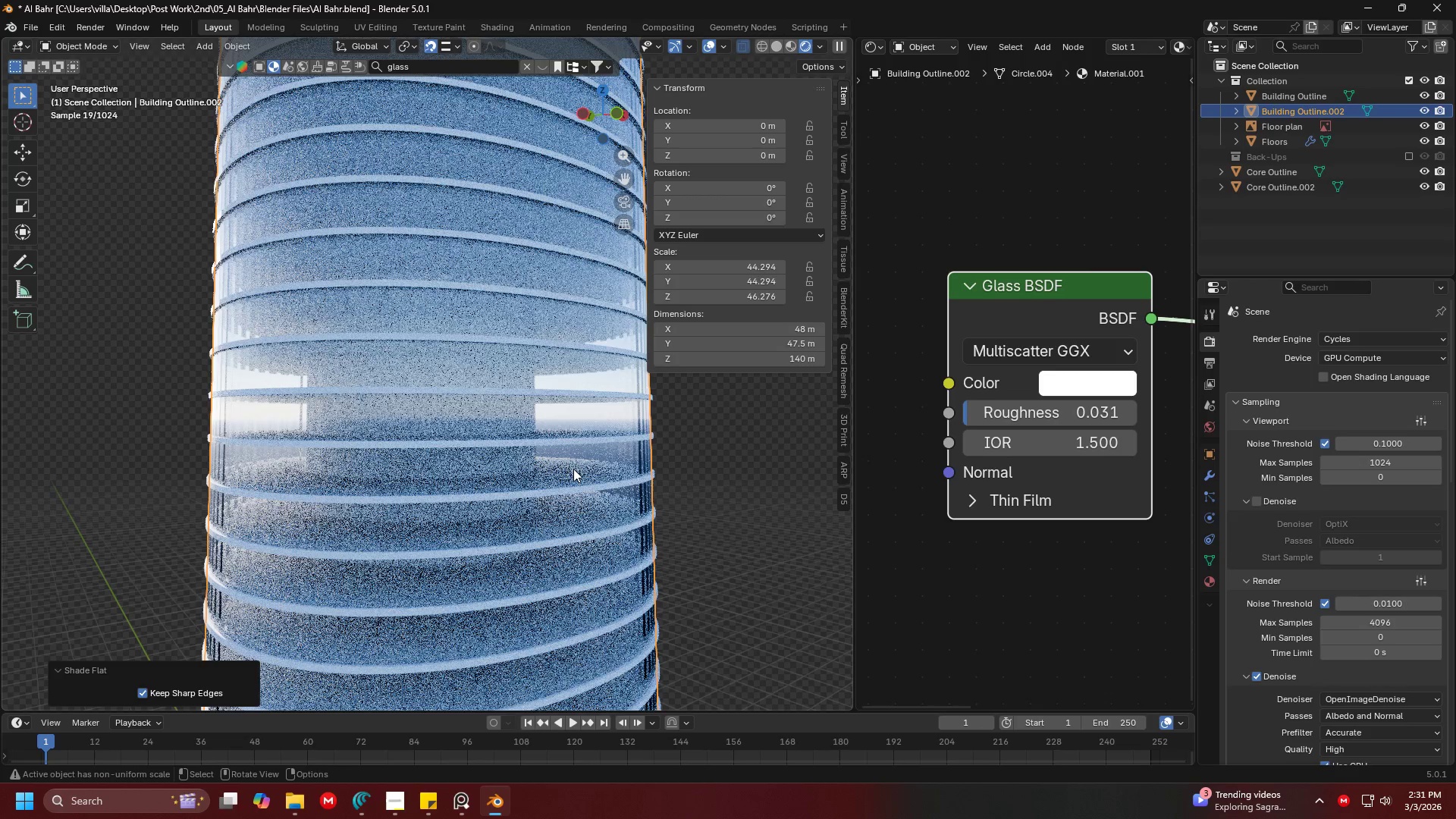 
left_click([744, 511])
 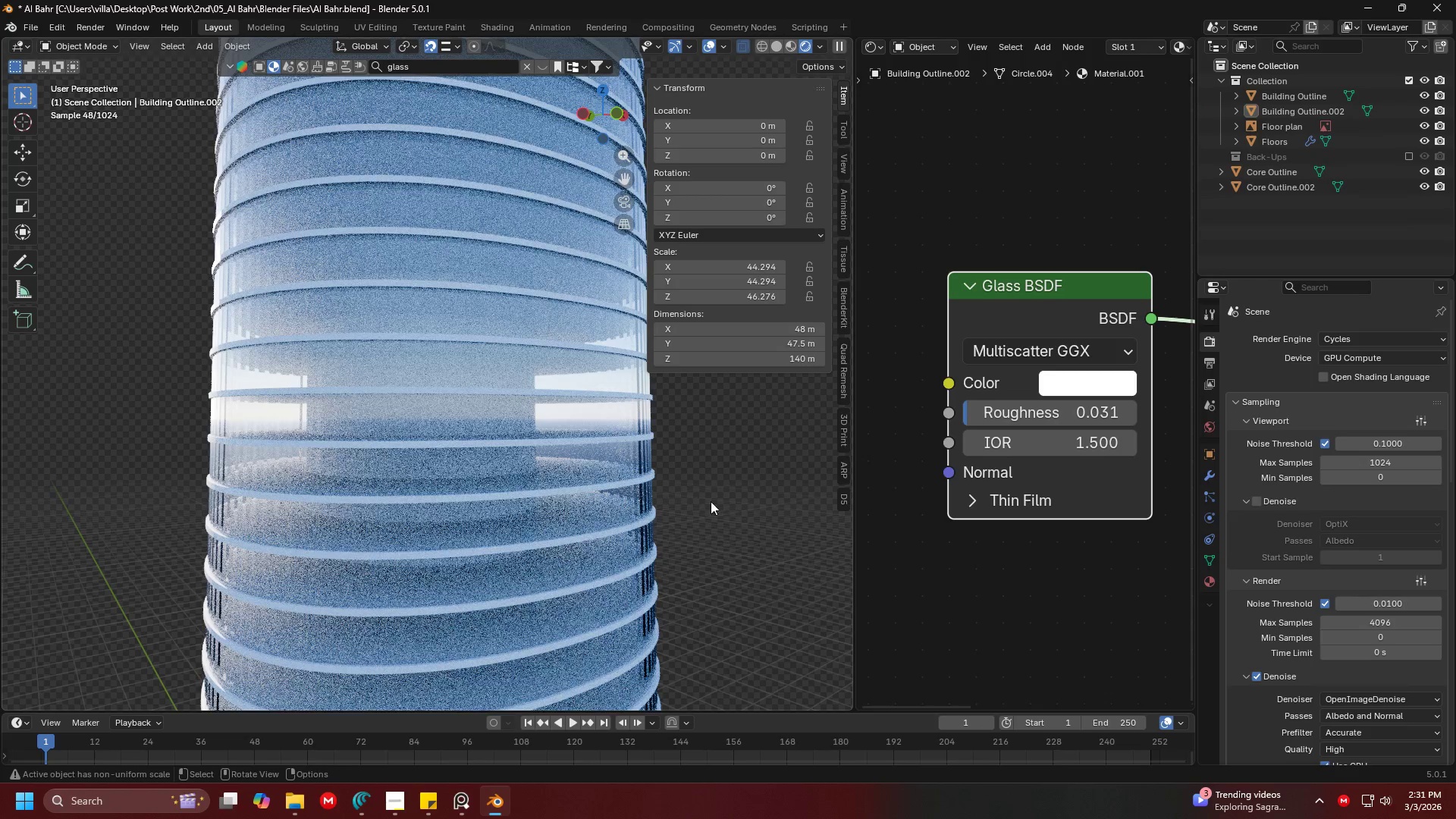 
scroll: coordinate [638, 488], scroll_direction: down, amount: 2.0
 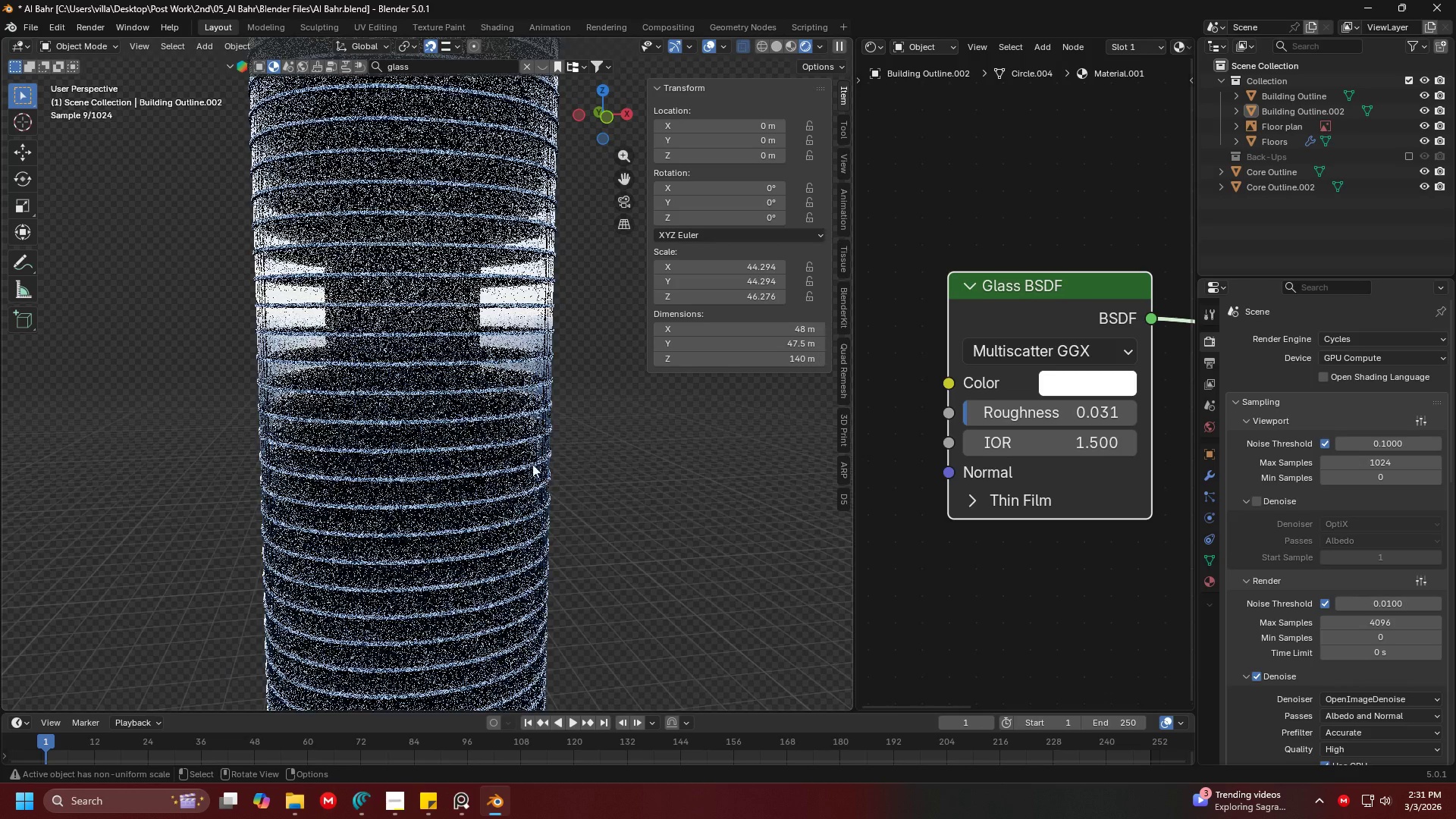 
left_click([528, 454])
 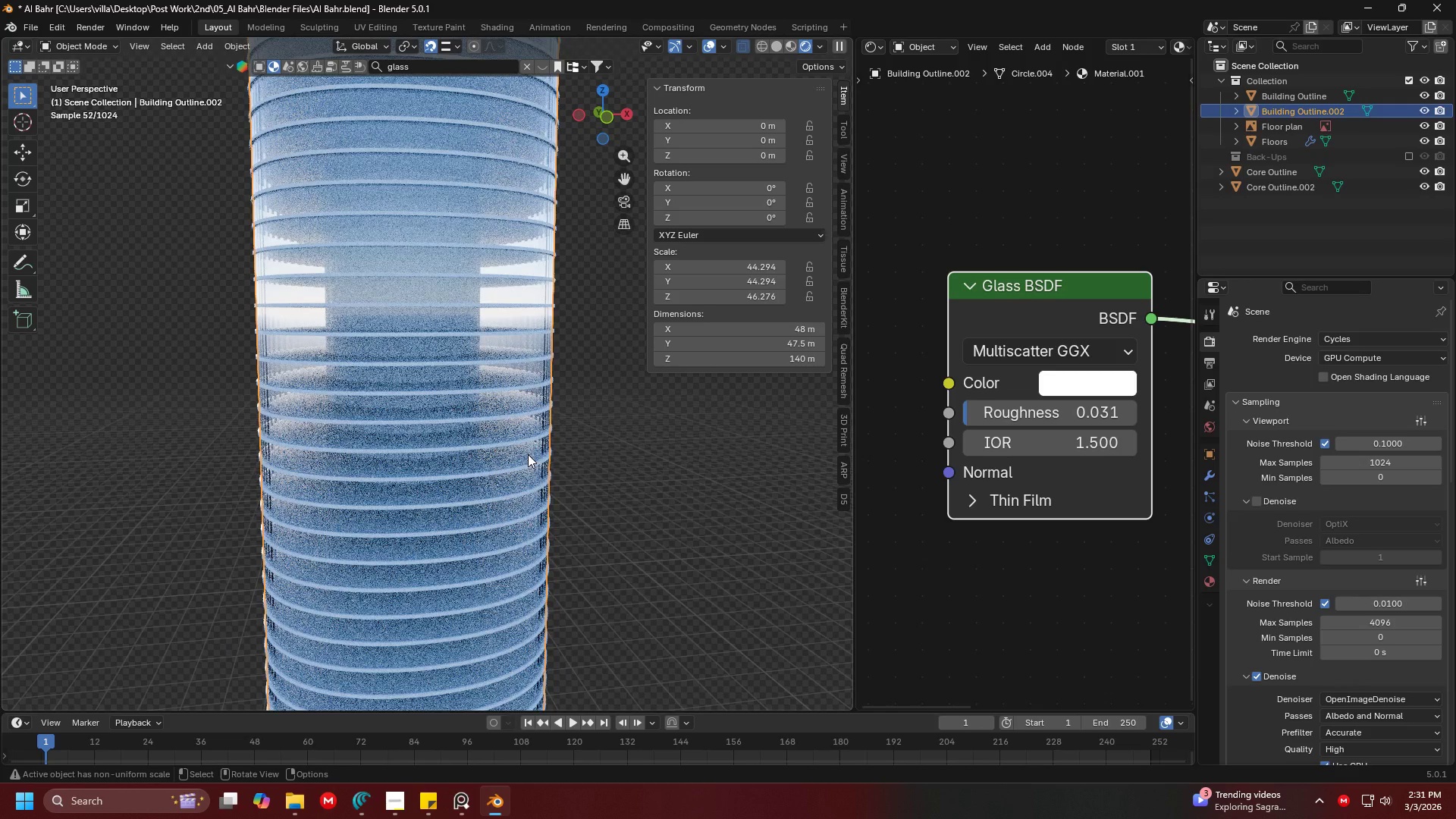 
key(Shift+ShiftLeft)
 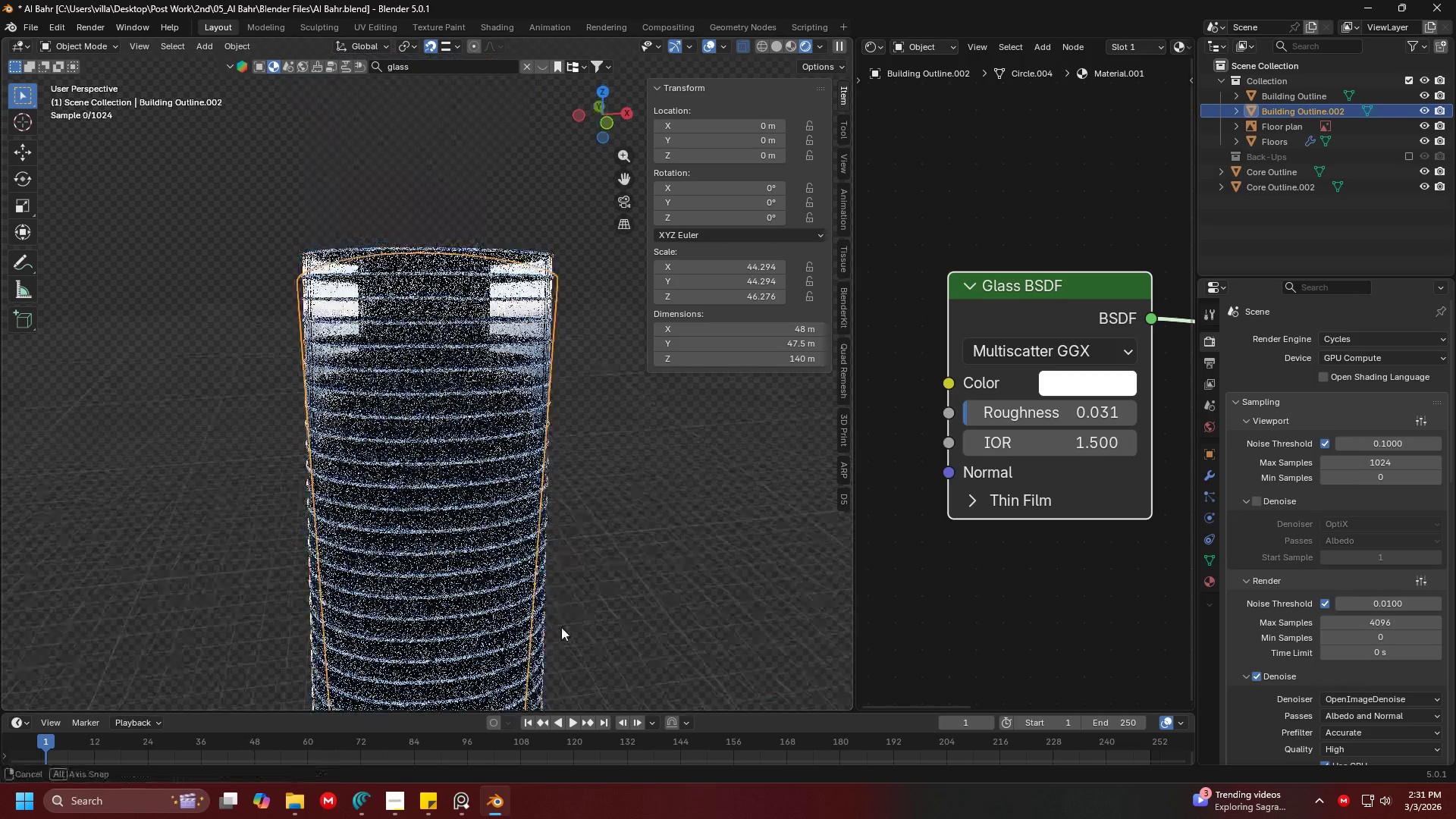 
scroll: coordinate [544, 457], scroll_direction: down, amount: 1.0
 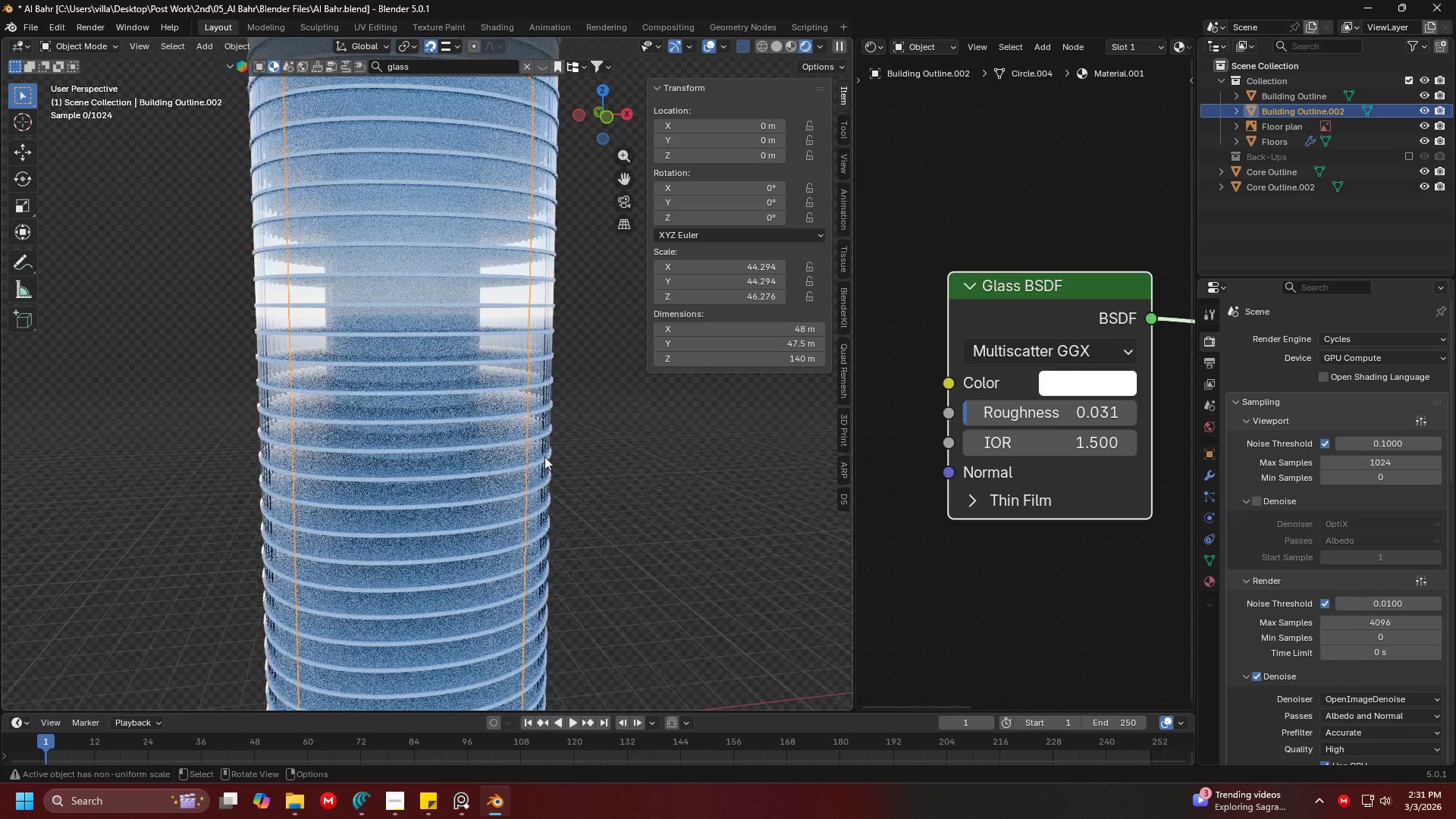 
scroll: coordinate [561, 643], scroll_direction: up, amount: 3.0
 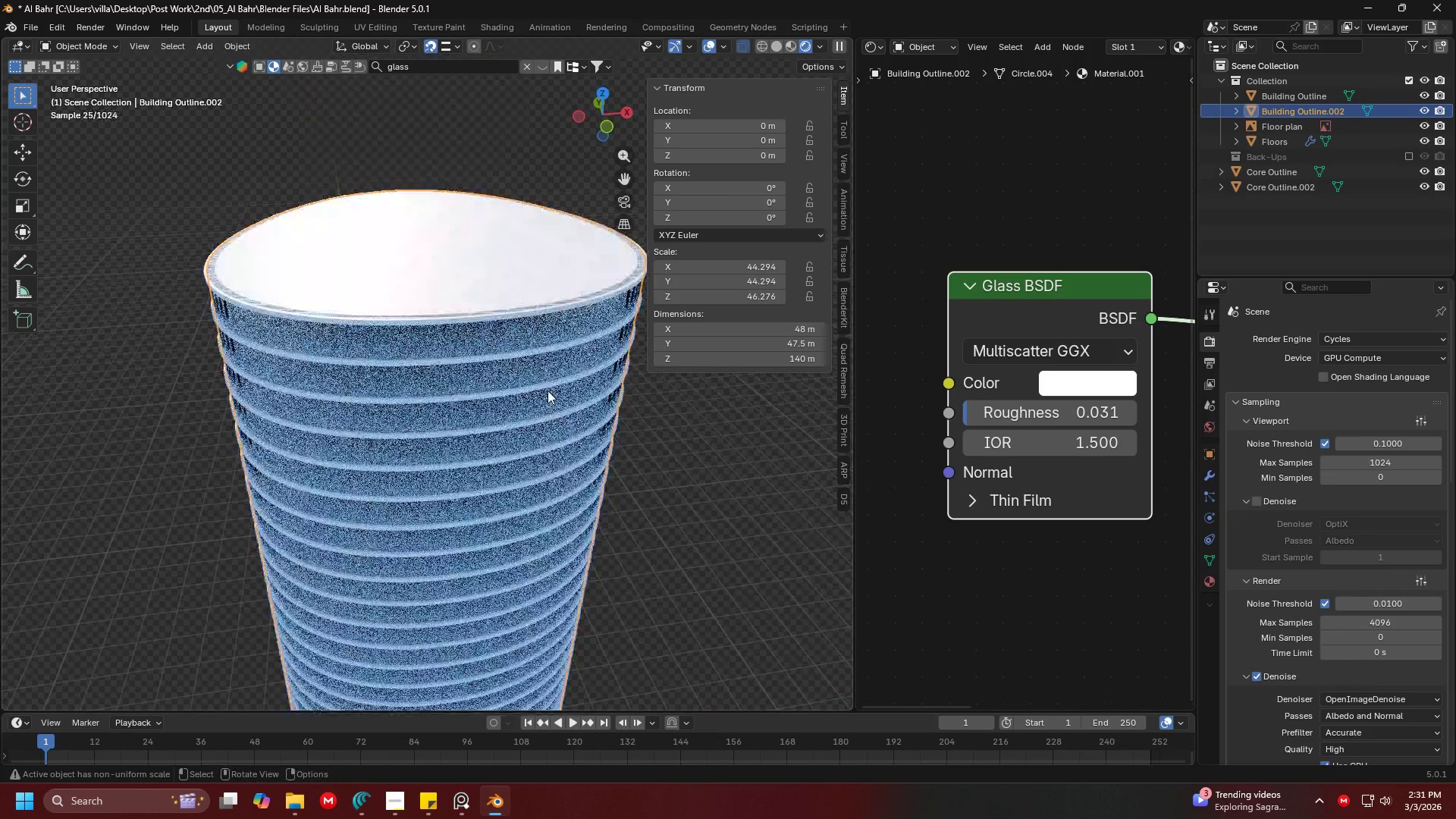 
key(Shift+ShiftLeft)
 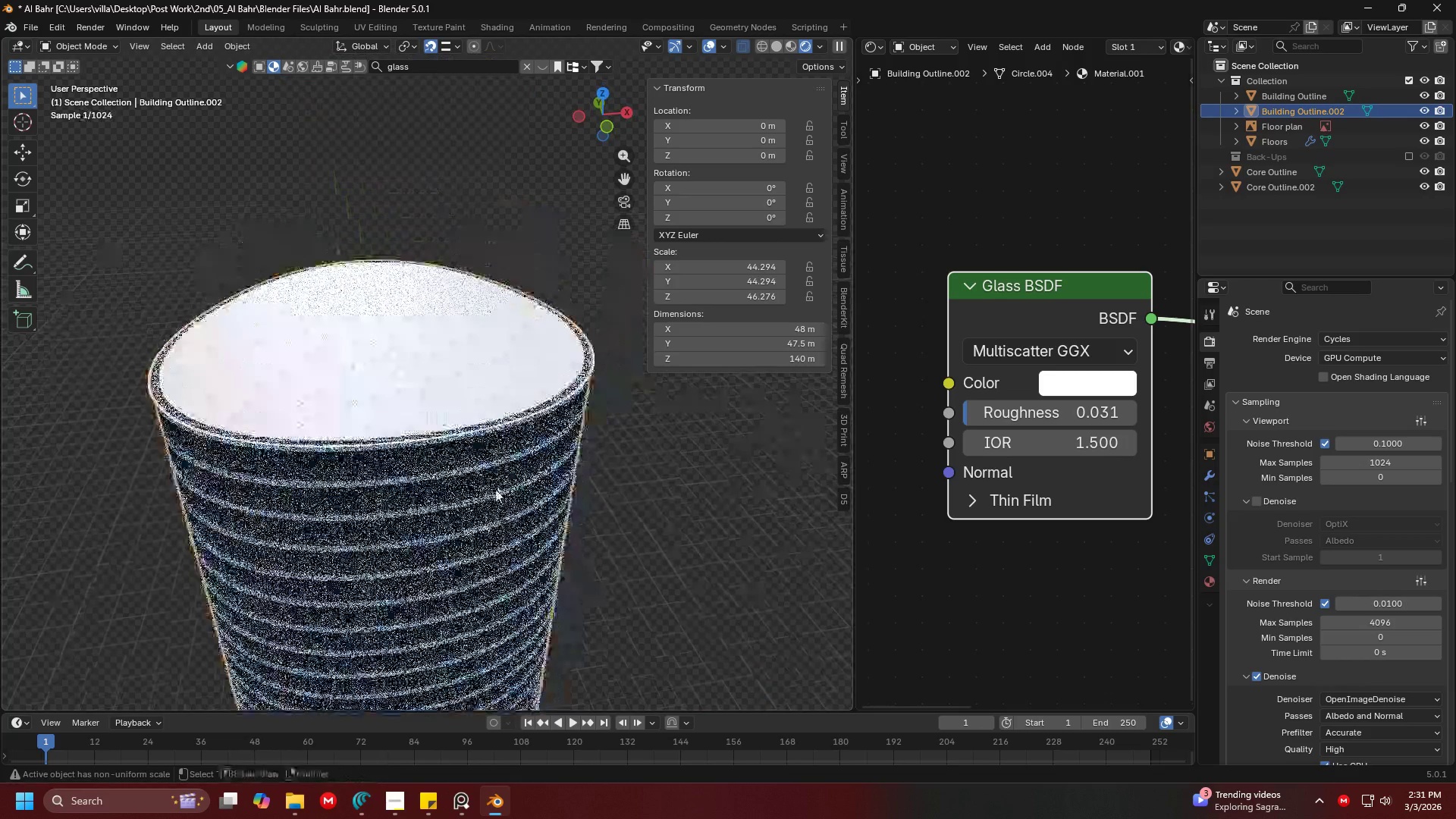 
scroll: coordinate [480, 516], scroll_direction: up, amount: 3.0
 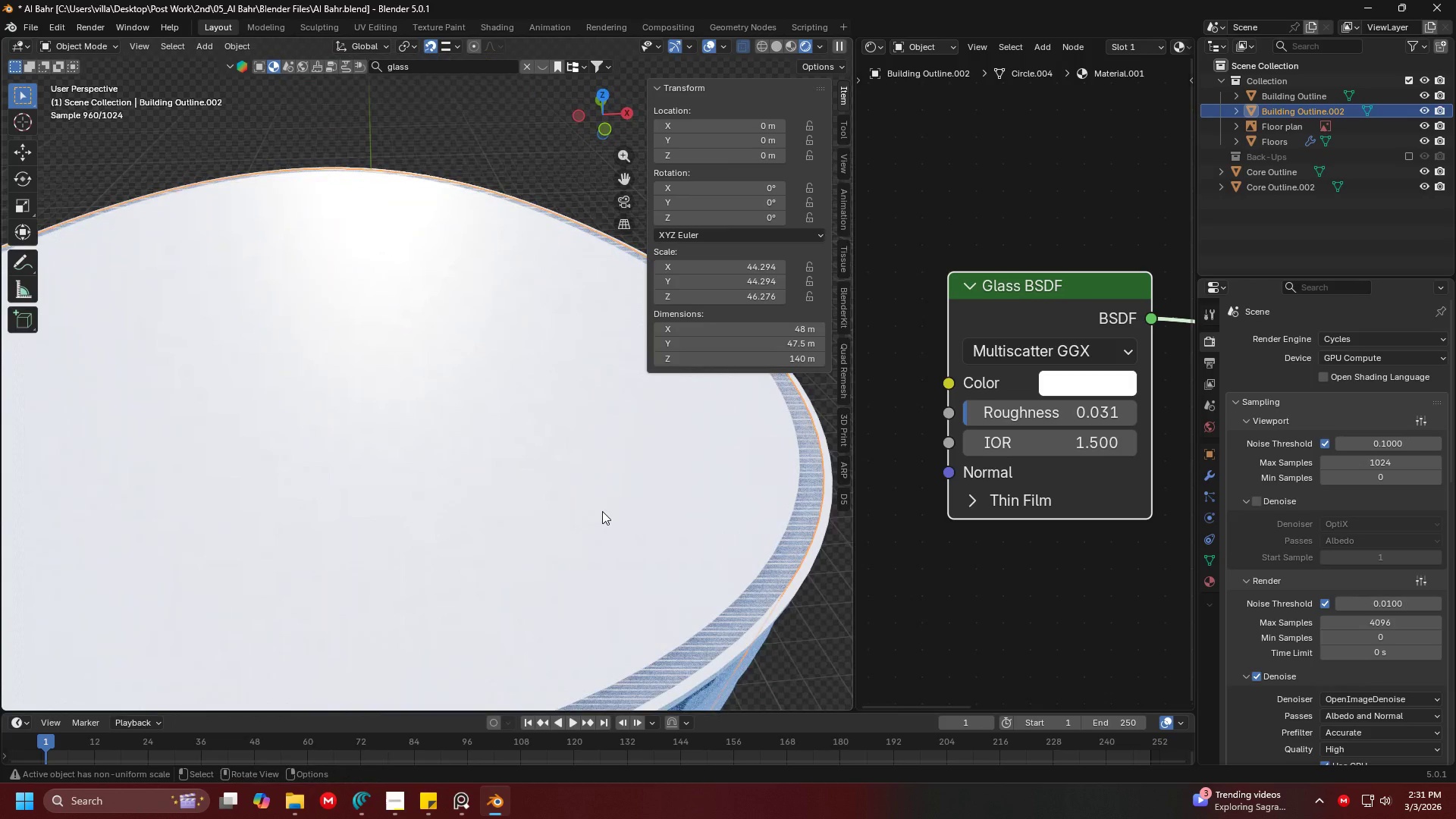 
scroll: coordinate [622, 516], scroll_direction: down, amount: 1.0
 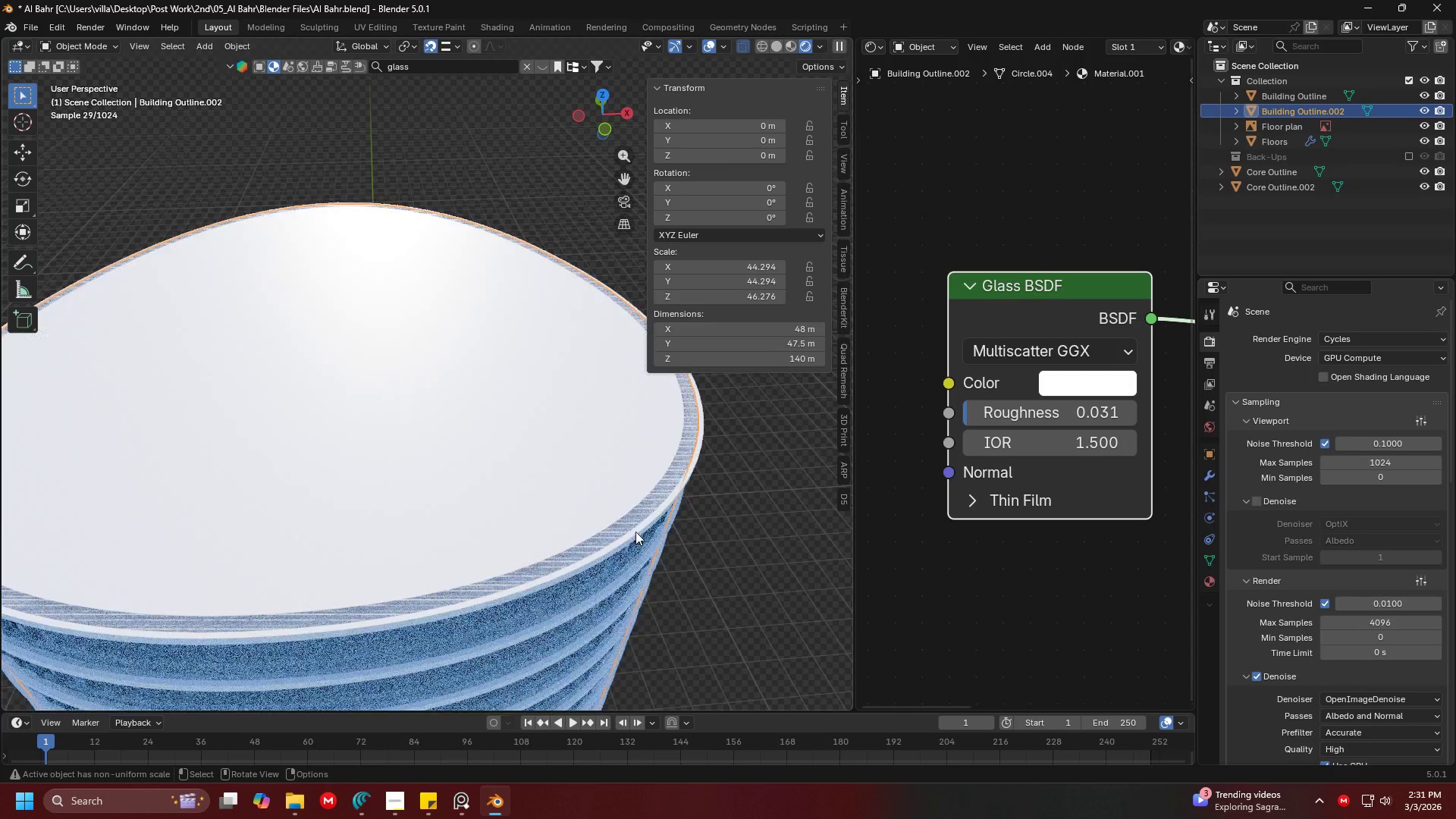 
left_click([620, 522])
 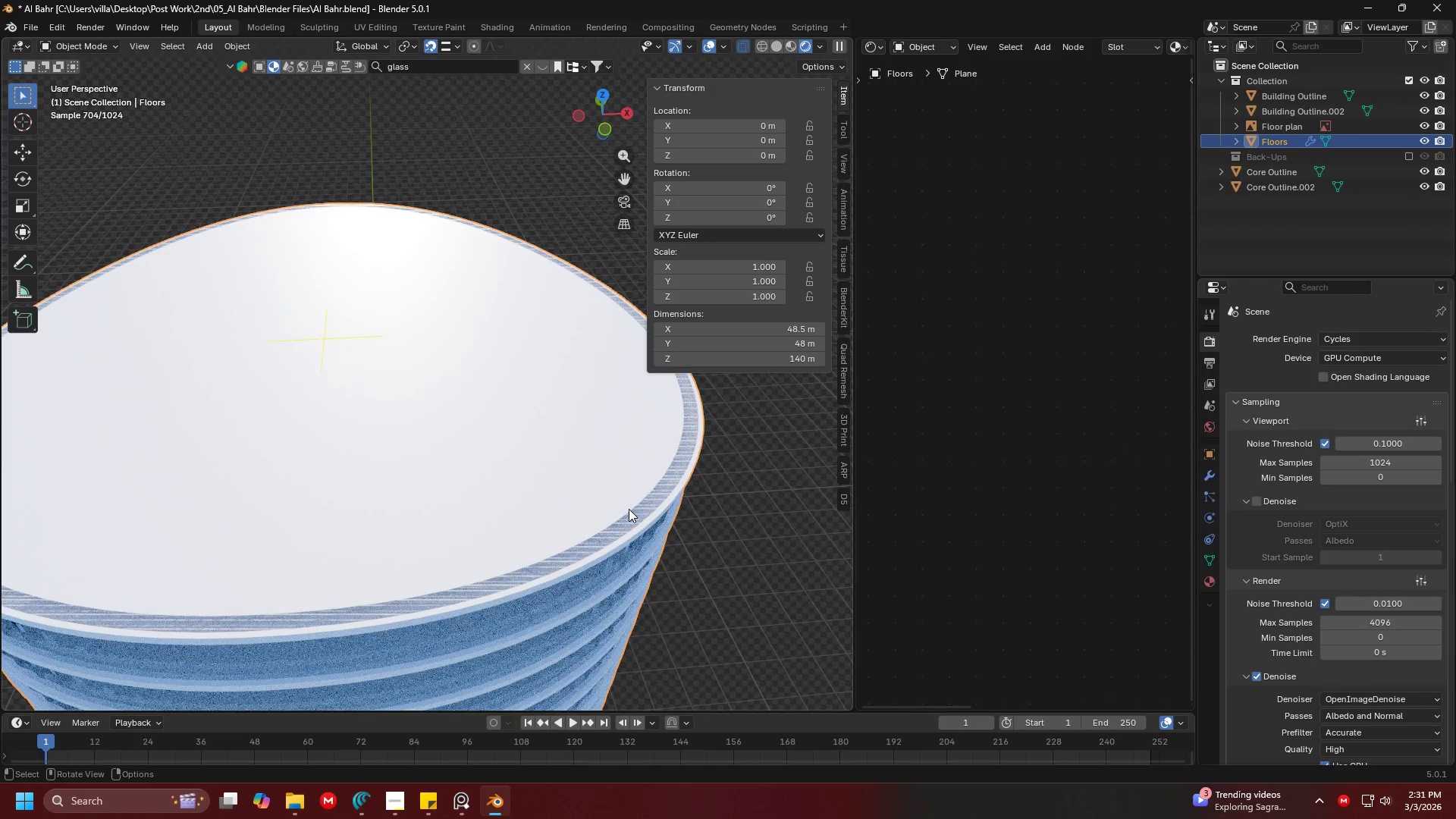 
double_click([632, 509])
 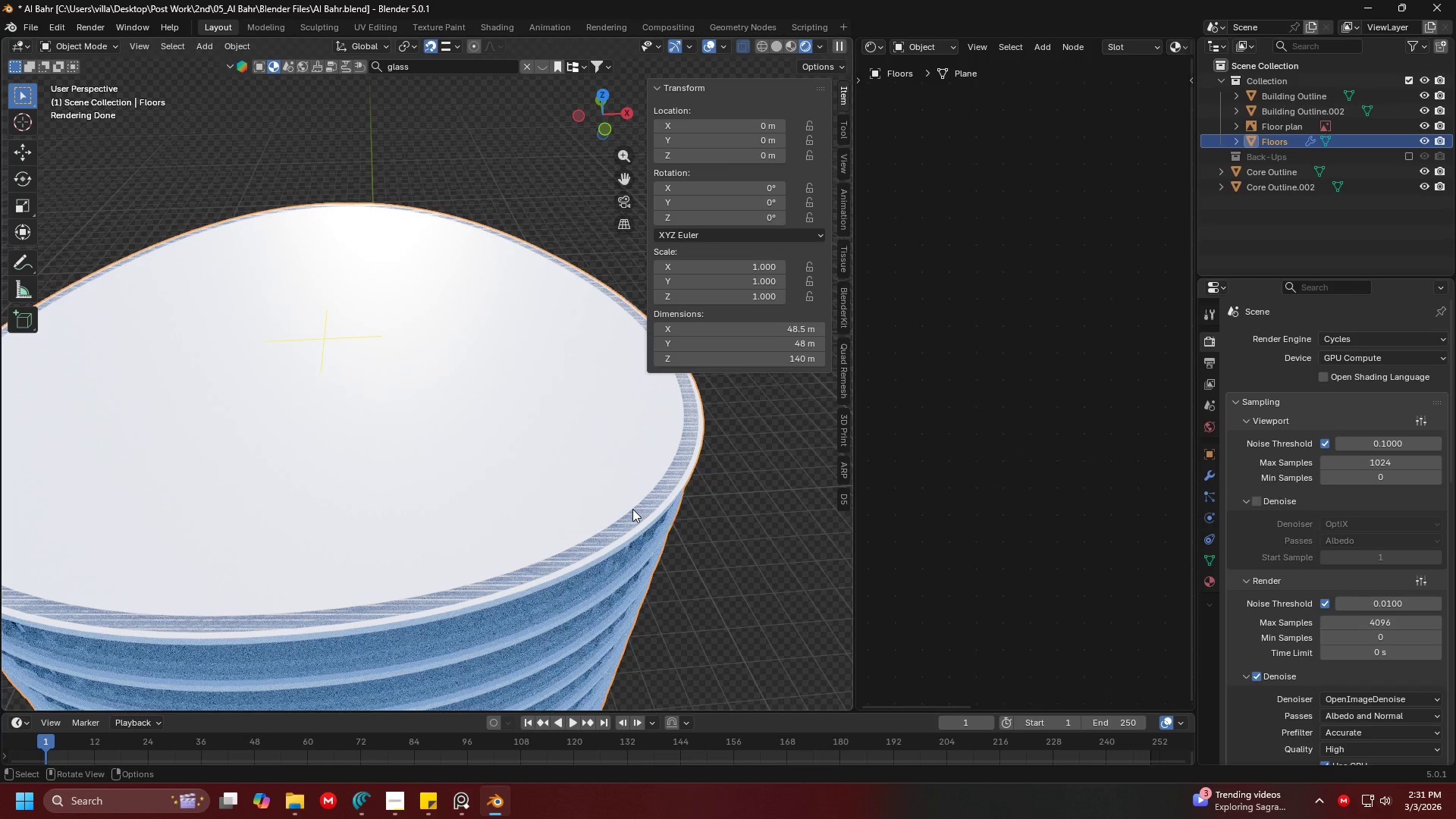 
triple_click([632, 509])
 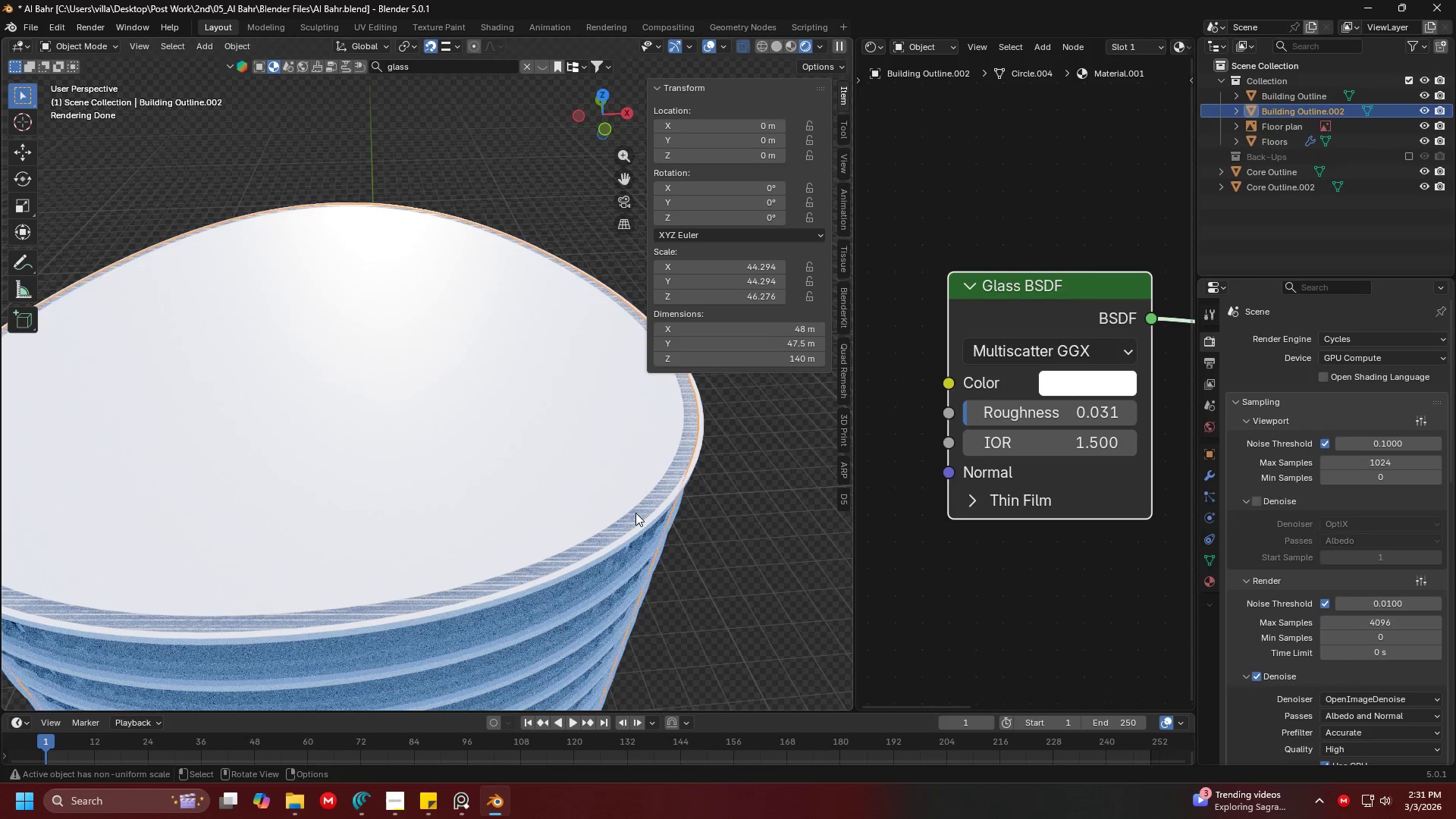 
triple_click([636, 513])
 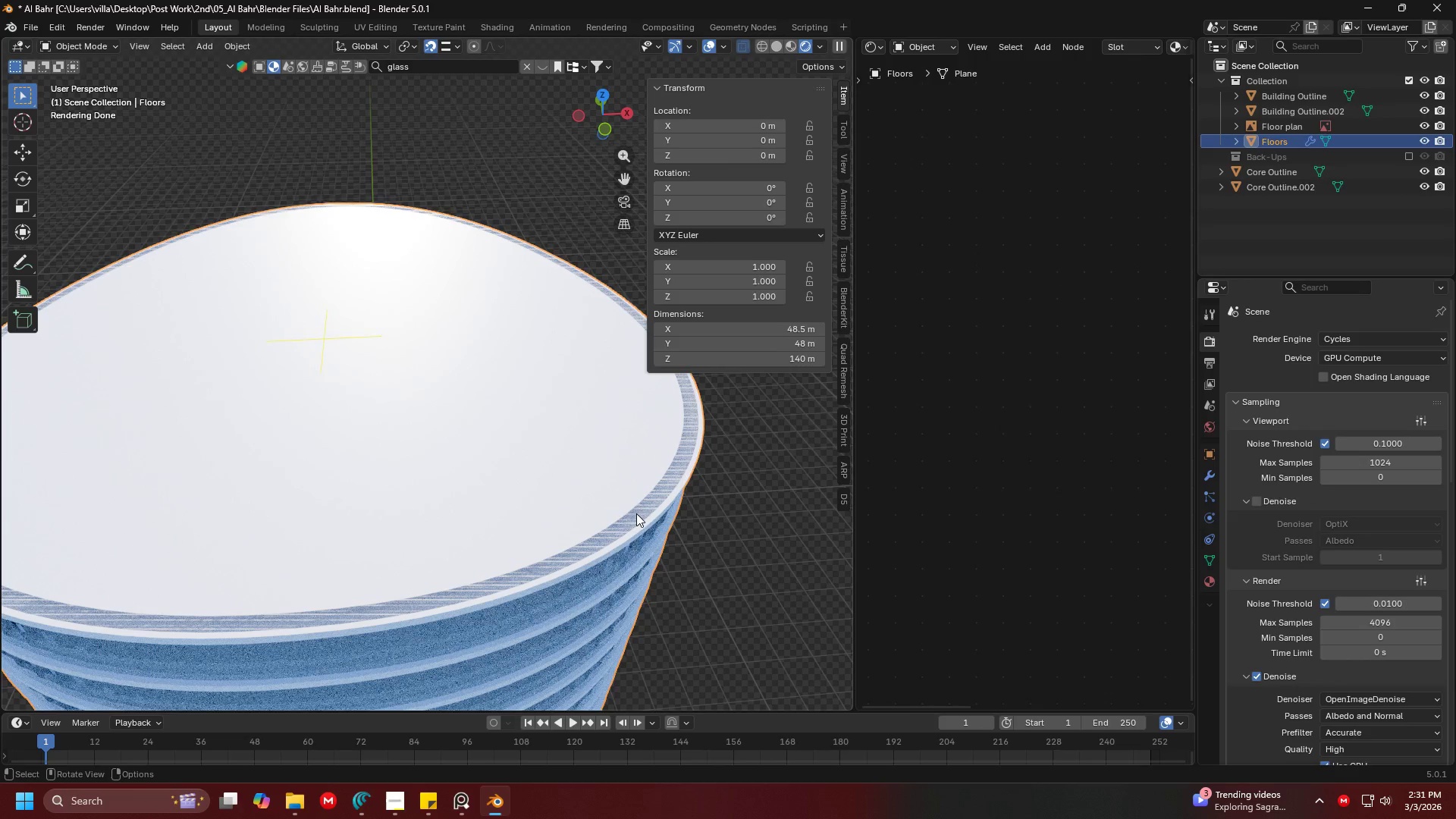 
triple_click([636, 513])
 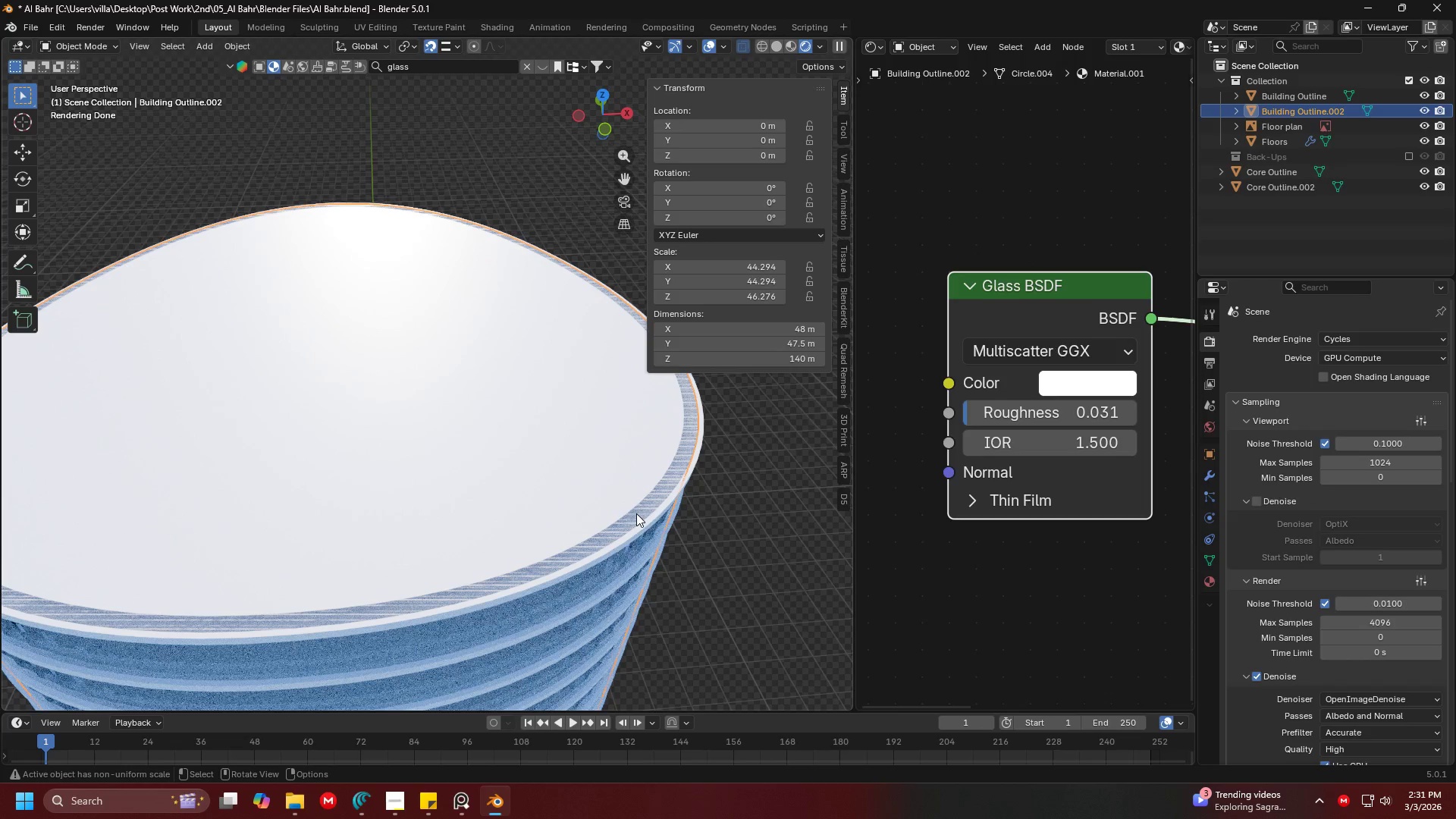 
key(Shift+ShiftLeft)
 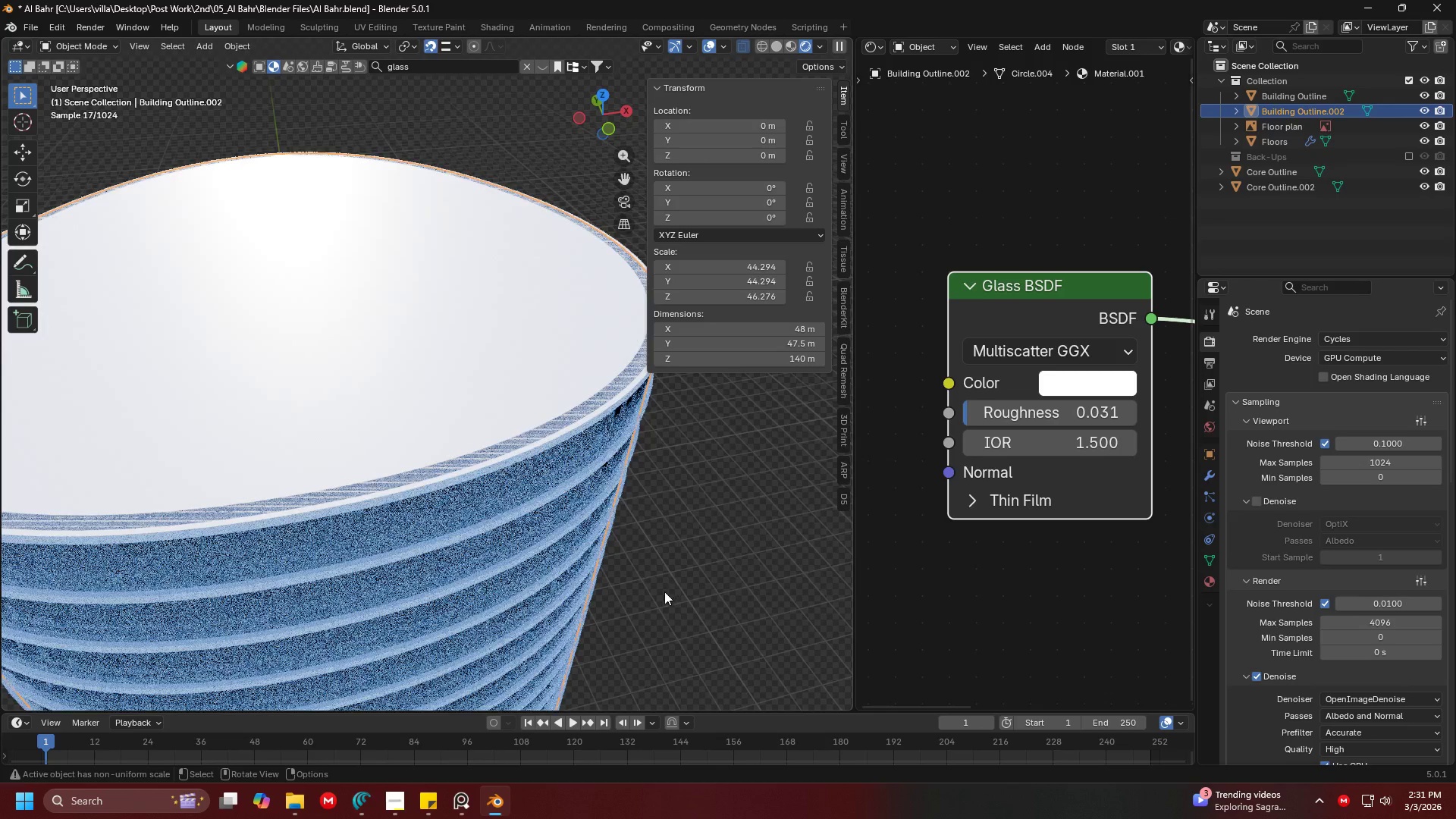 
key(Shift+ShiftLeft)
 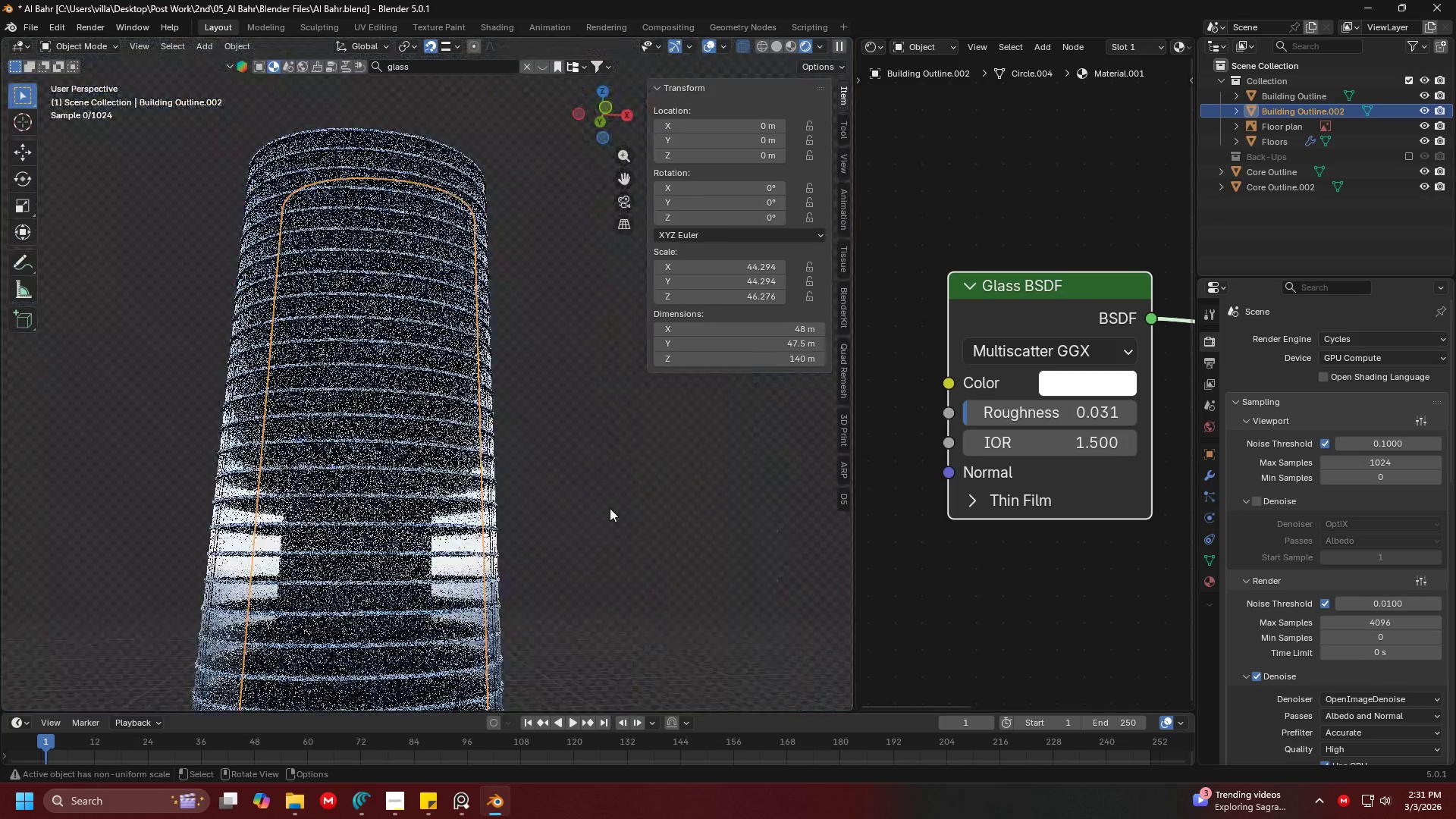 
left_click([604, 532])
 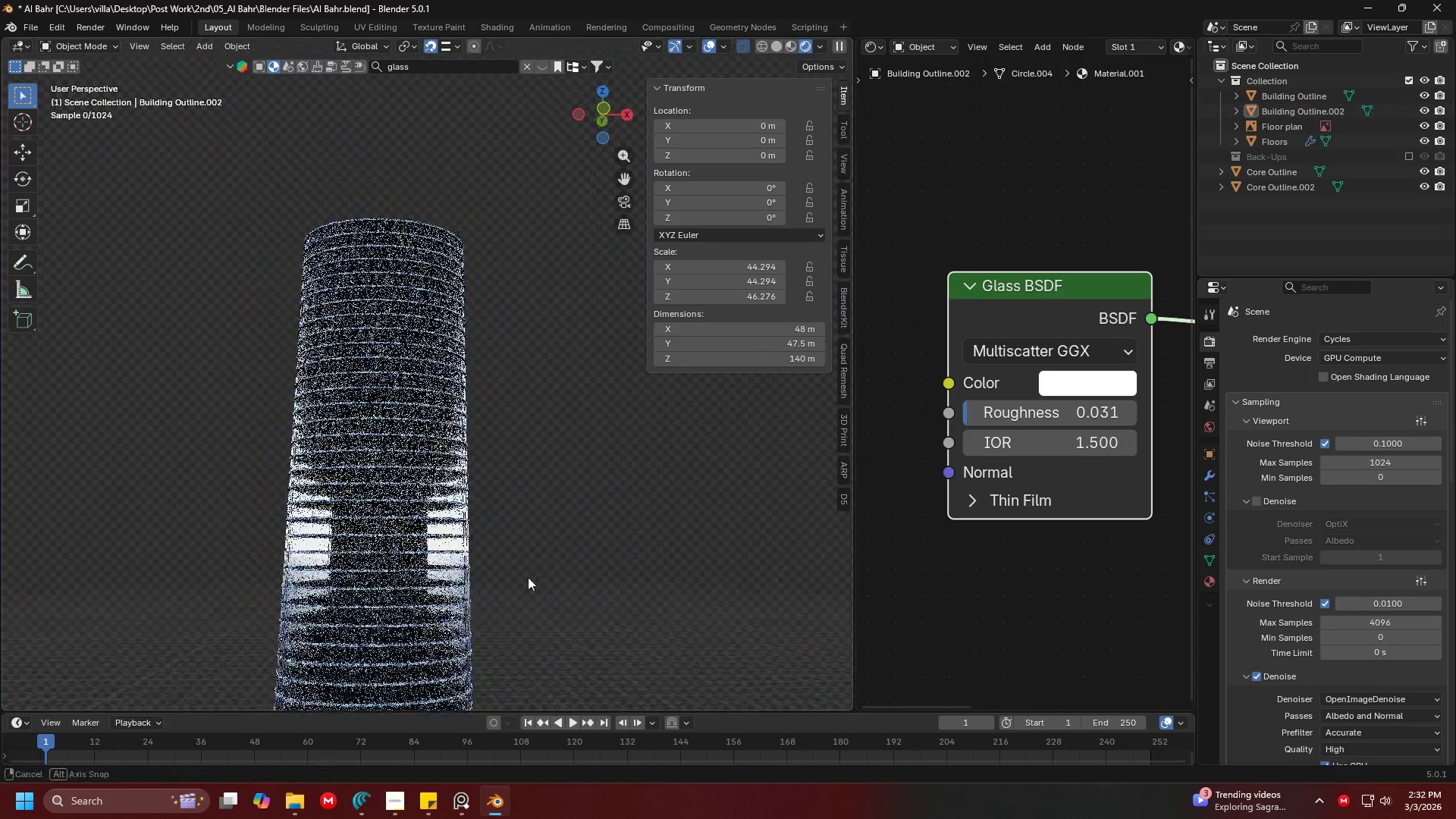 
scroll: coordinate [610, 508], scroll_direction: down, amount: 7.0
 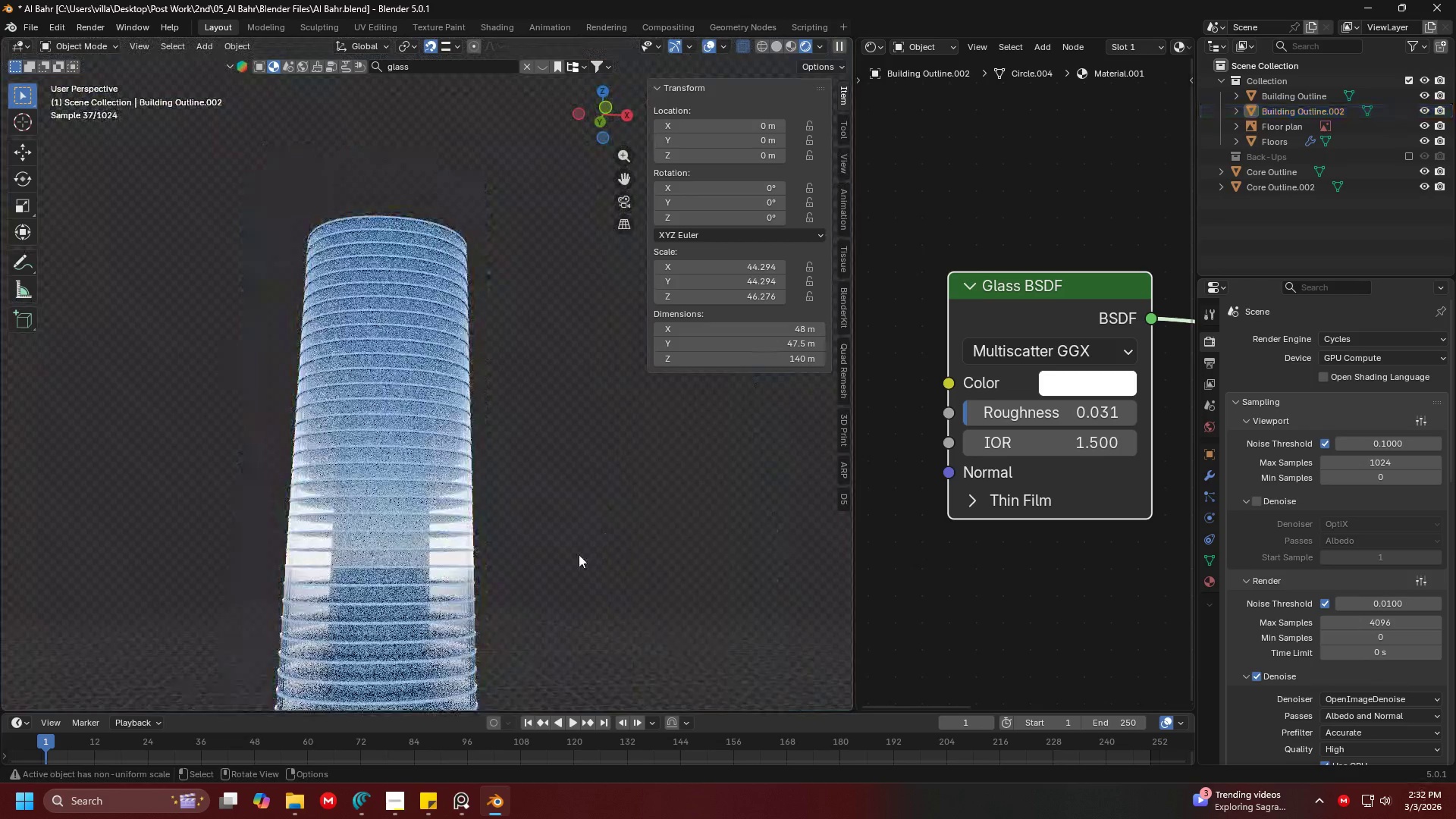 
hold_key(key=ShiftLeft, duration=0.59)
 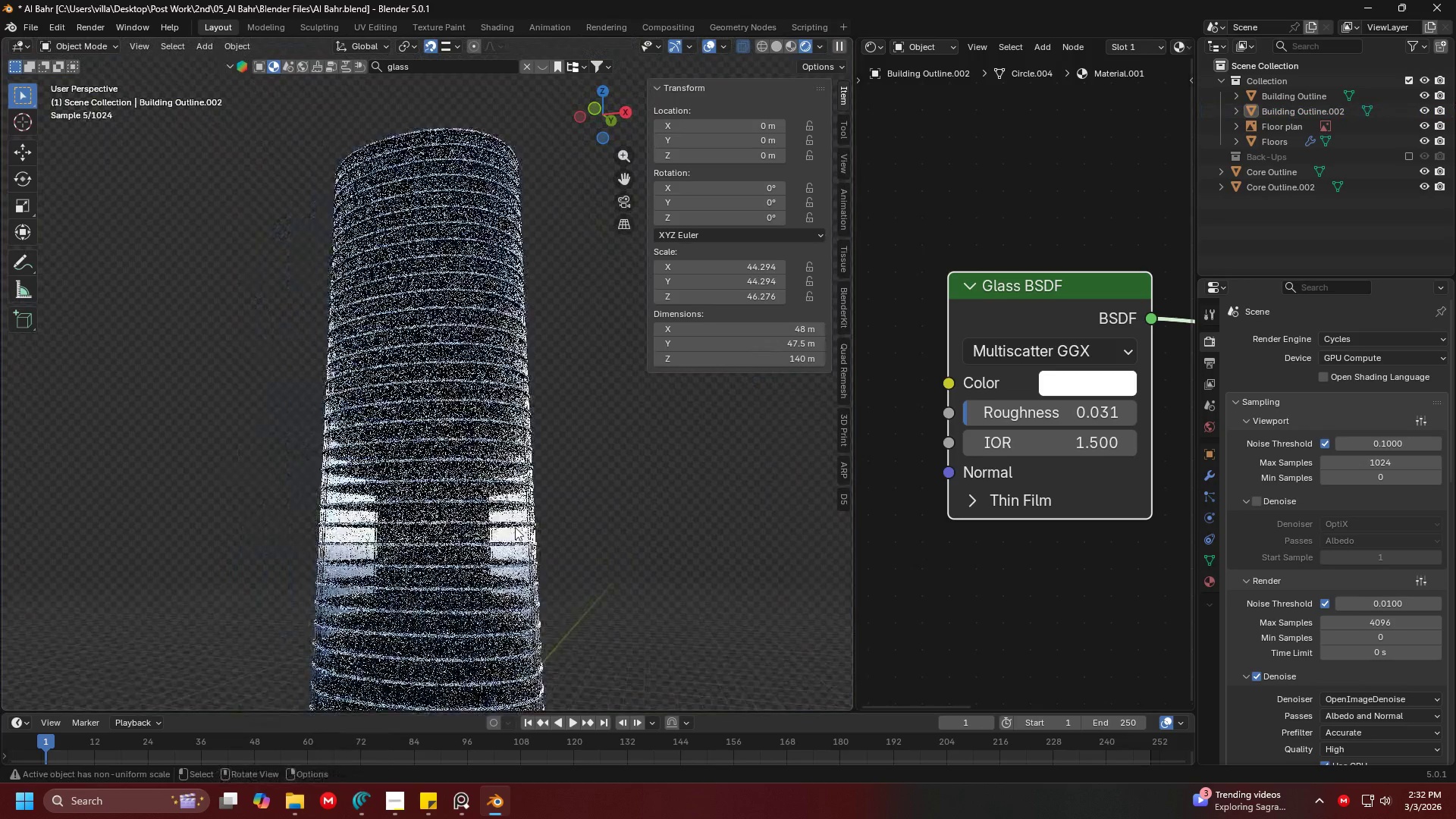 
scroll: coordinate [500, 536], scroll_direction: up, amount: 2.0
 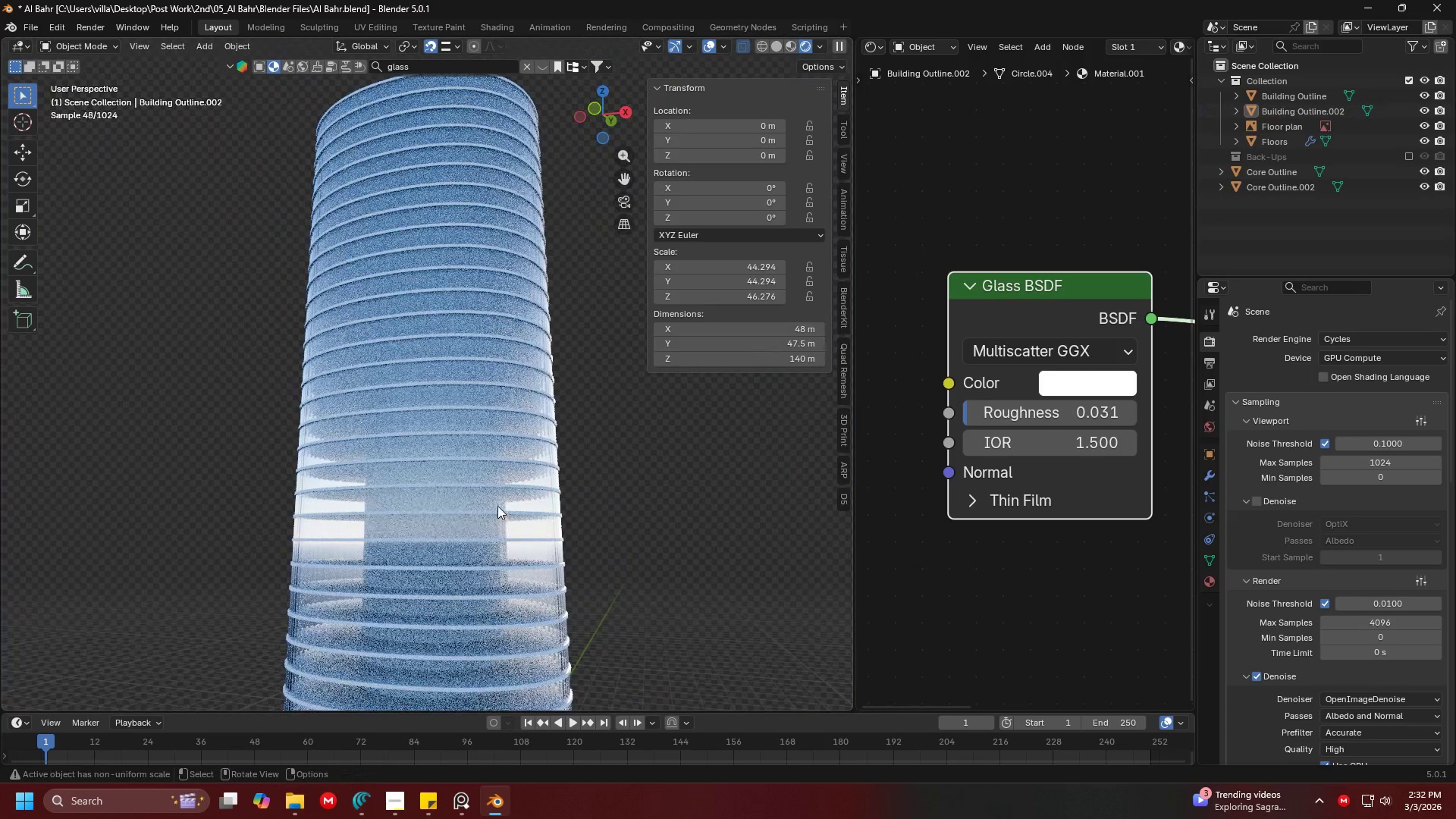 
double_click([503, 515])
 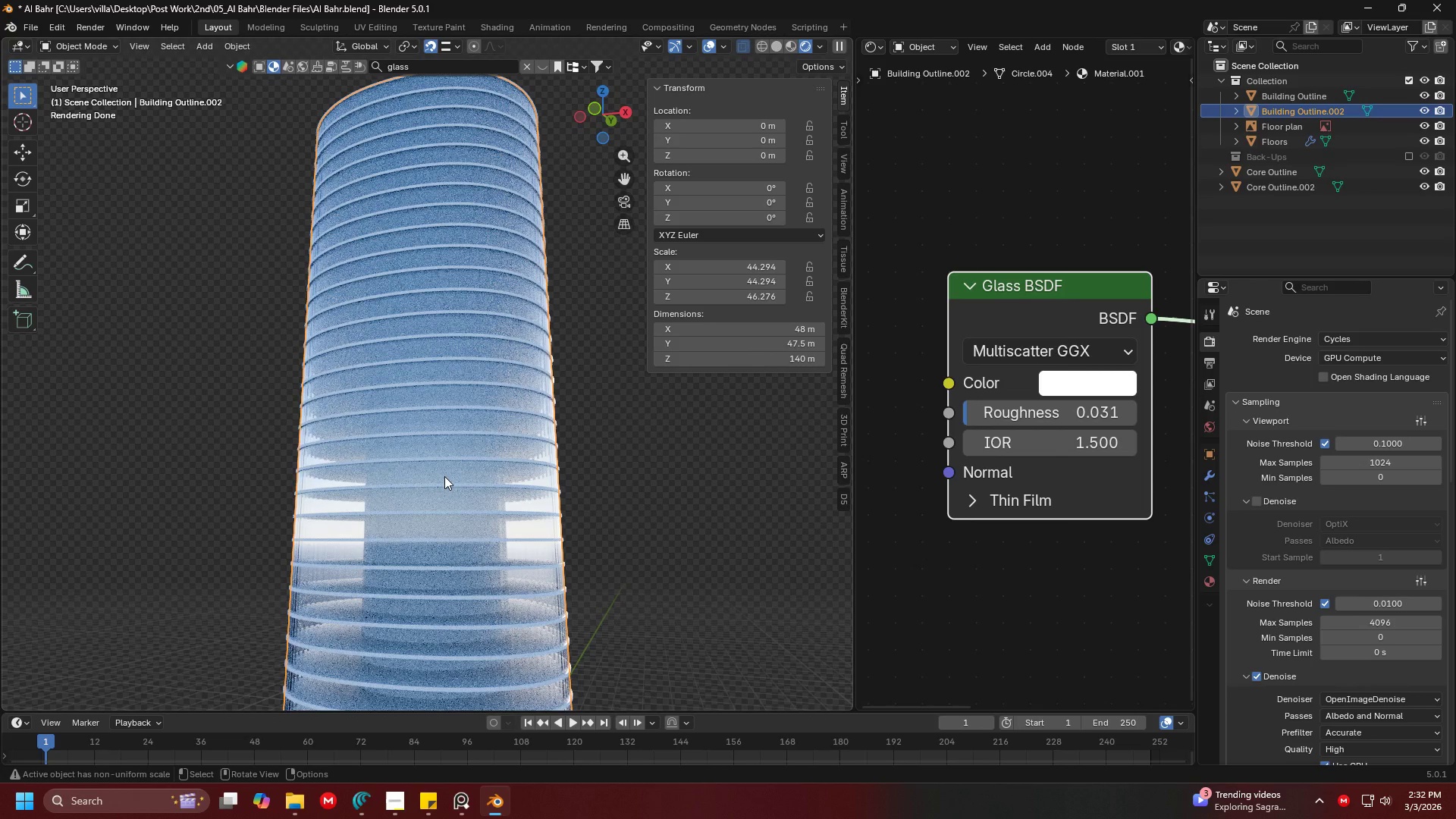 
key(H)
 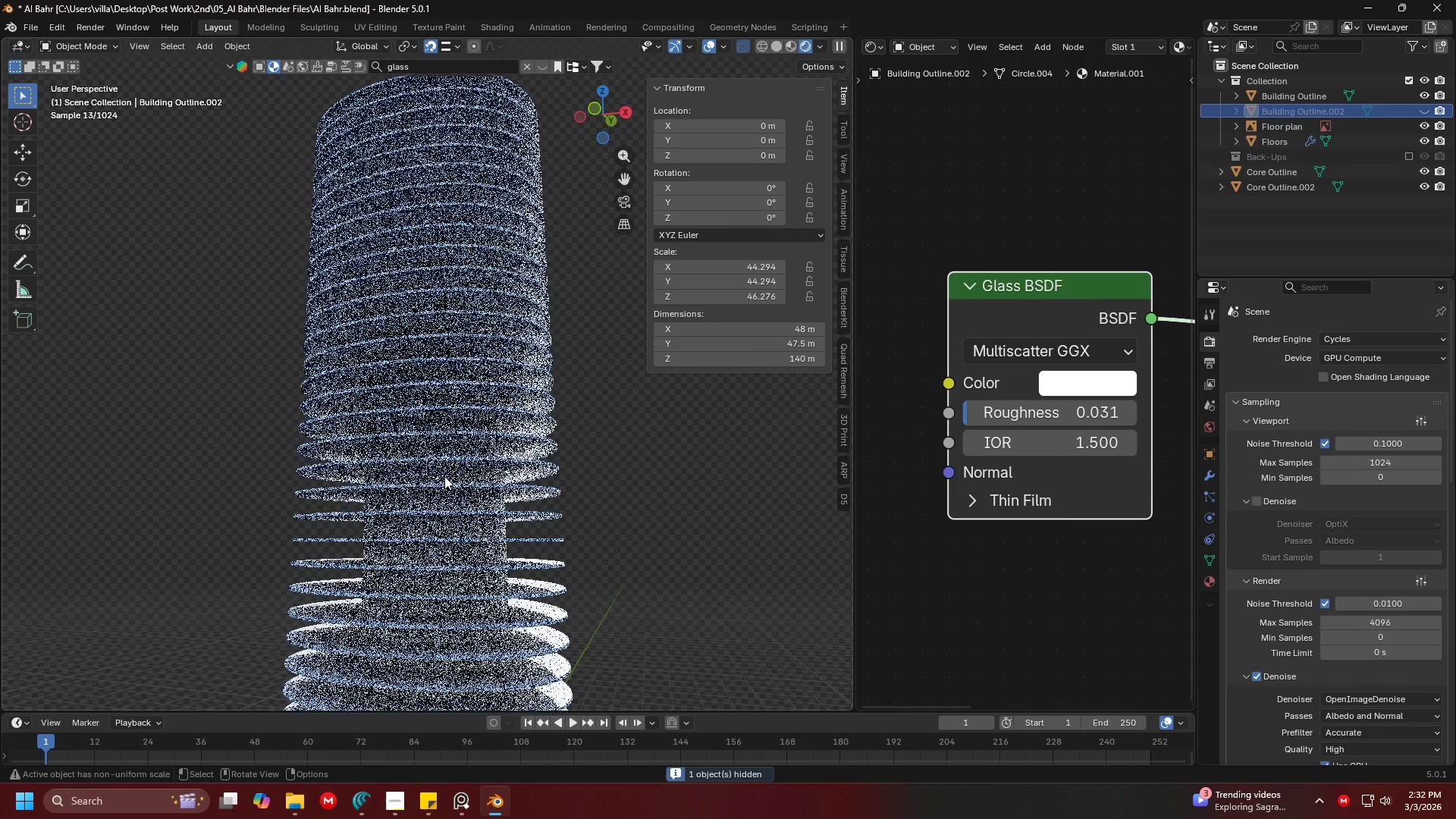 
left_click([444, 476])
 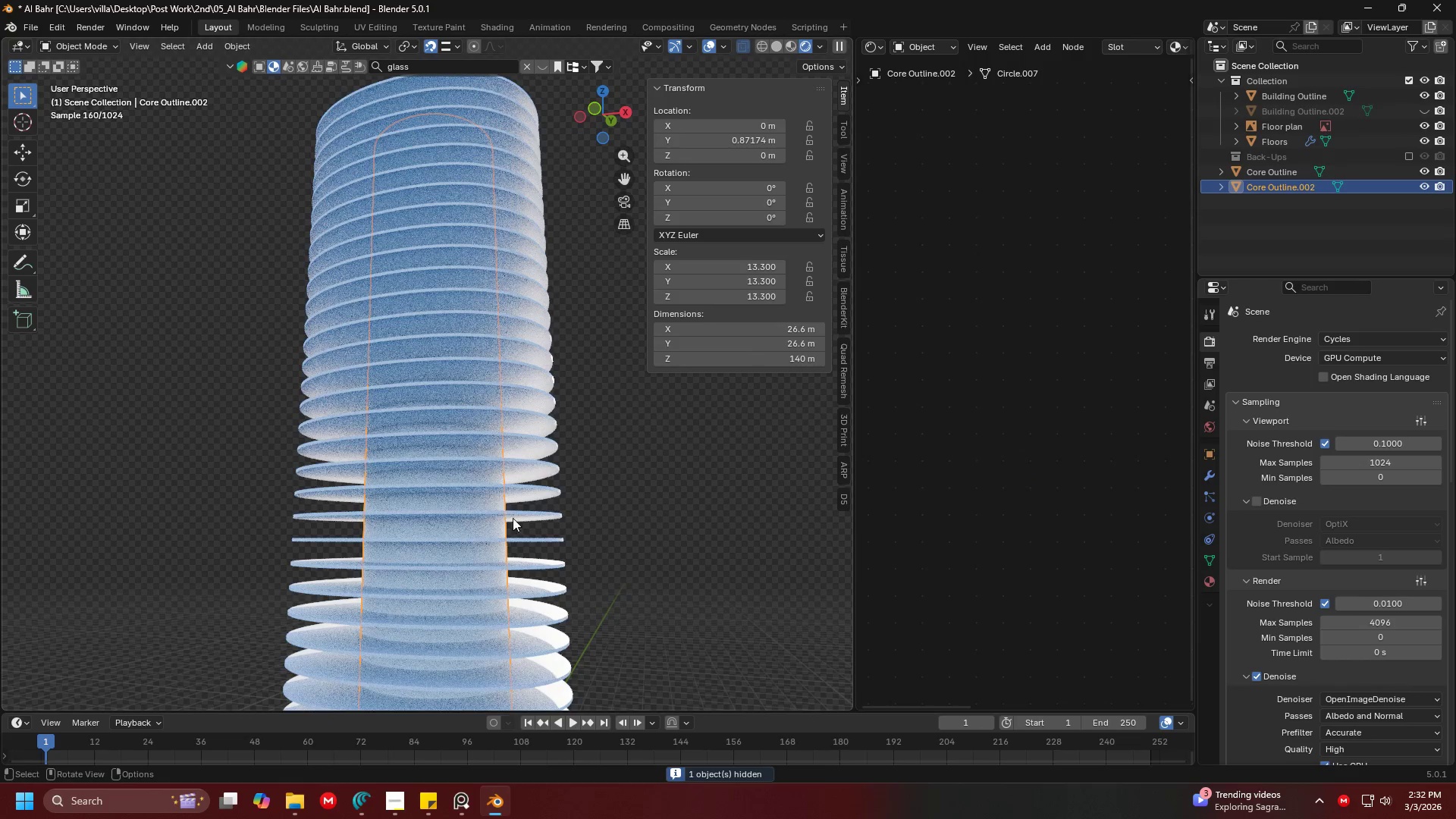 
hold_key(key=ShiftLeft, duration=0.33)
 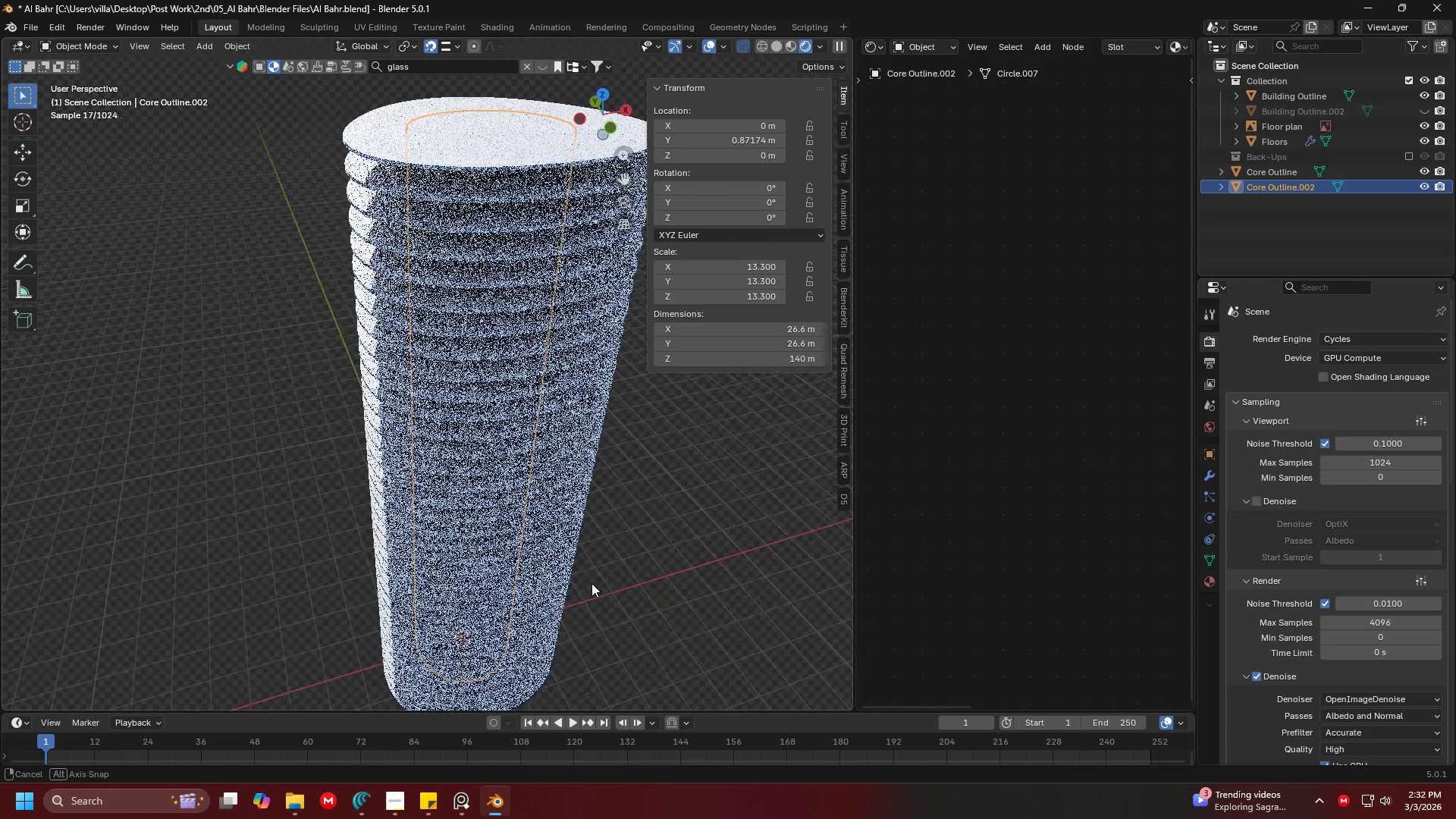 
wait(6.17)
 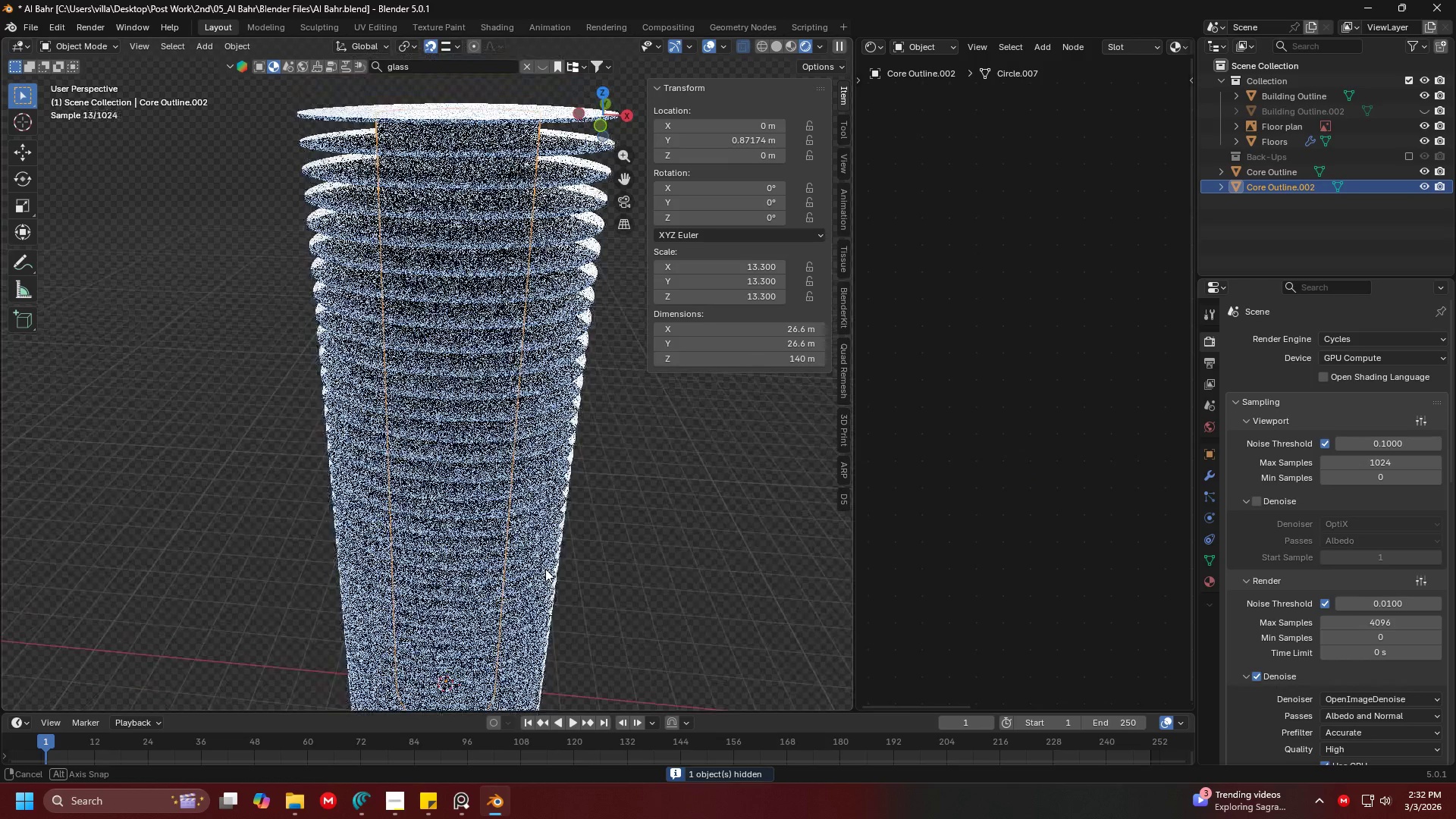 
hold_key(key=ShiftLeft, duration=0.36)
 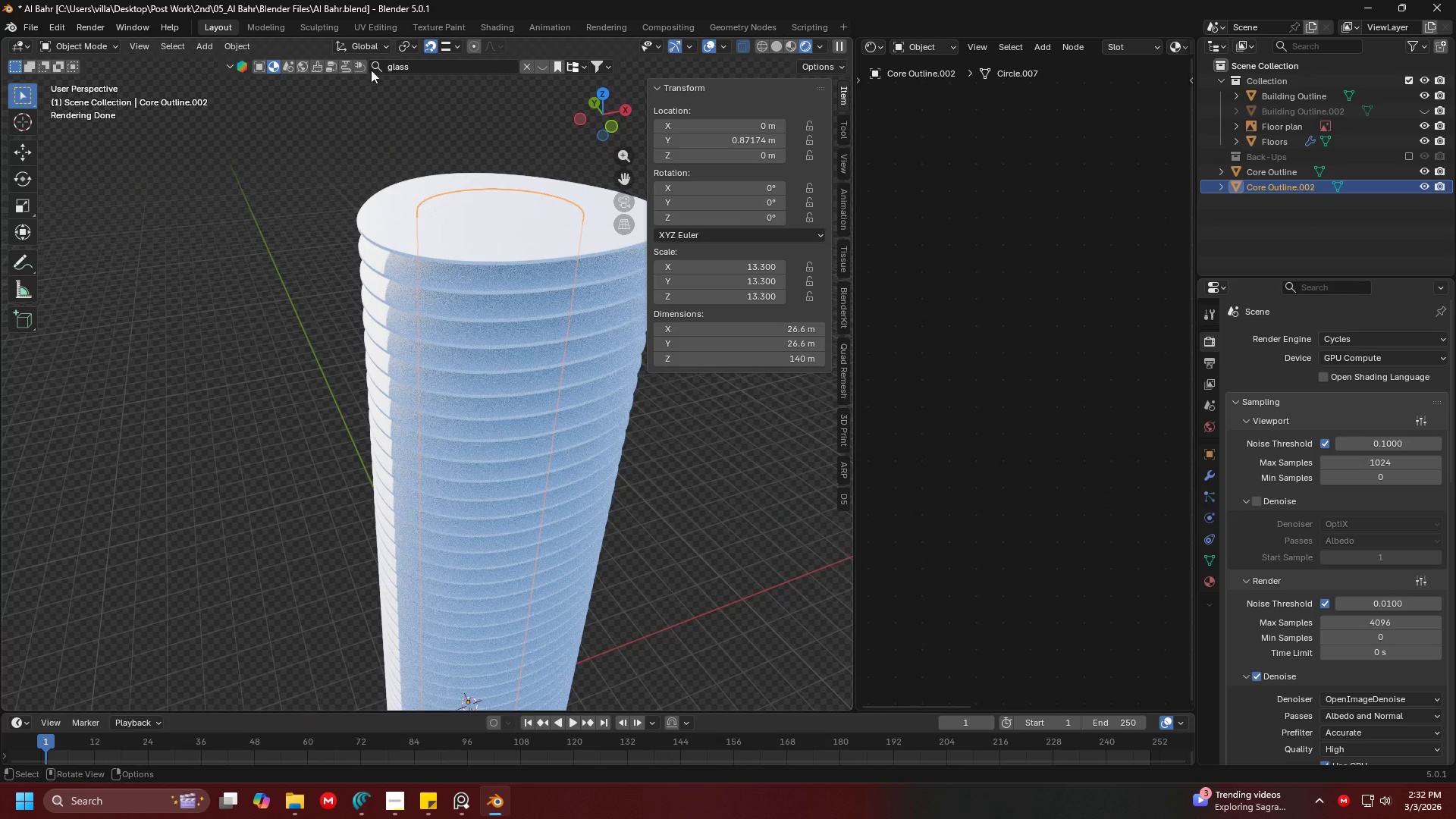 
double_click([441, 69])
 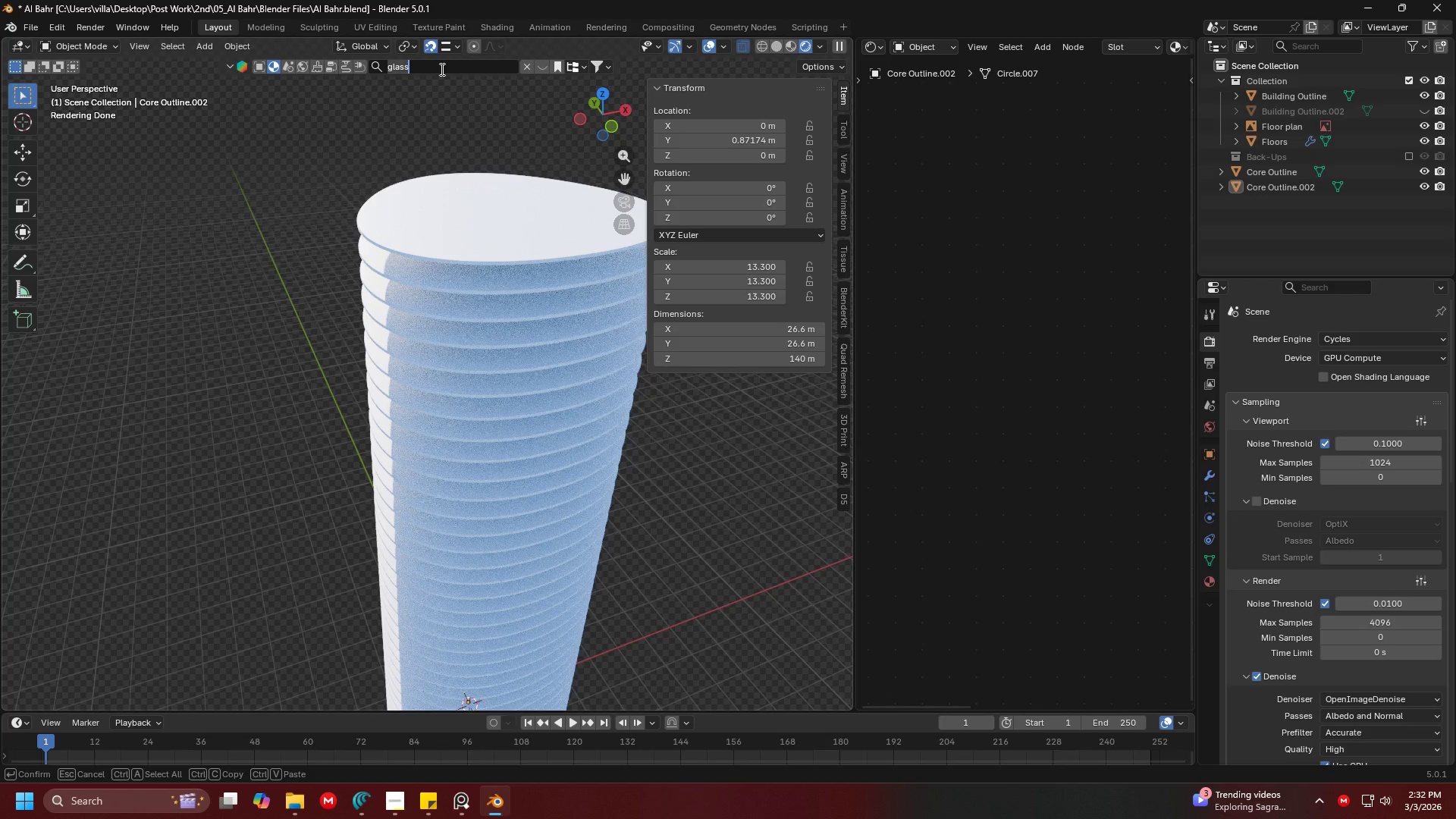 
type(cement)
 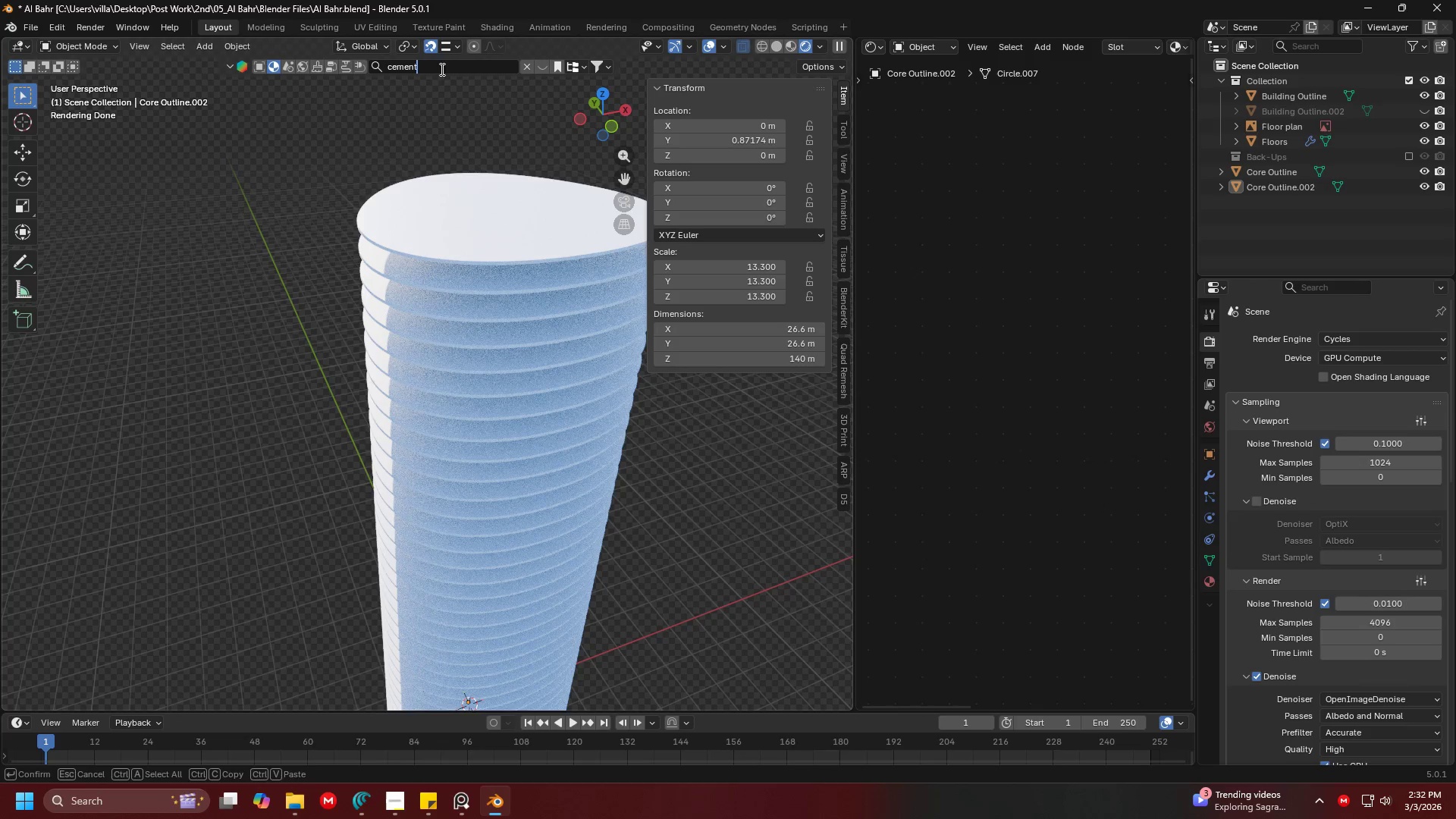 
key(Enter)
 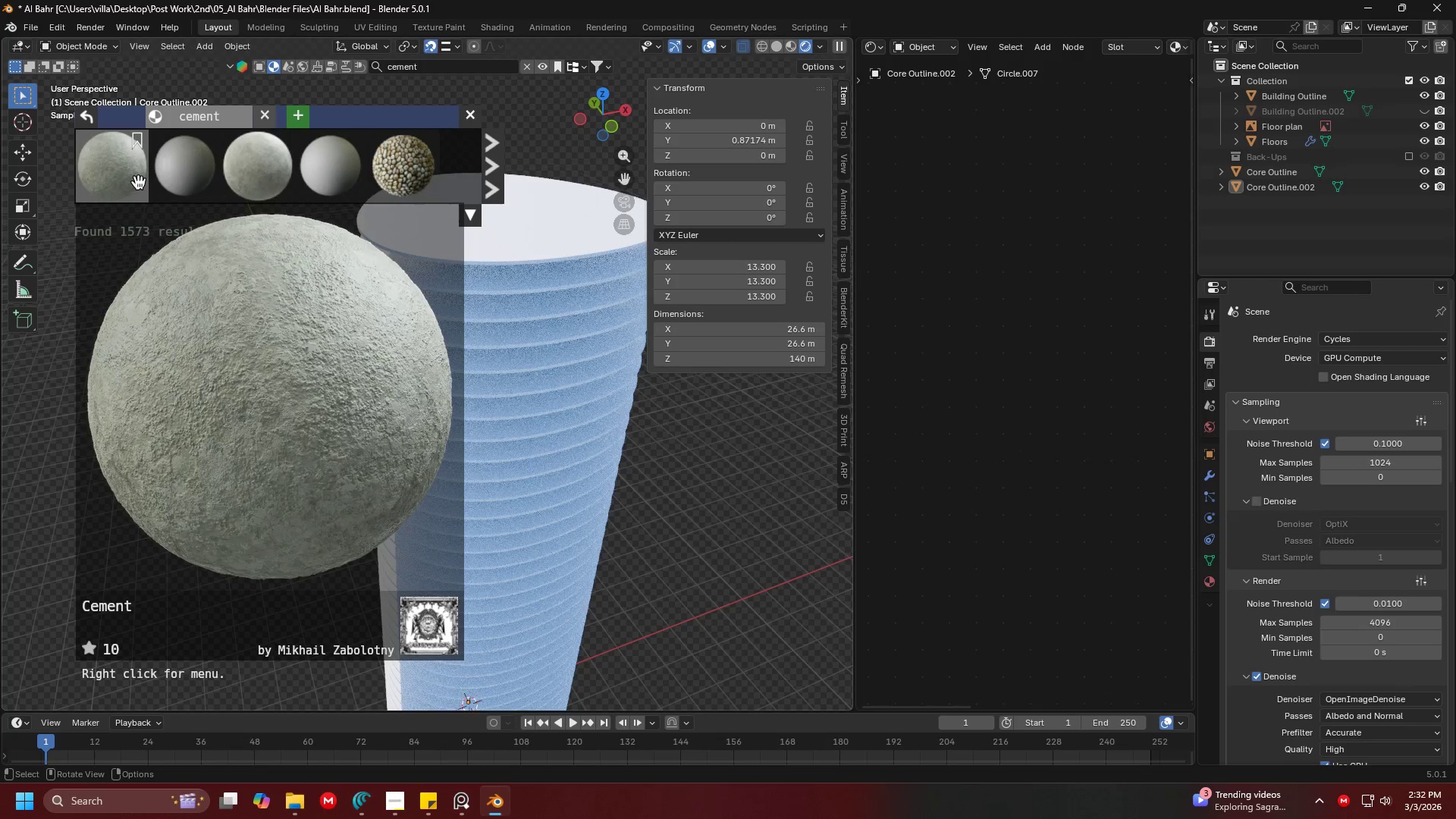 
left_click([457, 244])
 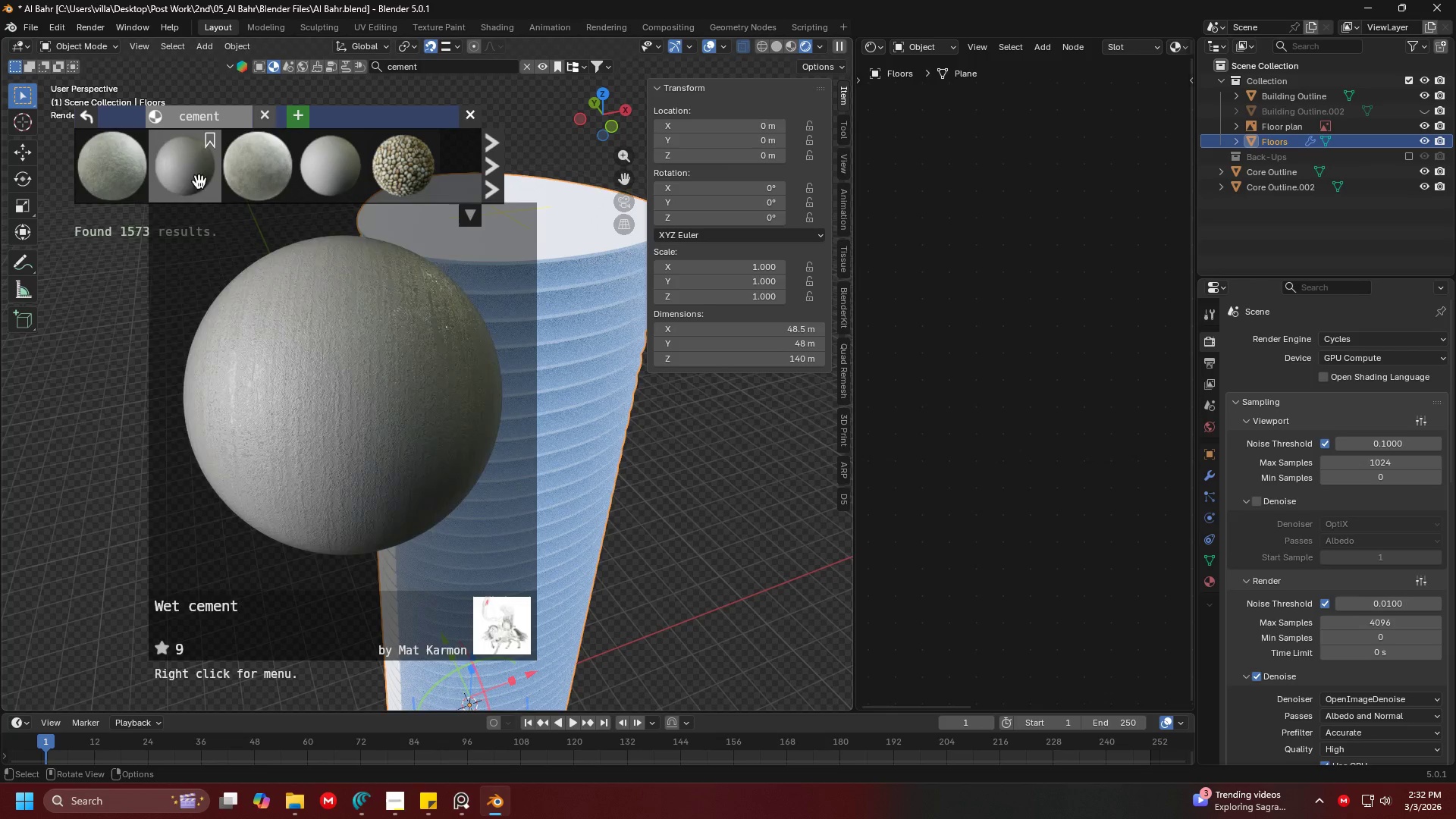 
left_click([124, 180])
 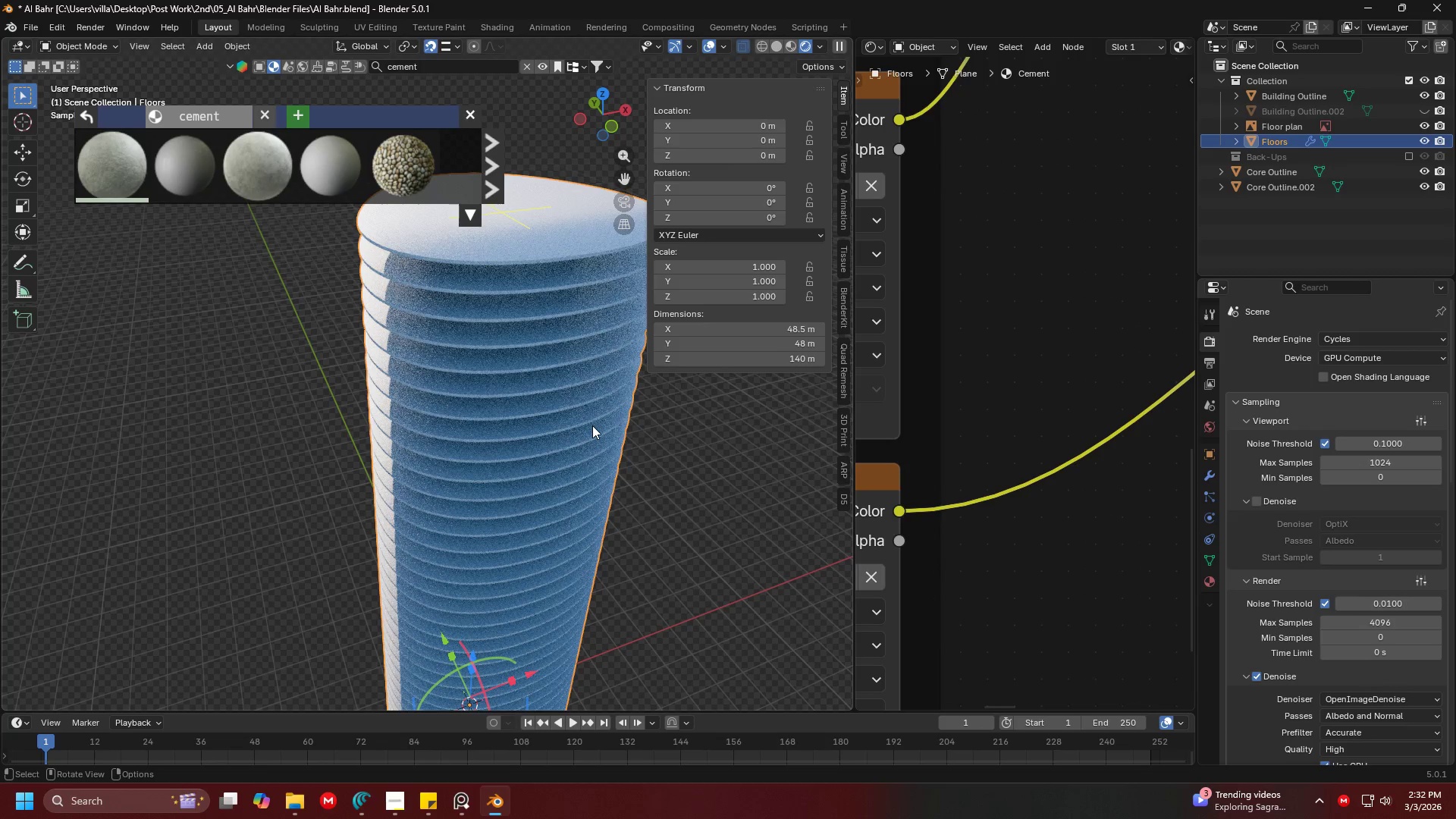 
key(Control+A)
 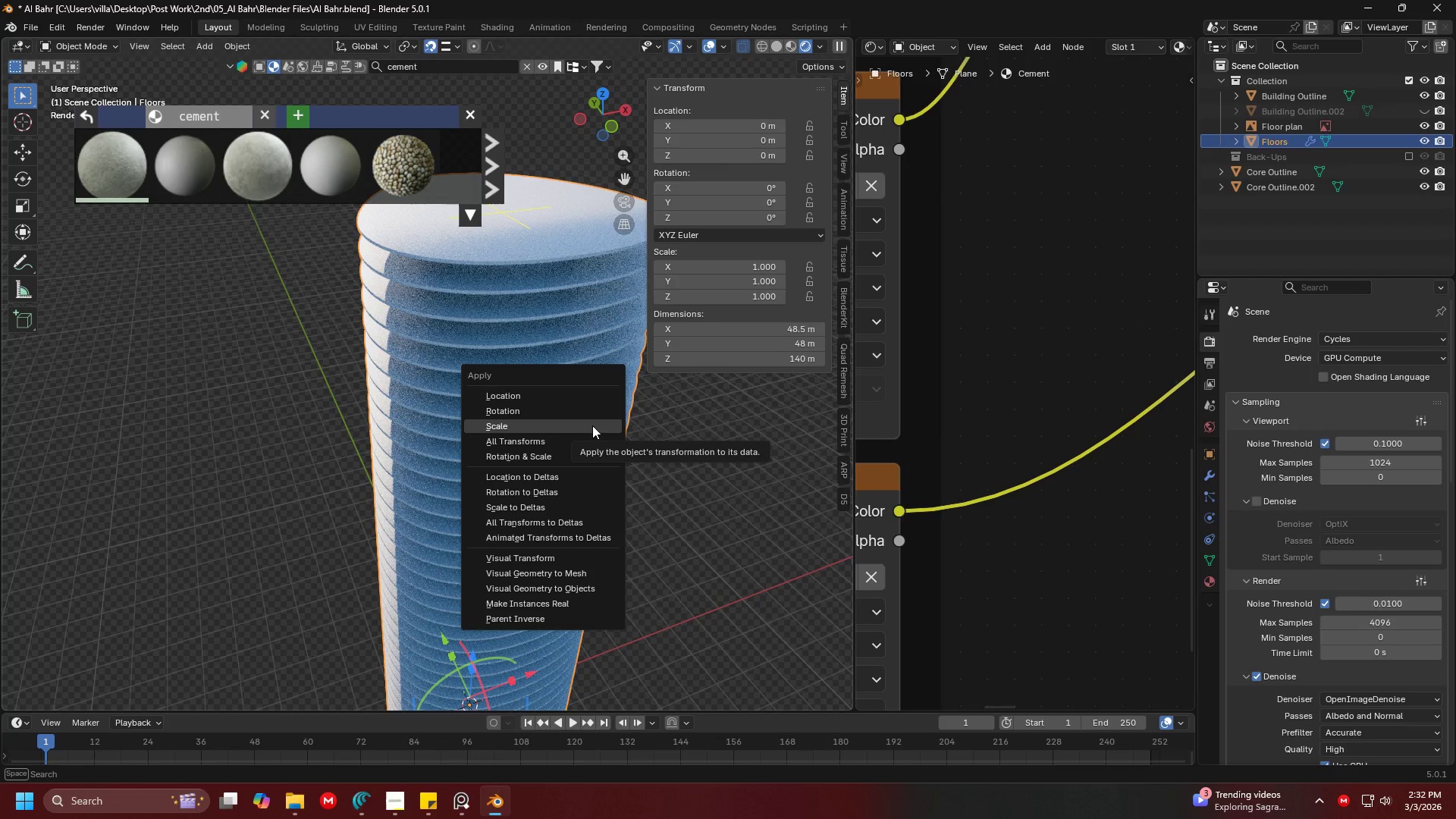 
left_click([592, 425])
 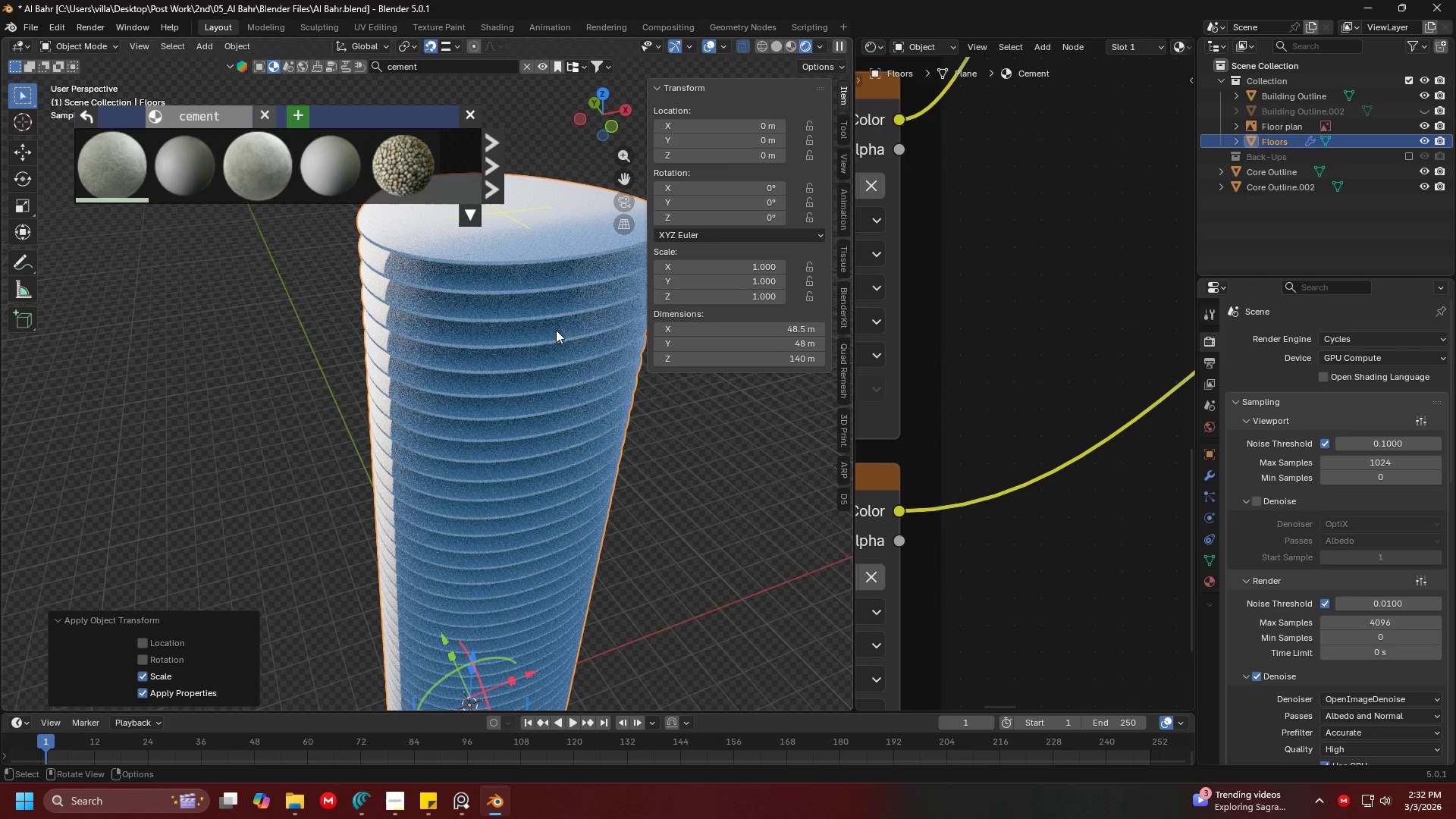 
hold_key(key=ShiftLeft, duration=0.33)
 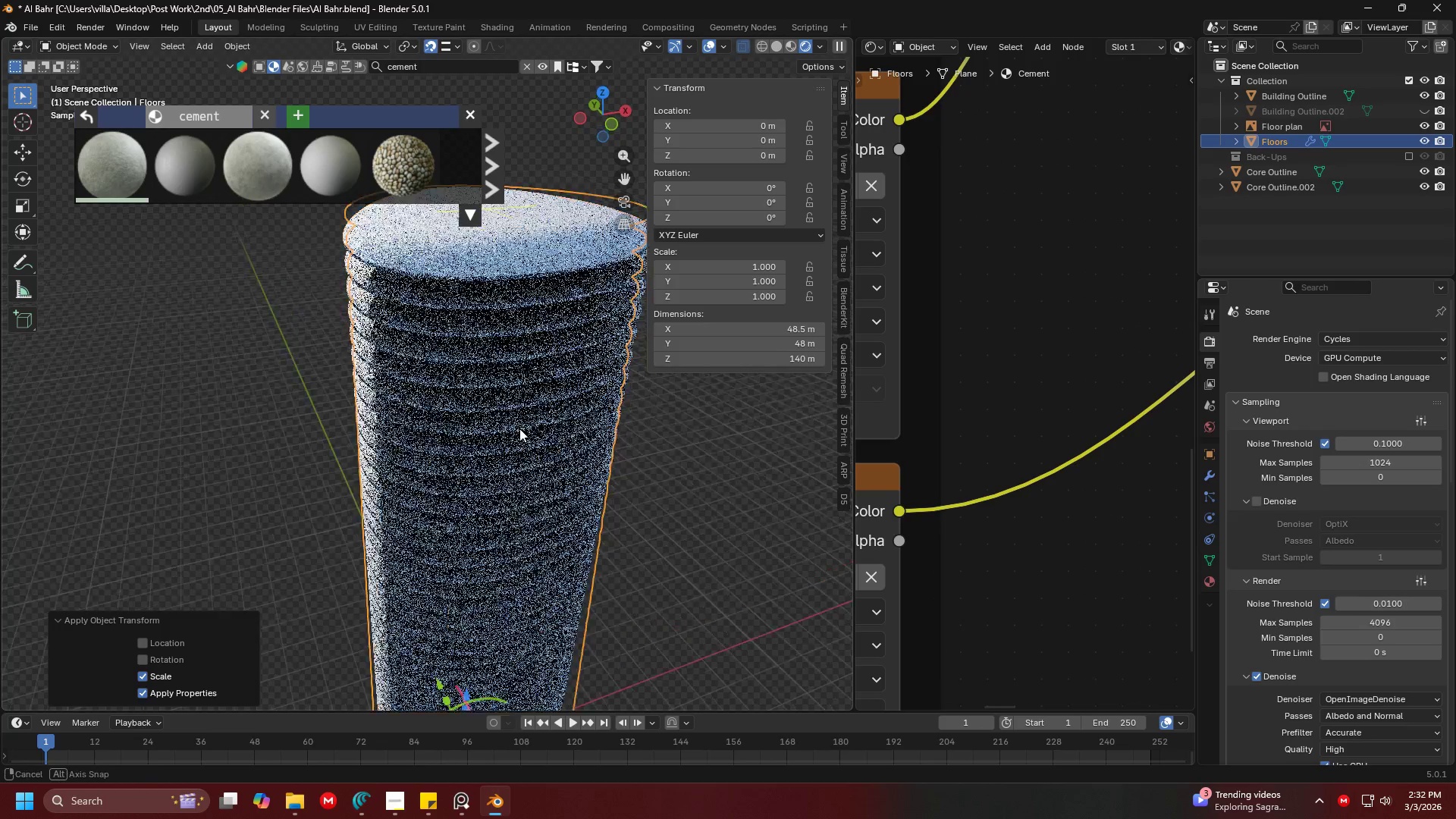 
left_click([491, 303])
 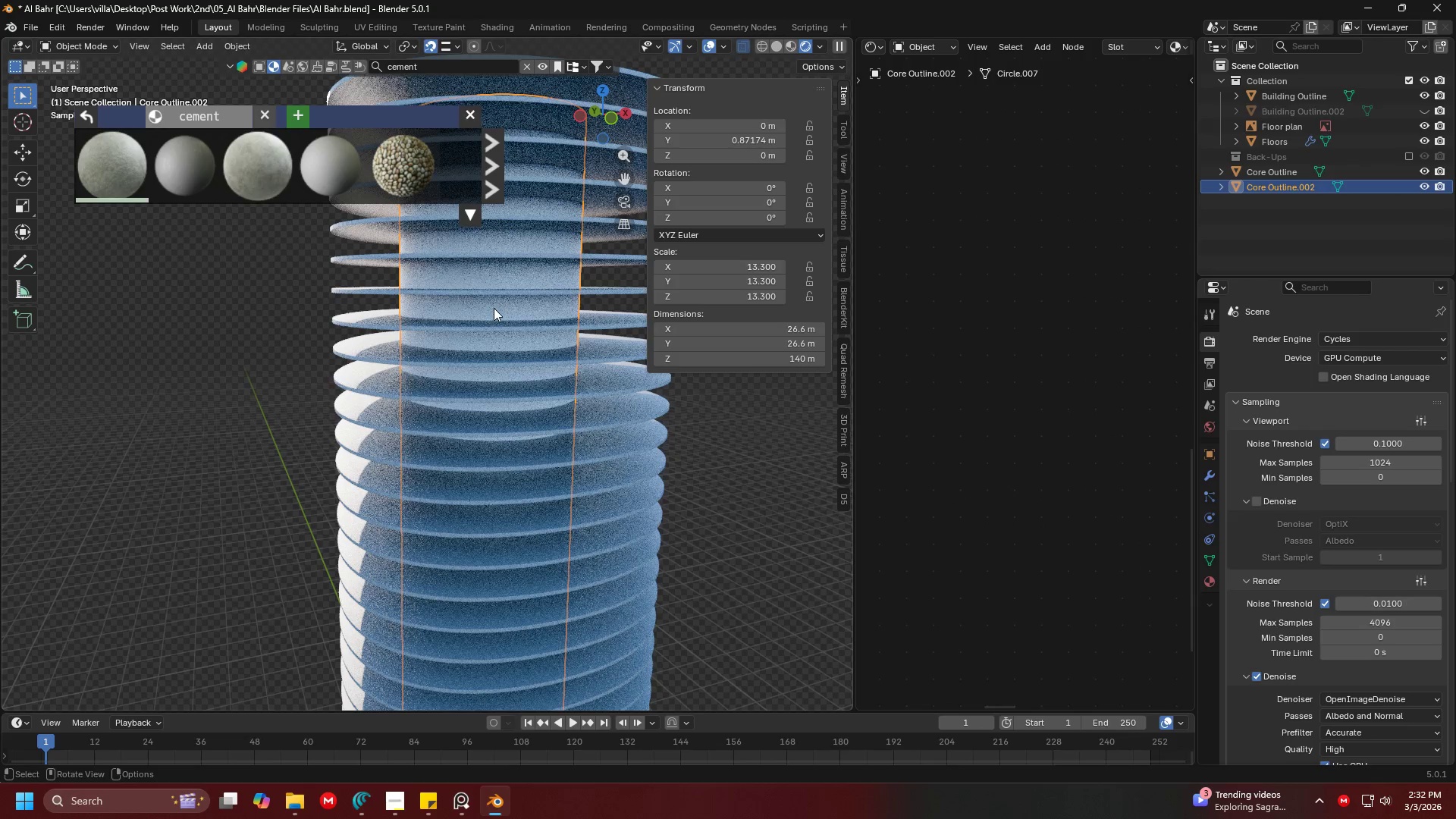 
scroll: coordinate [518, 395], scroll_direction: up, amount: 1.0
 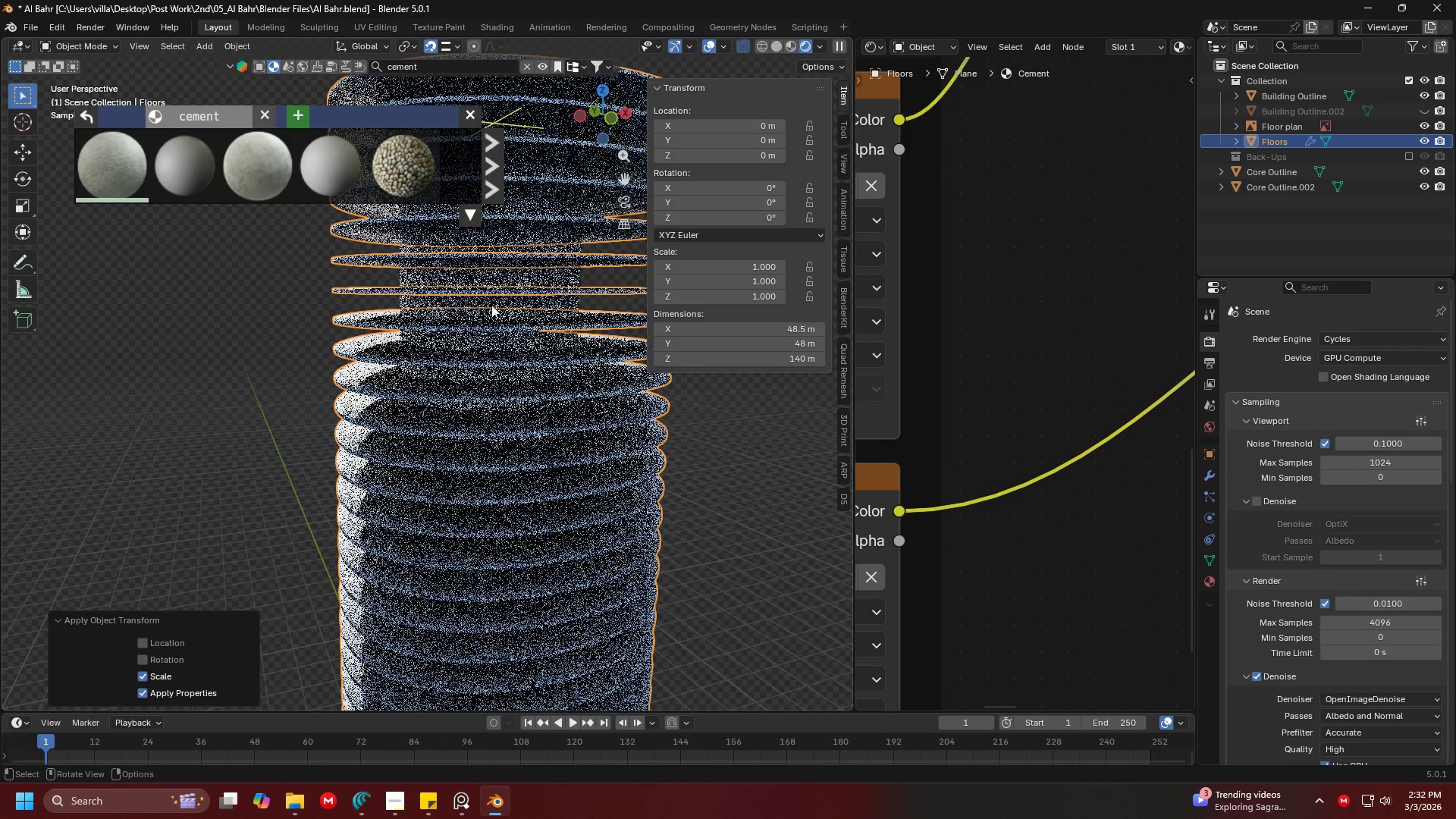 
hold_key(key=ShiftLeft, duration=0.69)
left_click([577, 343])
 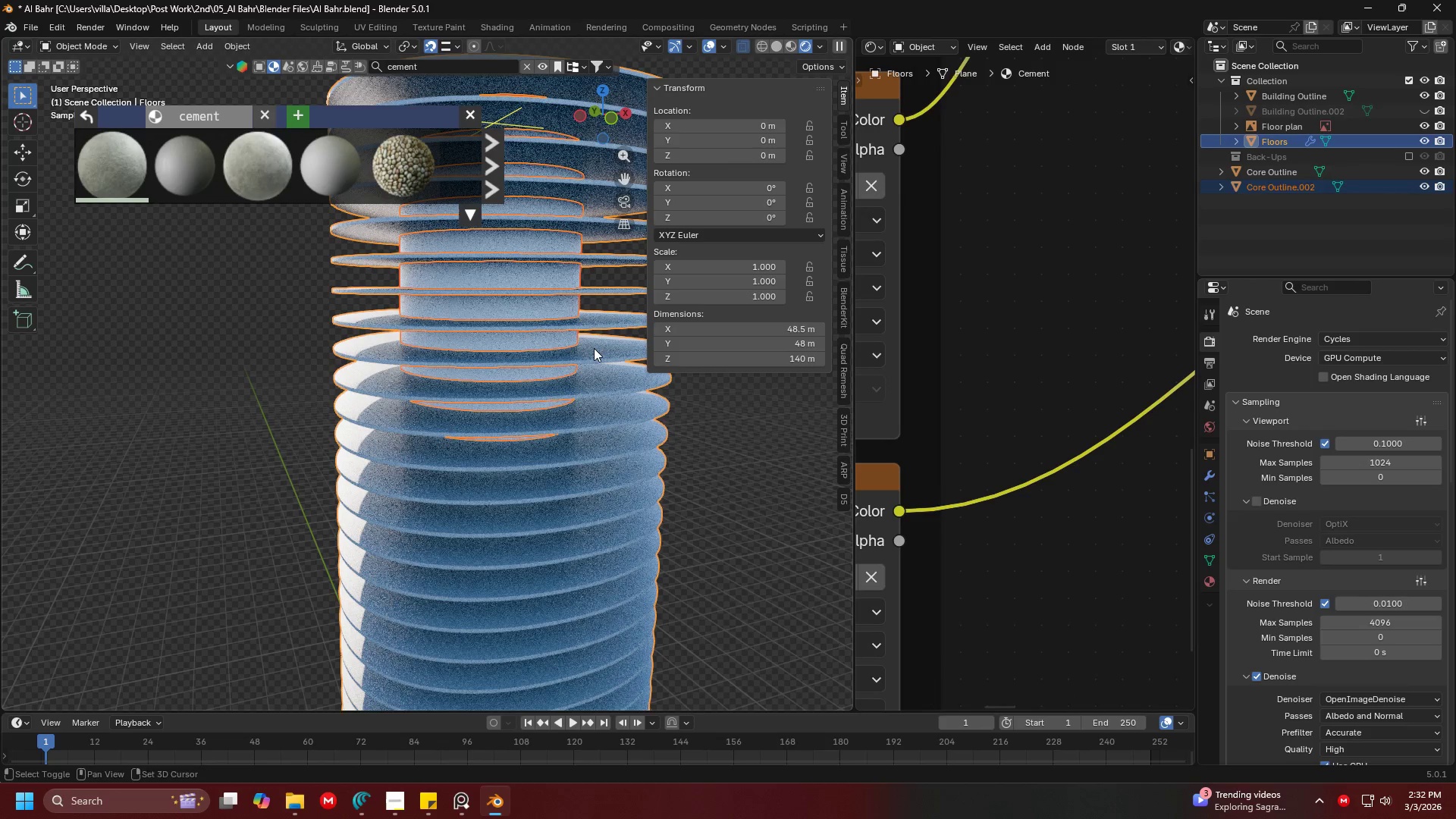 
key(Control+L)
 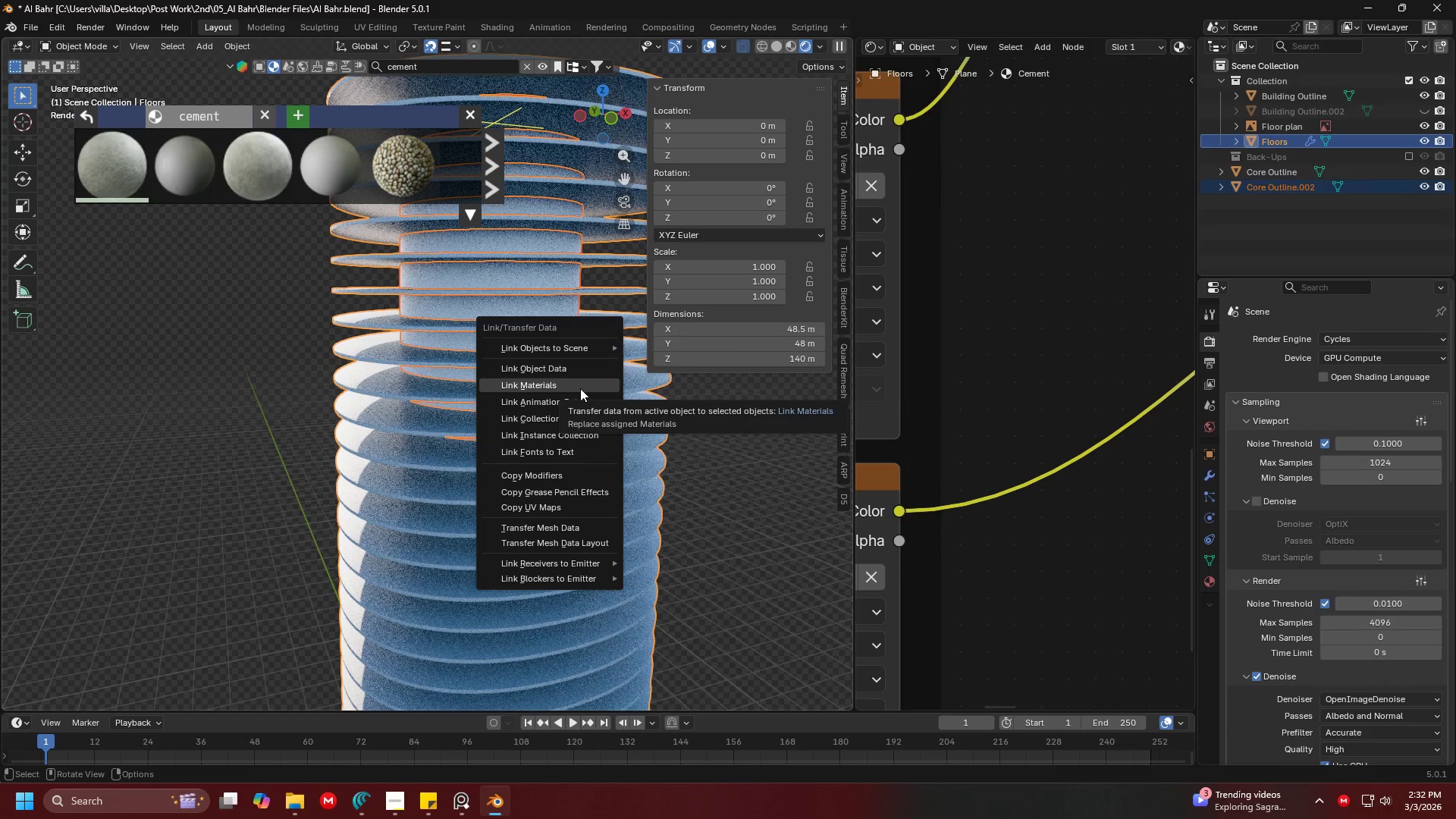 
left_click([580, 388])
 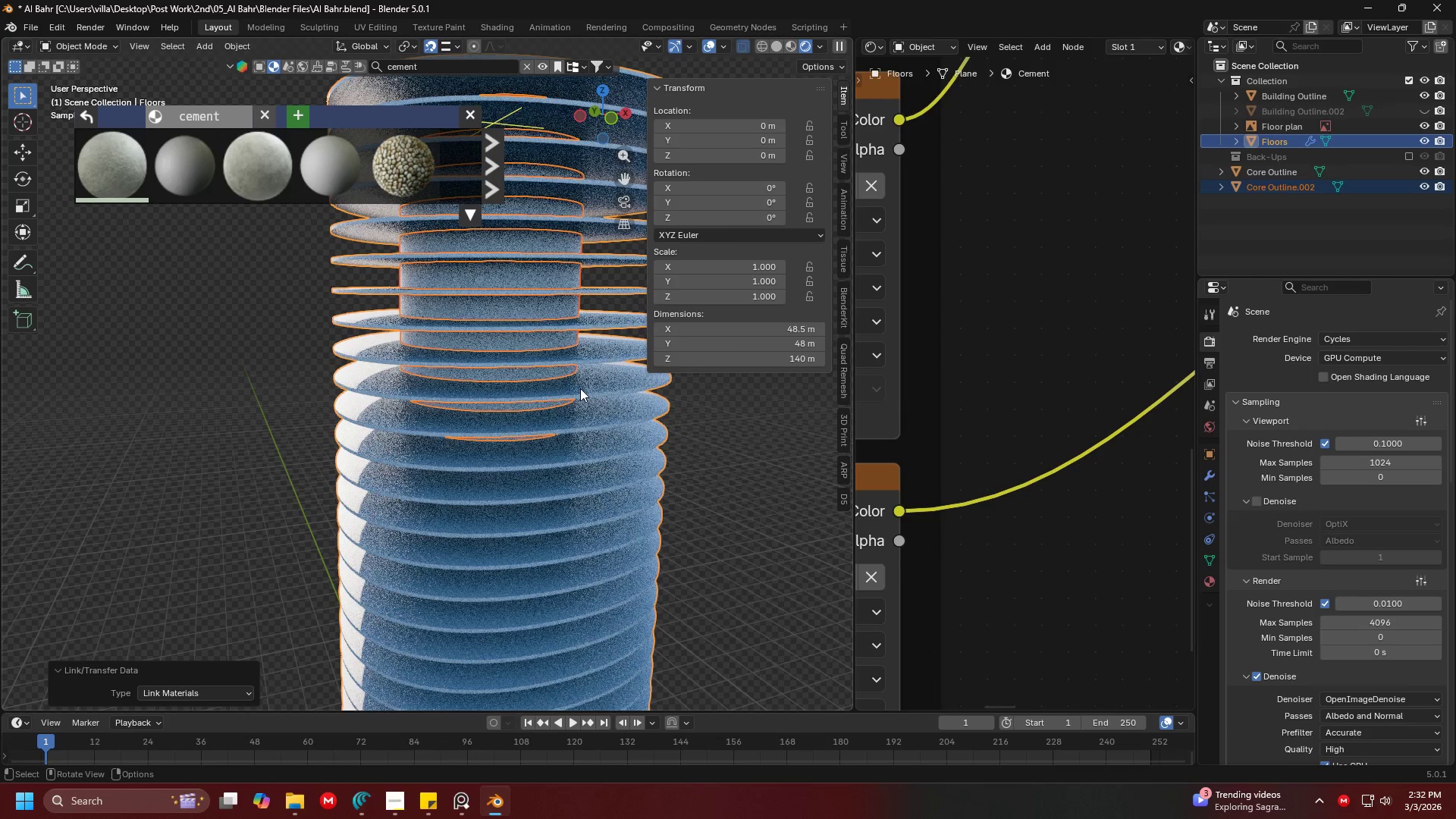 
left_click([634, 446])
 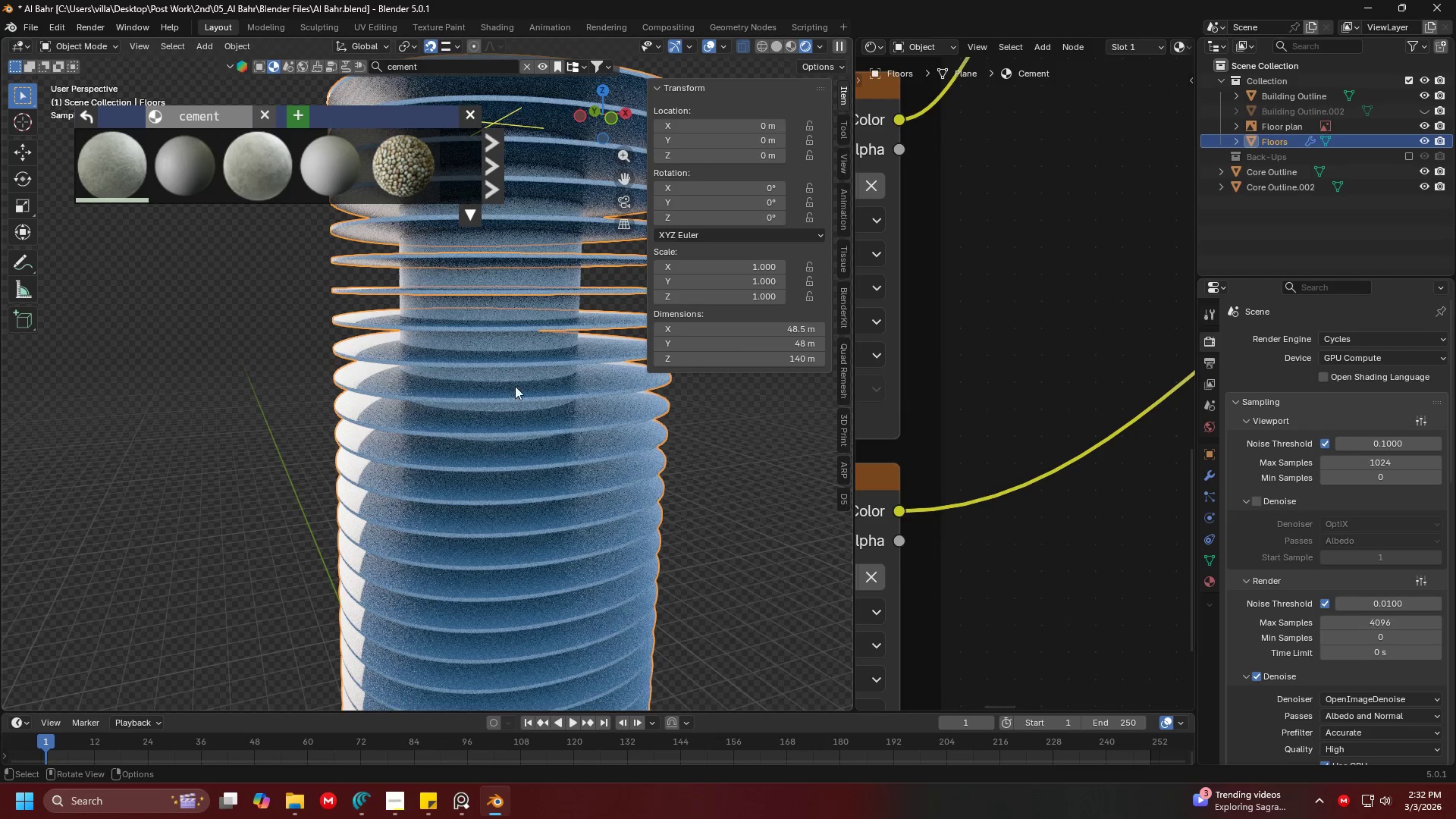 
left_click([515, 376])
 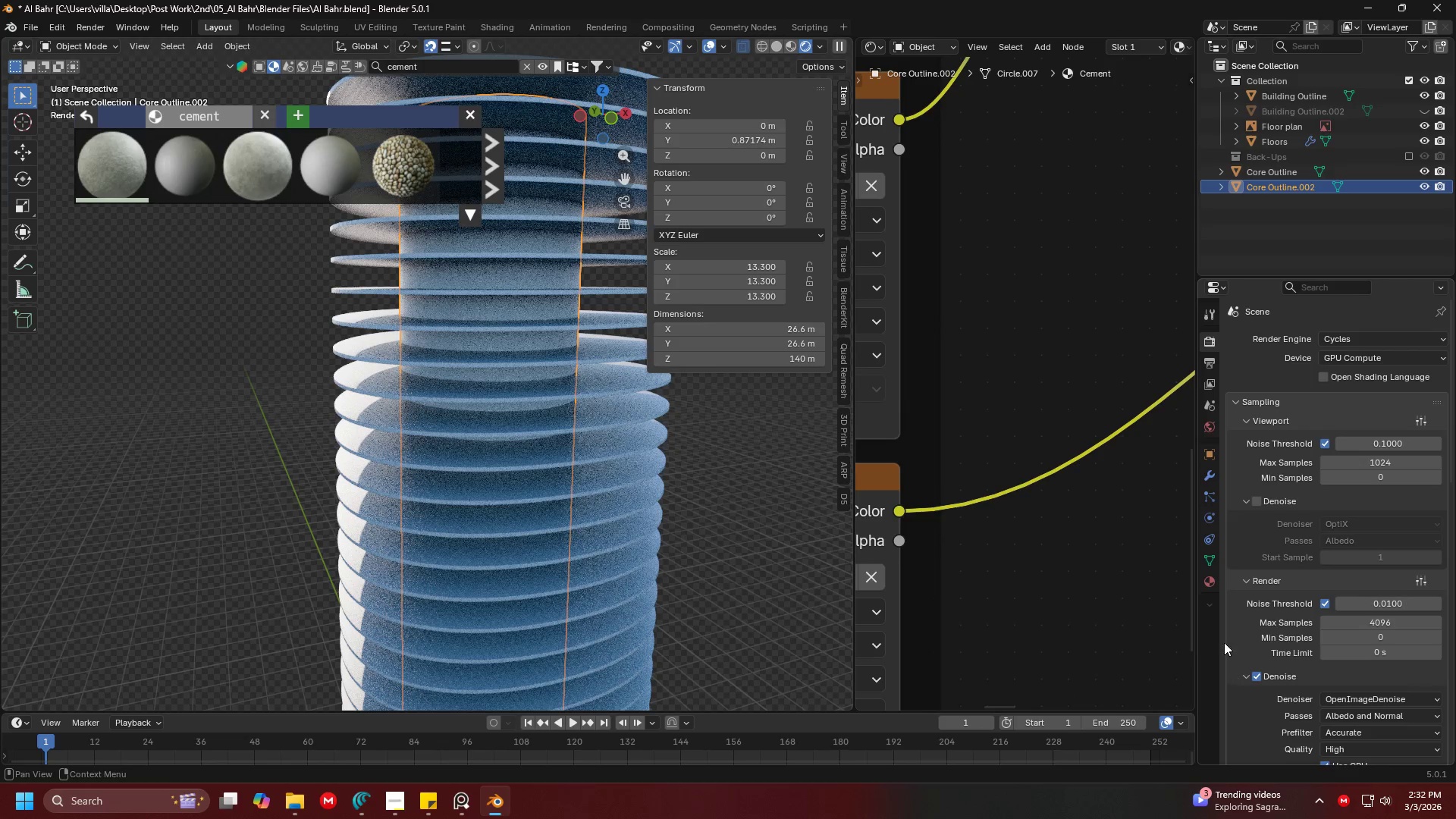 
left_click([1215, 573])
 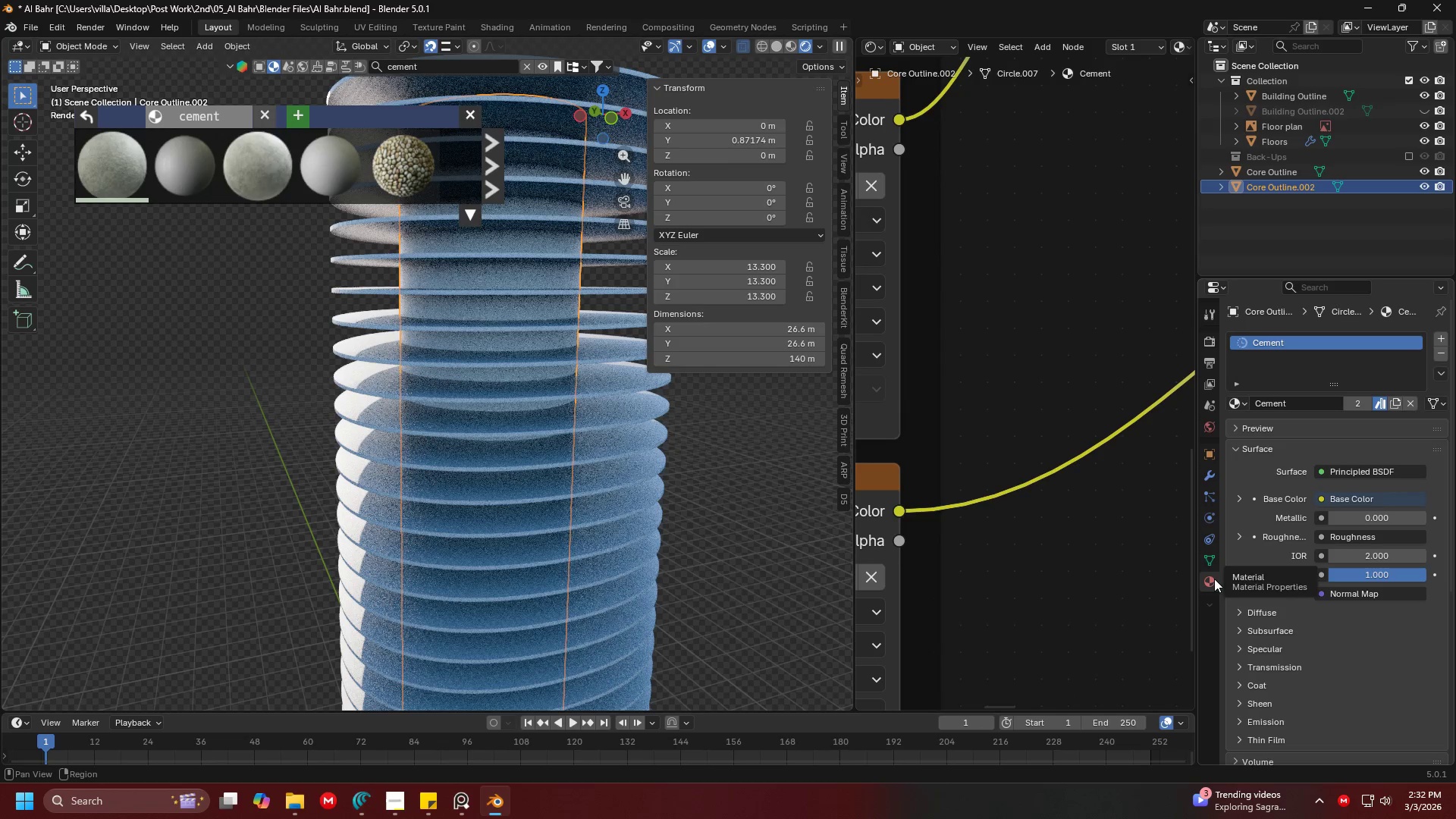 
left_click([1214, 576])
 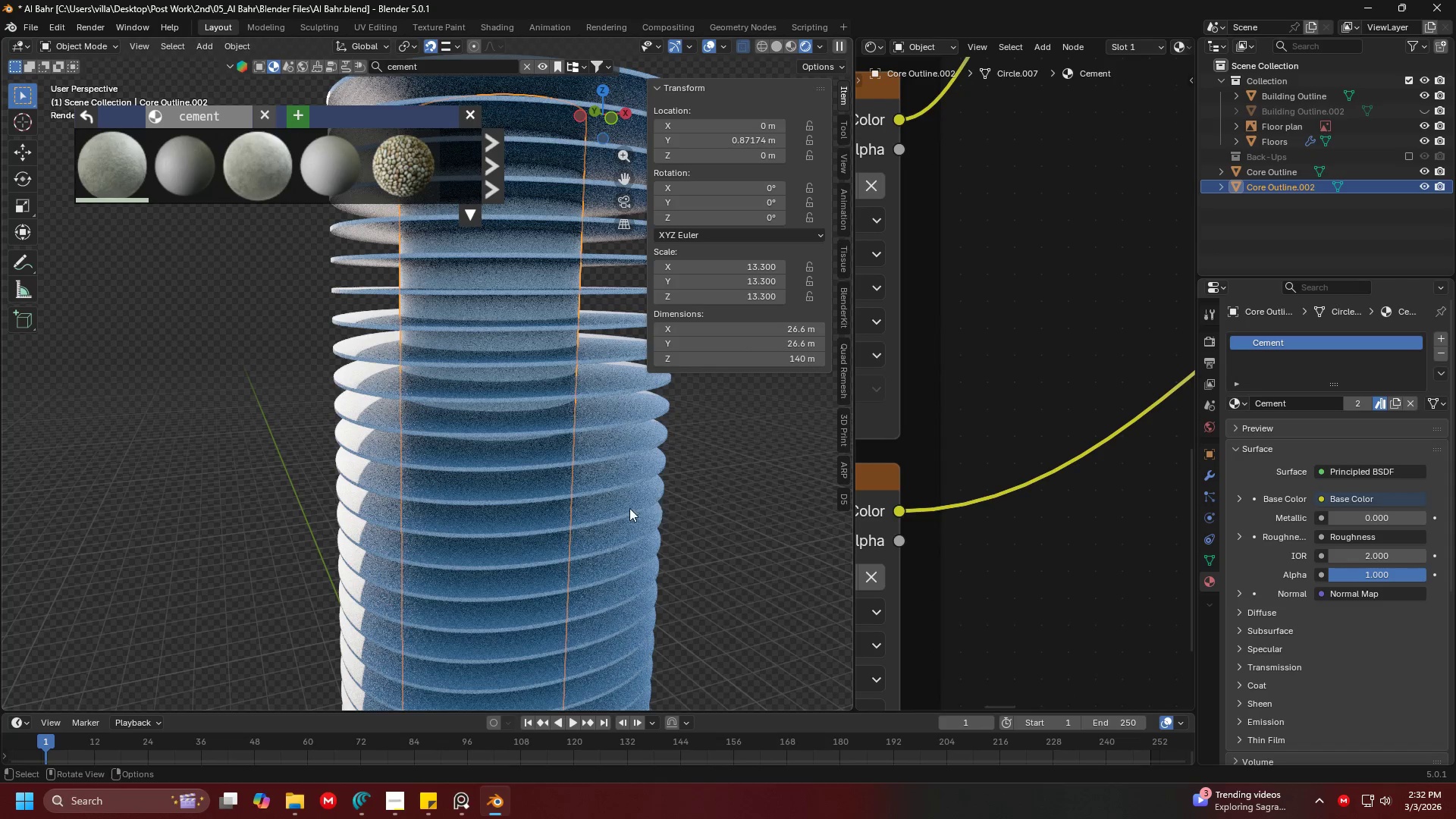 
left_click([701, 500])
 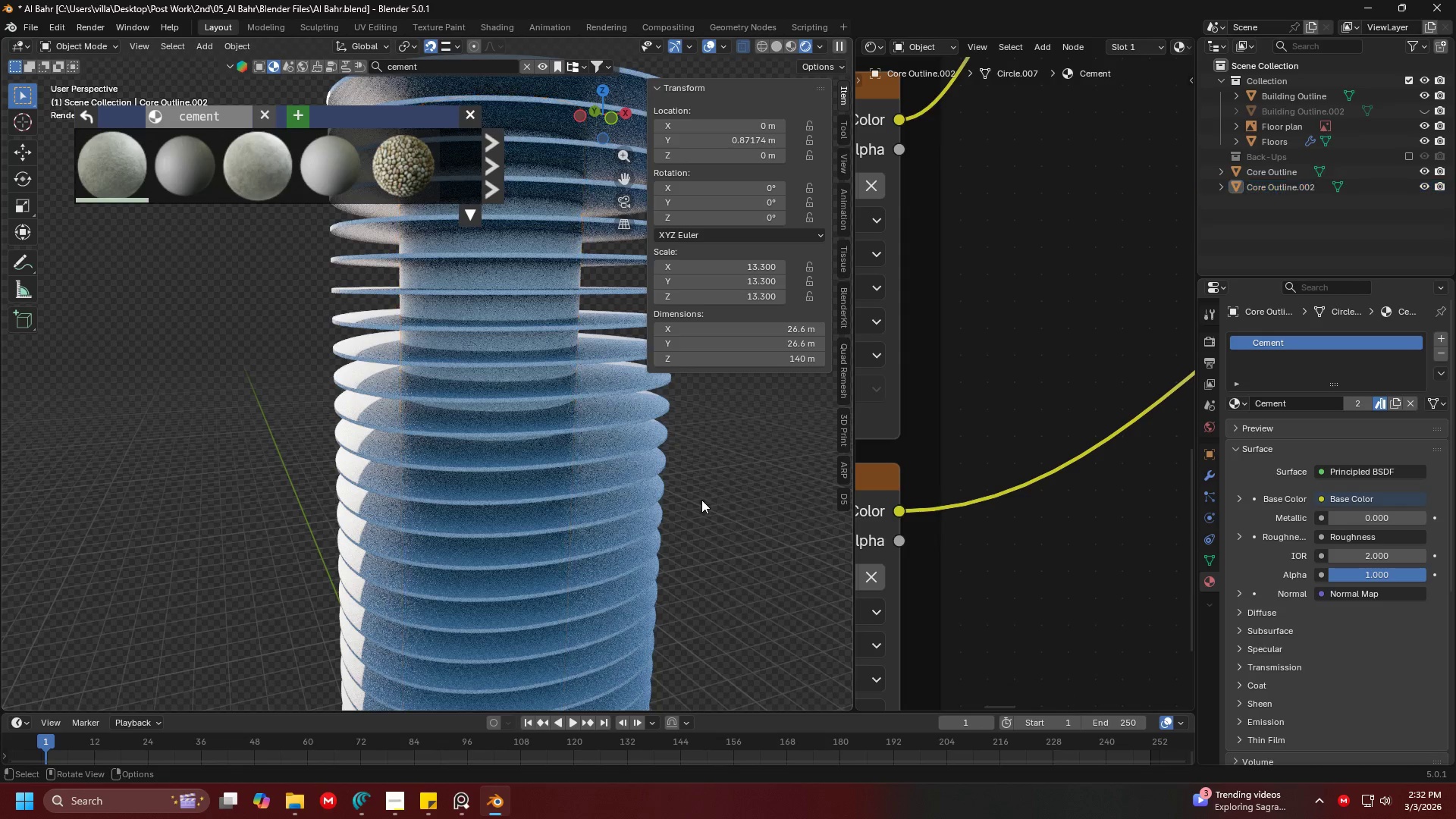 
scroll: coordinate [701, 500], scroll_direction: down, amount: 3.0
 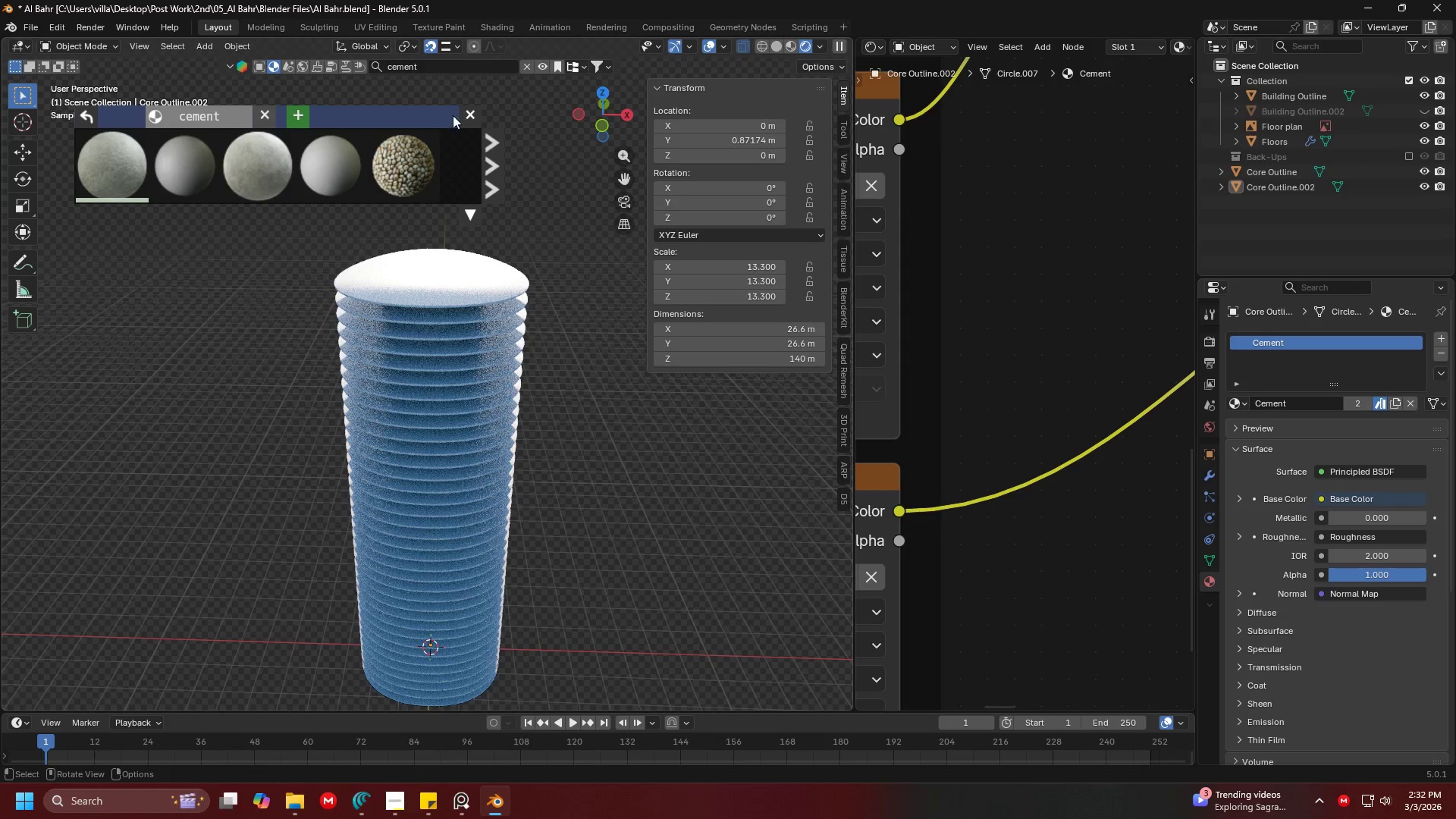 
left_click([468, 114])
 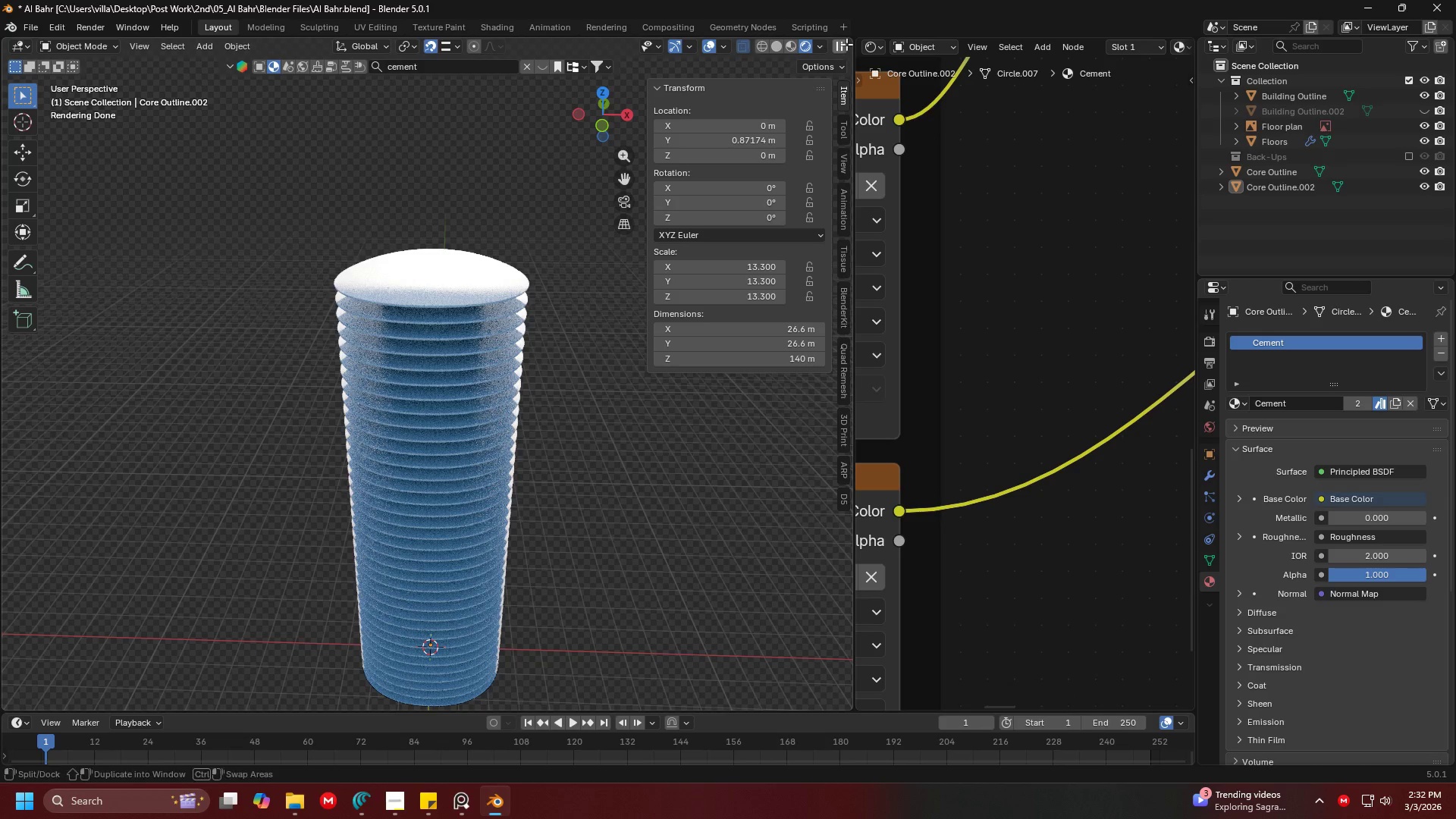 
left_click_drag(start_coordinate=[849, 43], to_coordinate=[874, 44])
 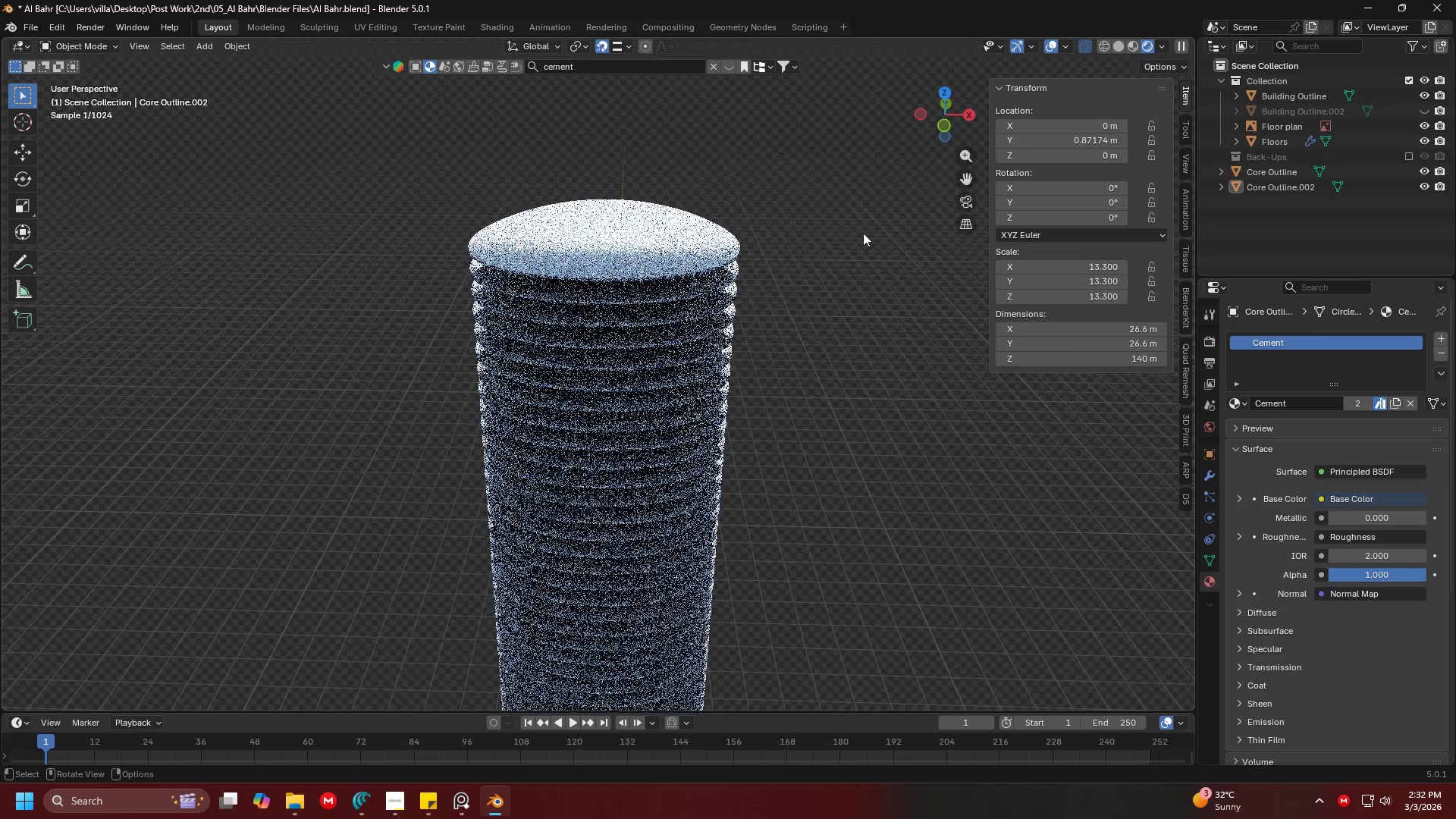 
scroll: coordinate [794, 340], scroll_direction: down, amount: 1.0
 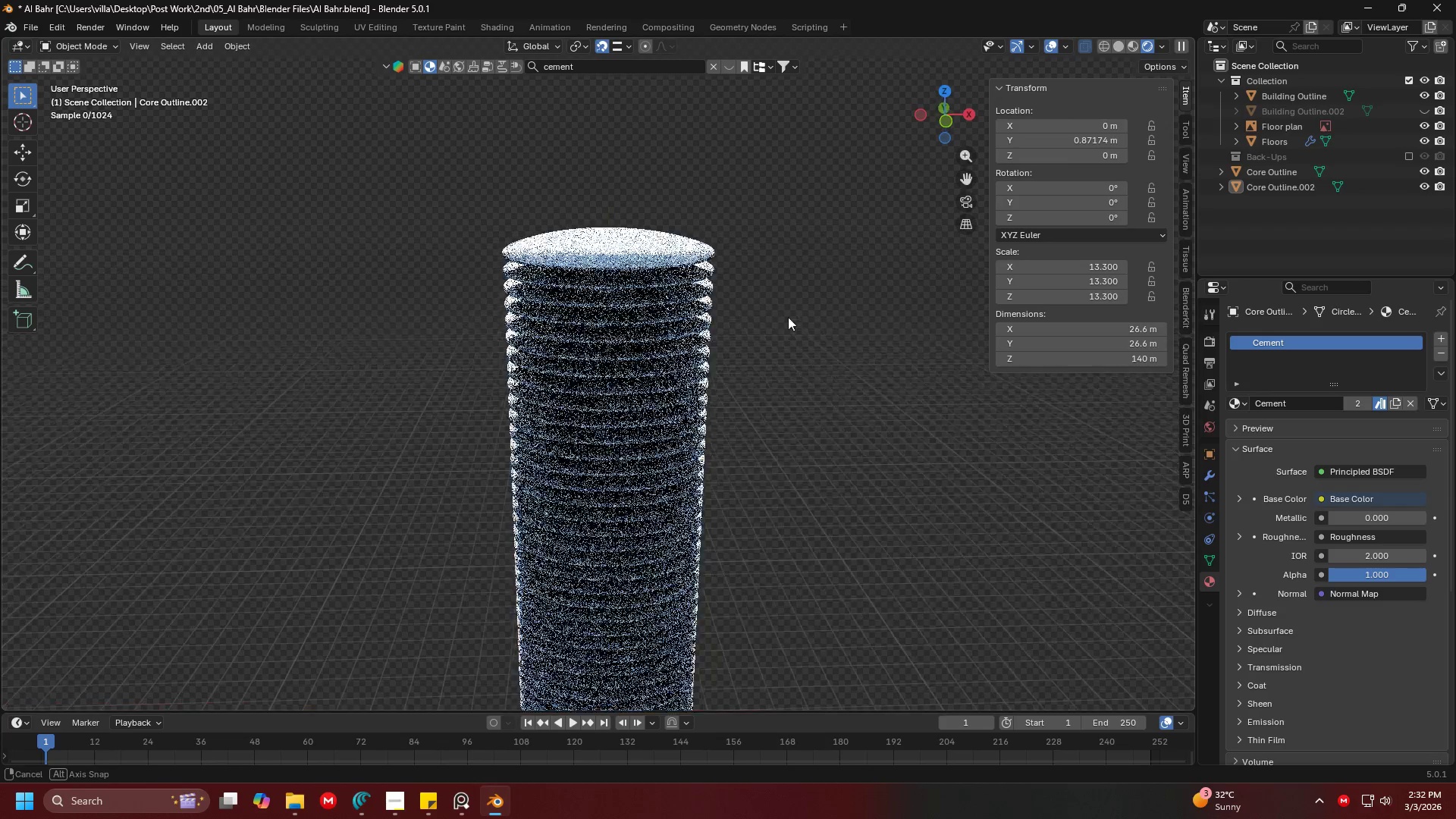 
left_click([802, 303])
 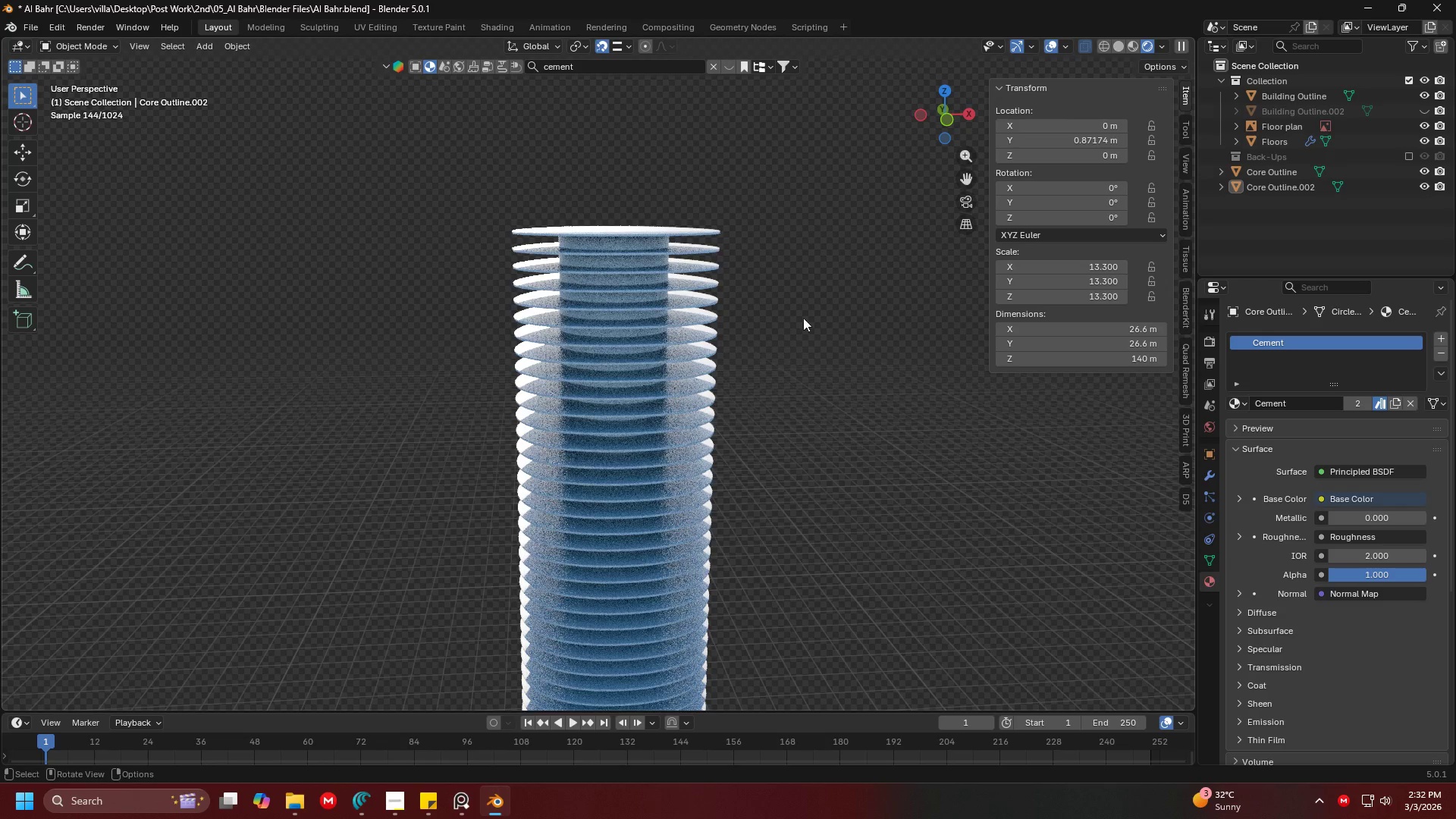 
left_click([821, 359])
 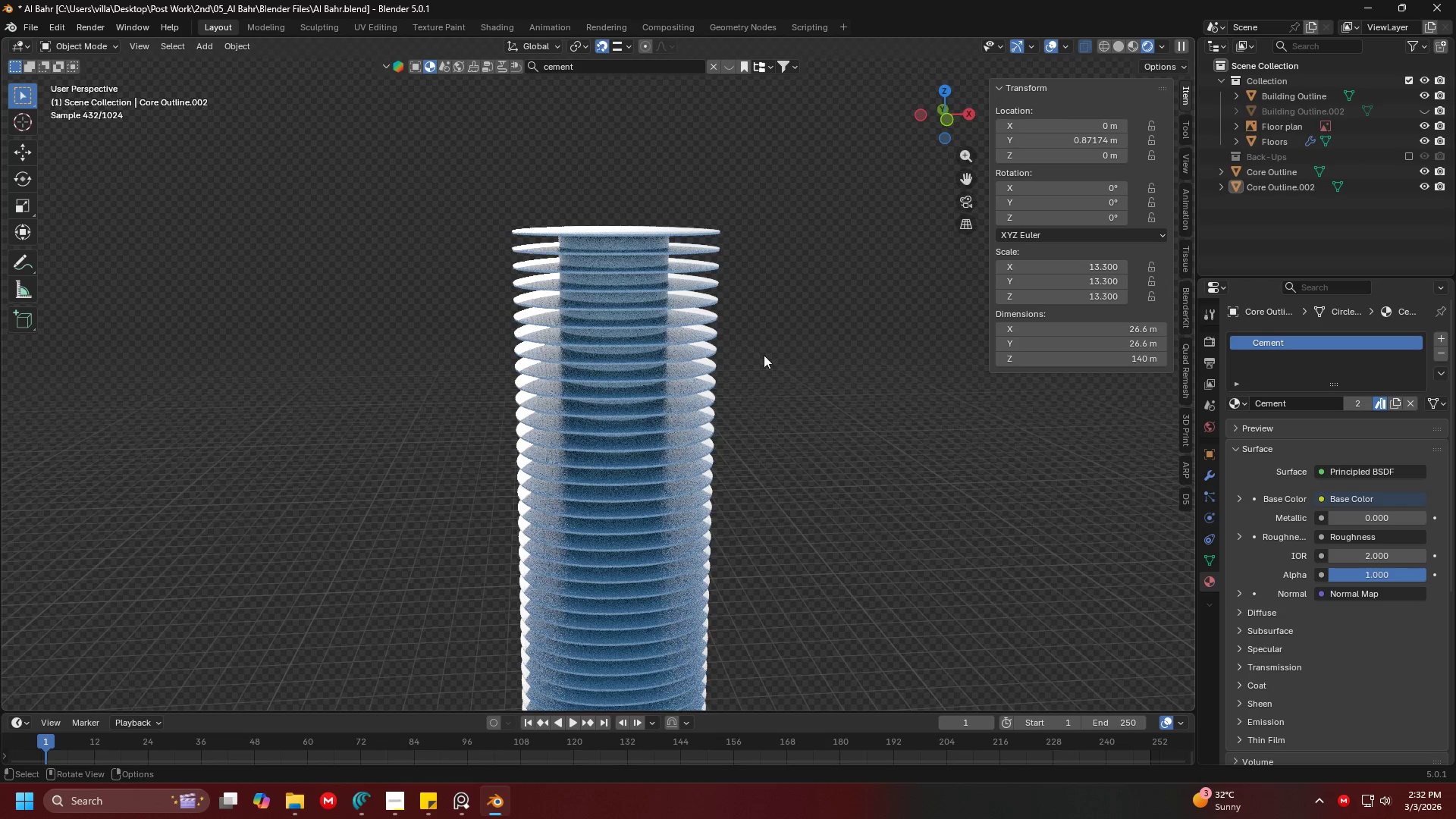 
key(Shift+ShiftLeft)
 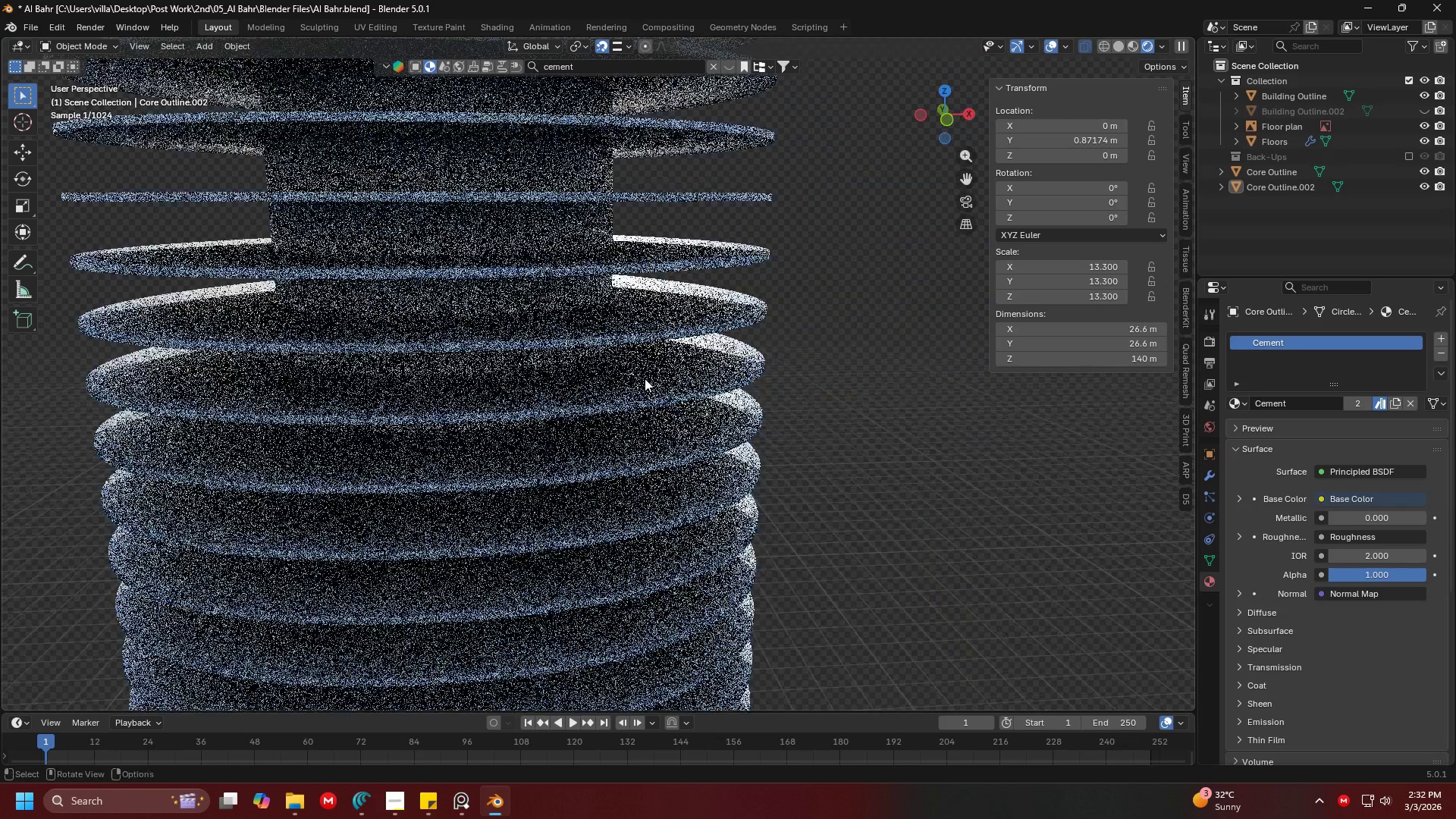 
scroll: coordinate [758, 353], scroll_direction: up, amount: 5.0
 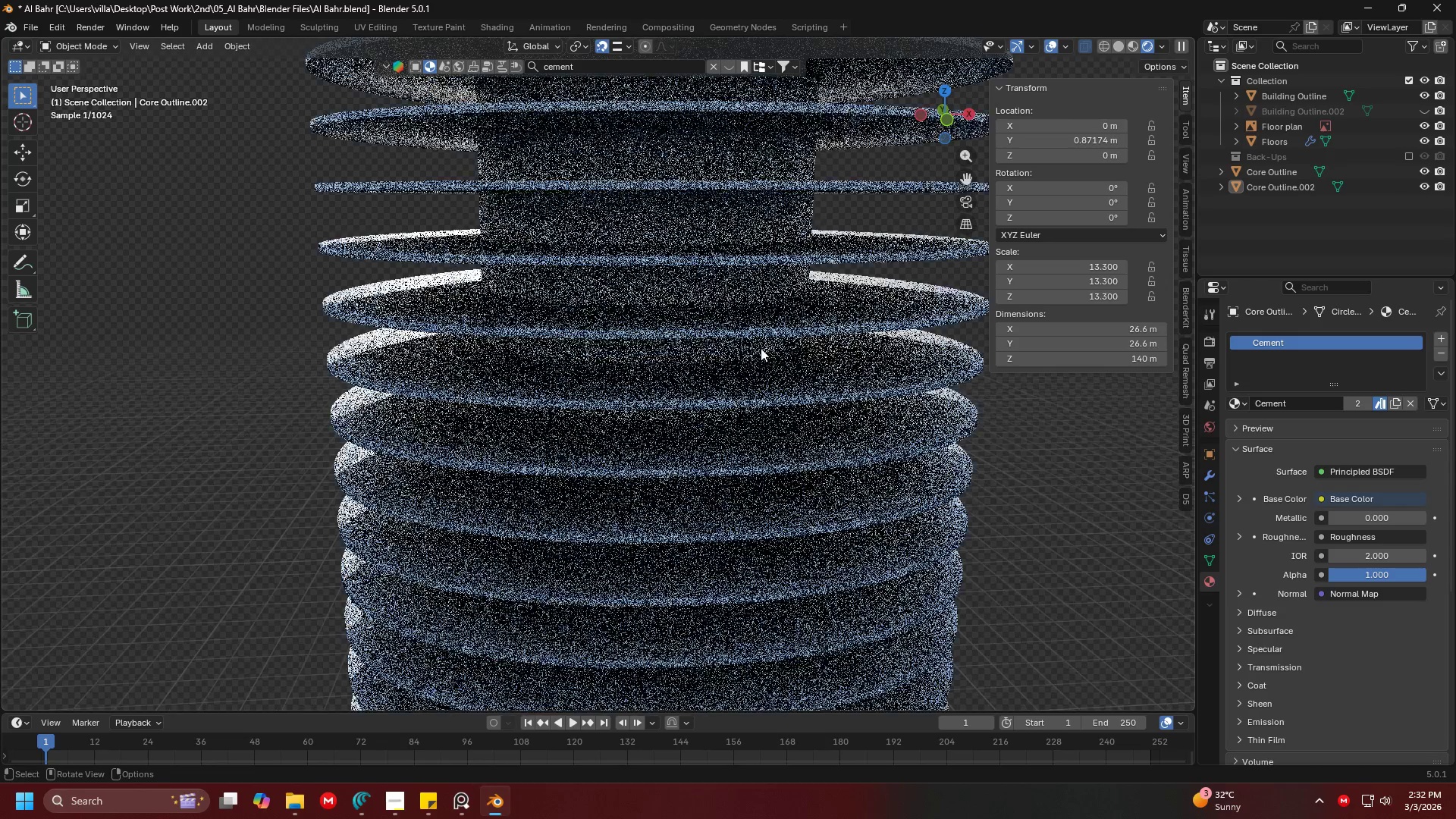 
hold_key(key=ShiftLeft, duration=0.34)
 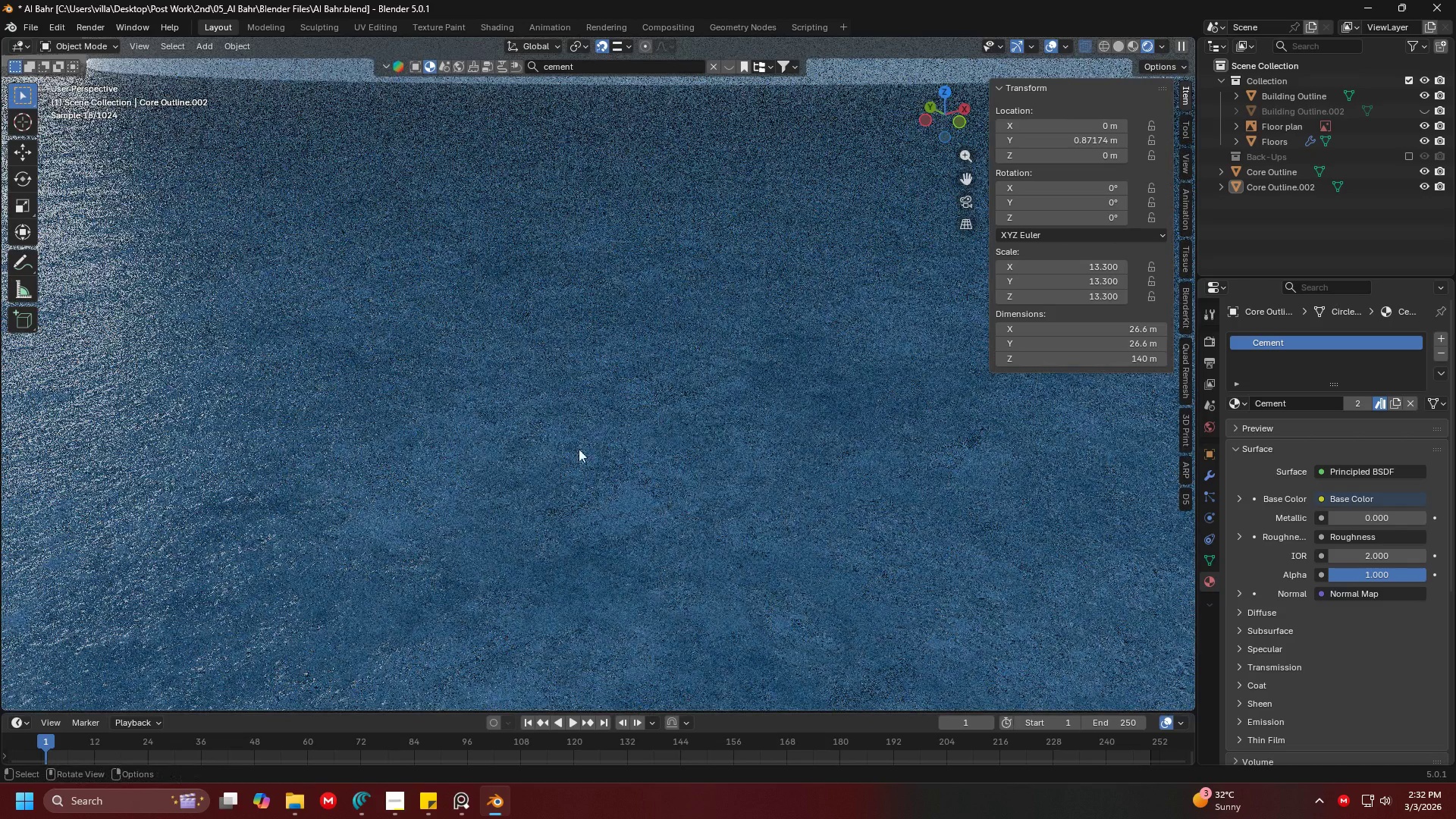 
scroll: coordinate [755, 412], scroll_direction: up, amount: 4.0
 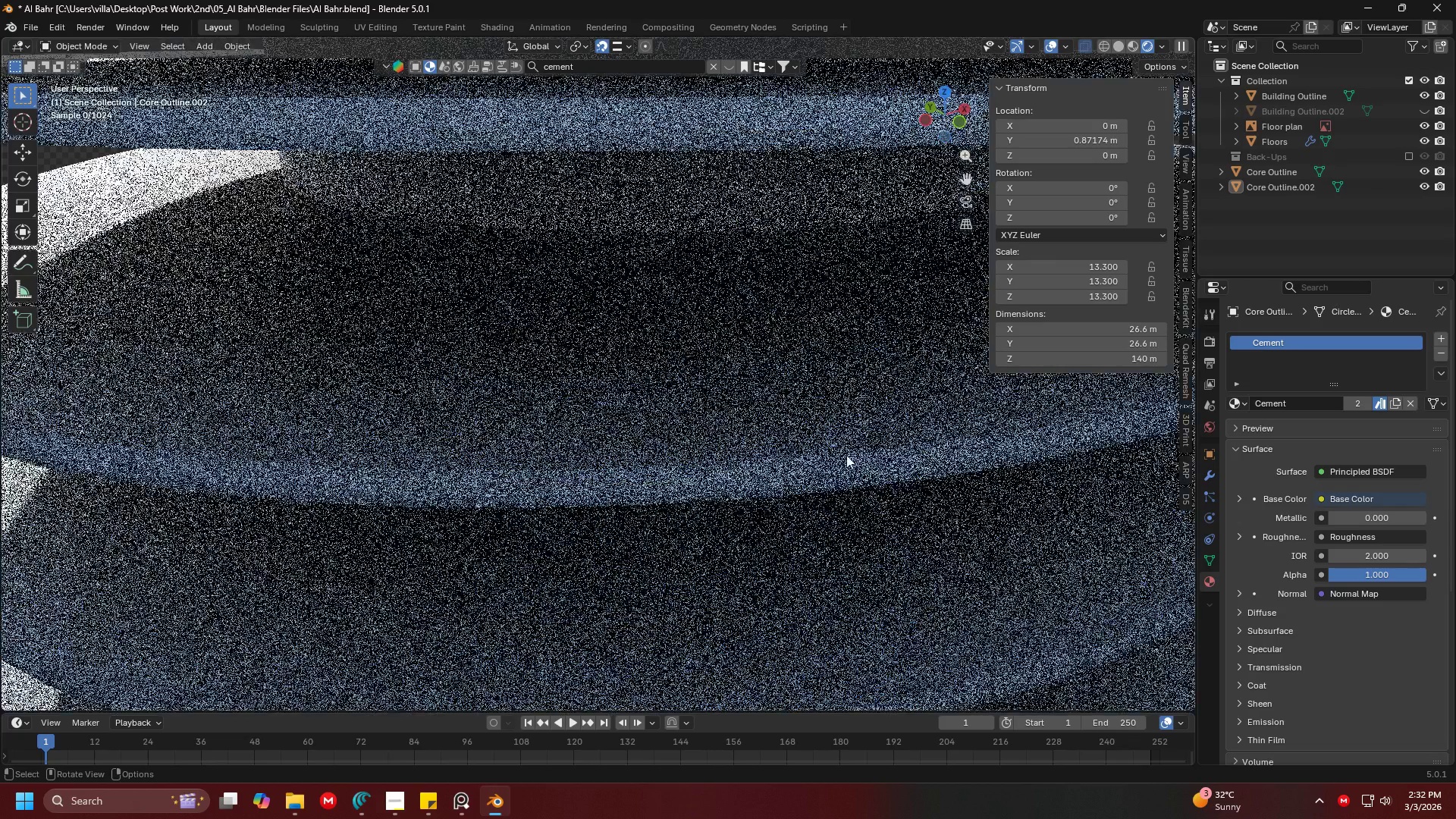 
hold_key(key=ShiftLeft, duration=0.36)
 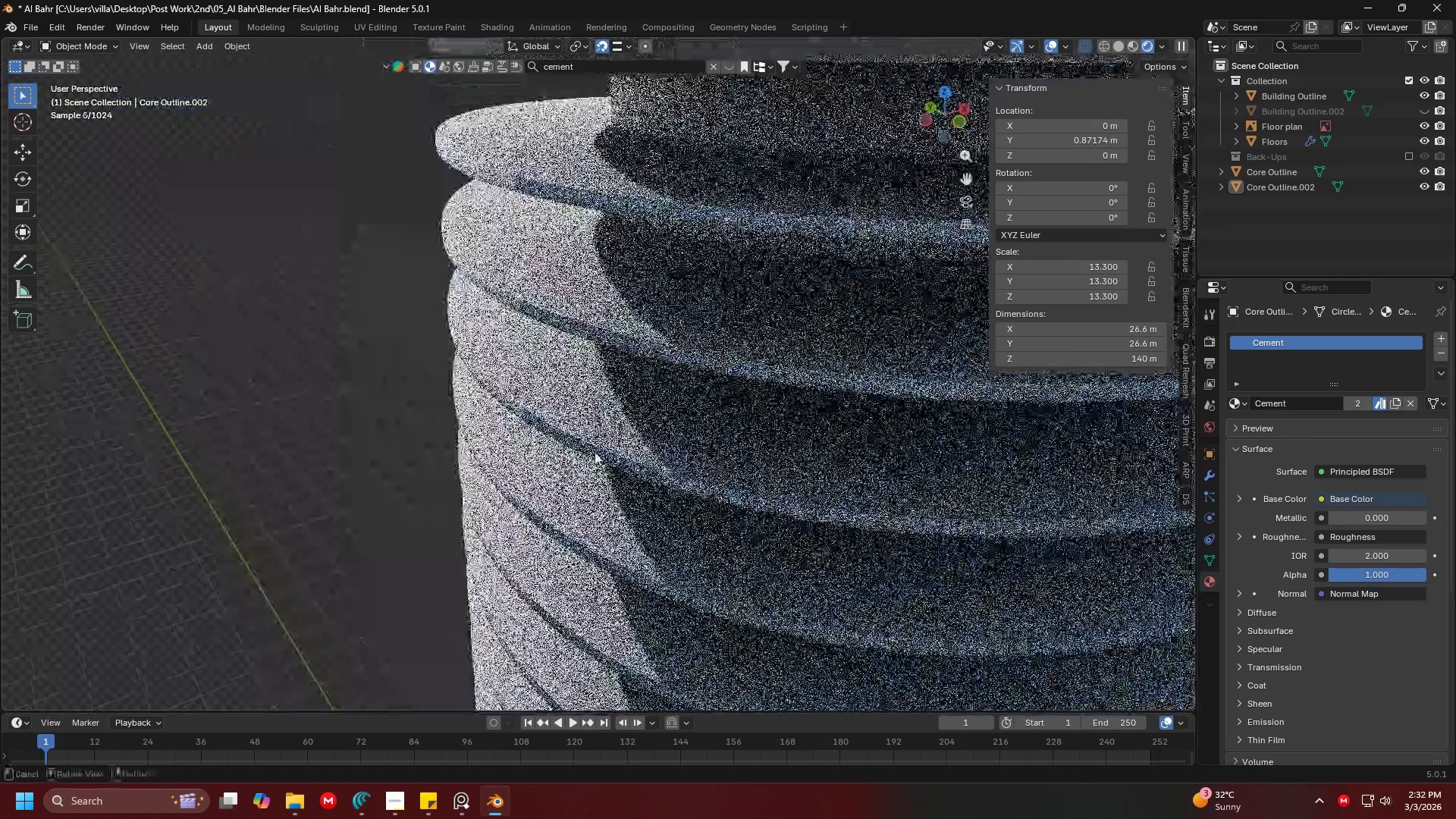 
scroll: coordinate [516, 450], scroll_direction: down, amount: 2.0
 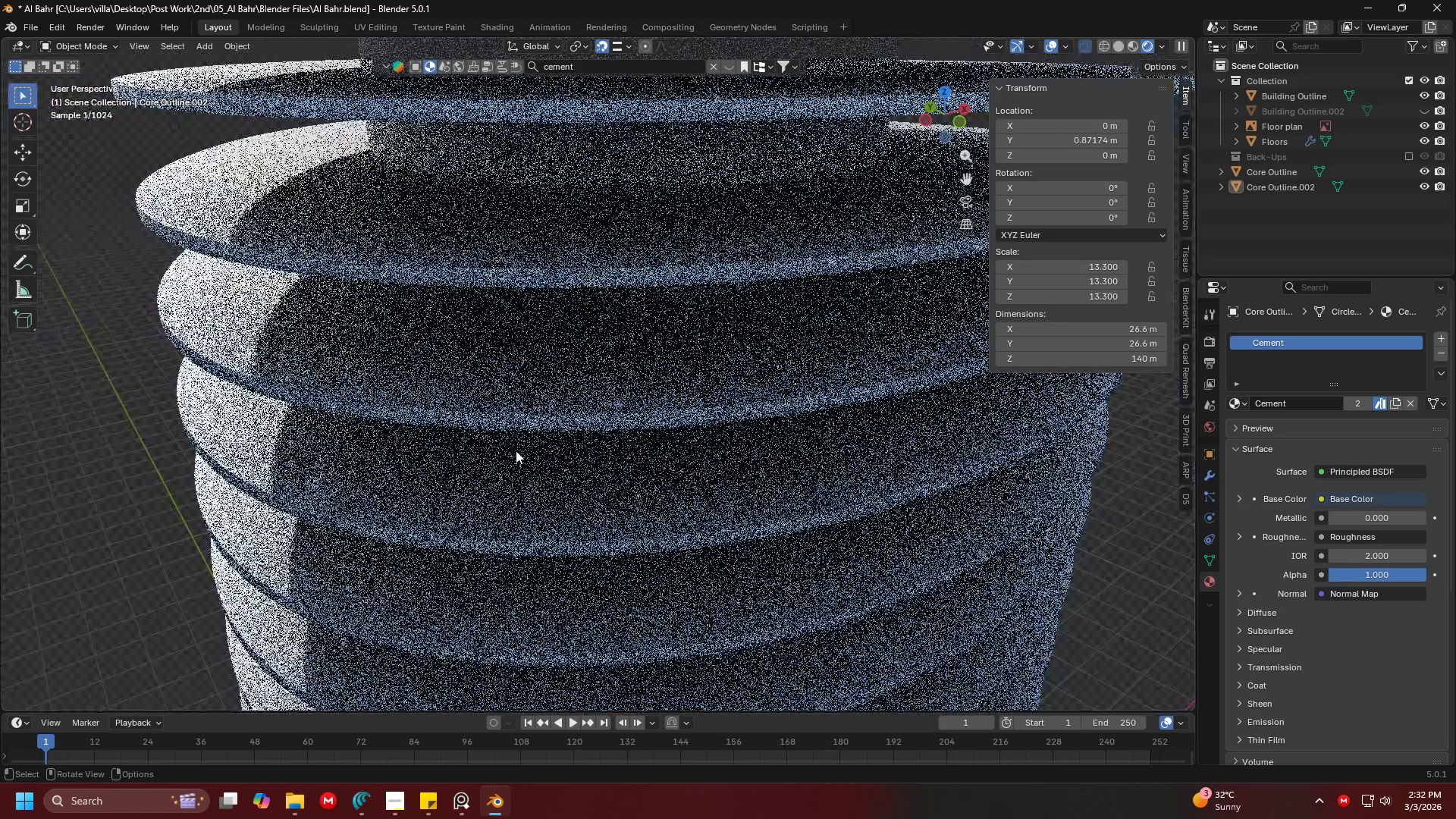 
scroll: coordinate [543, 431], scroll_direction: up, amount: 2.0
 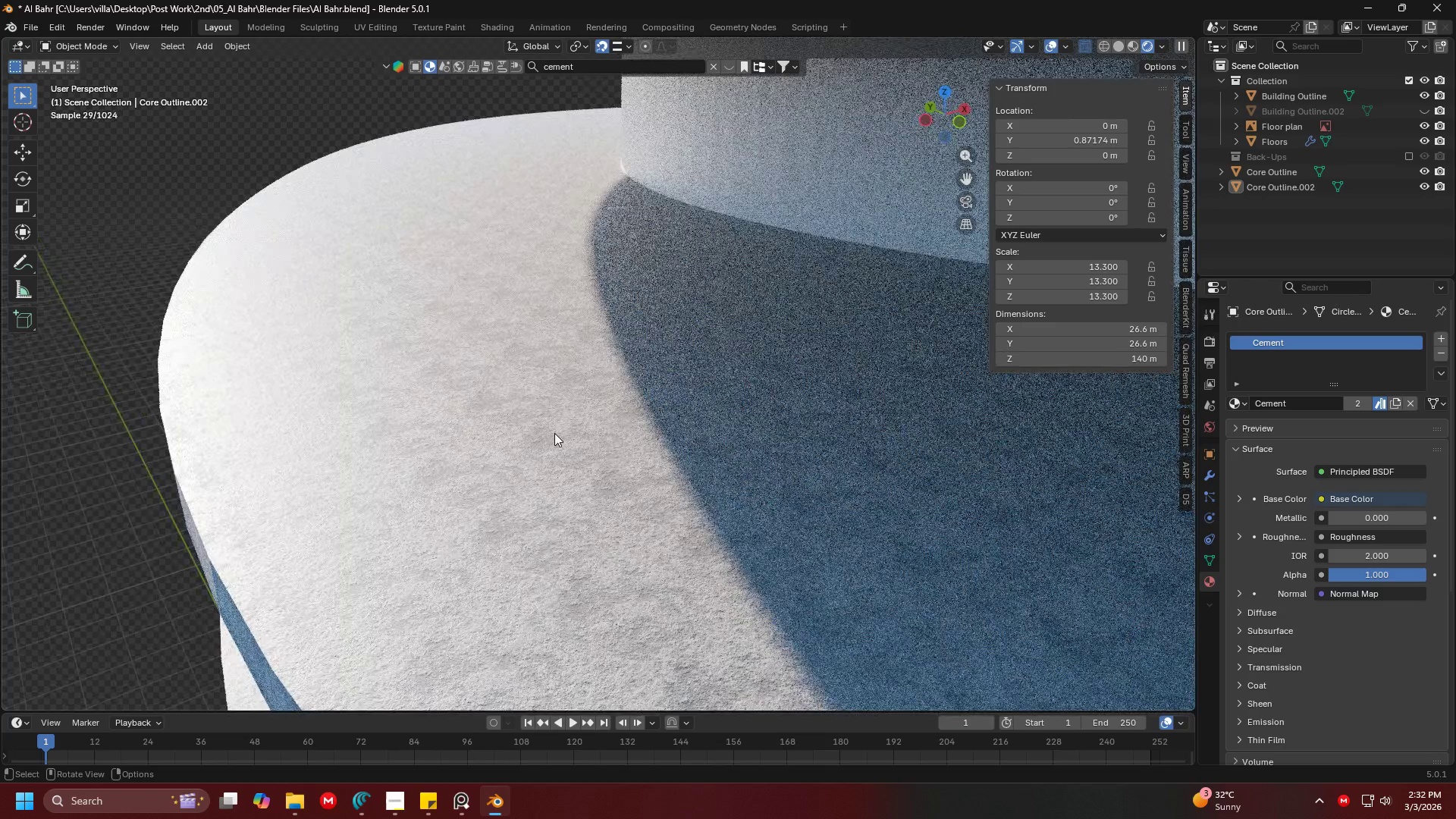 
left_click([554, 433])
 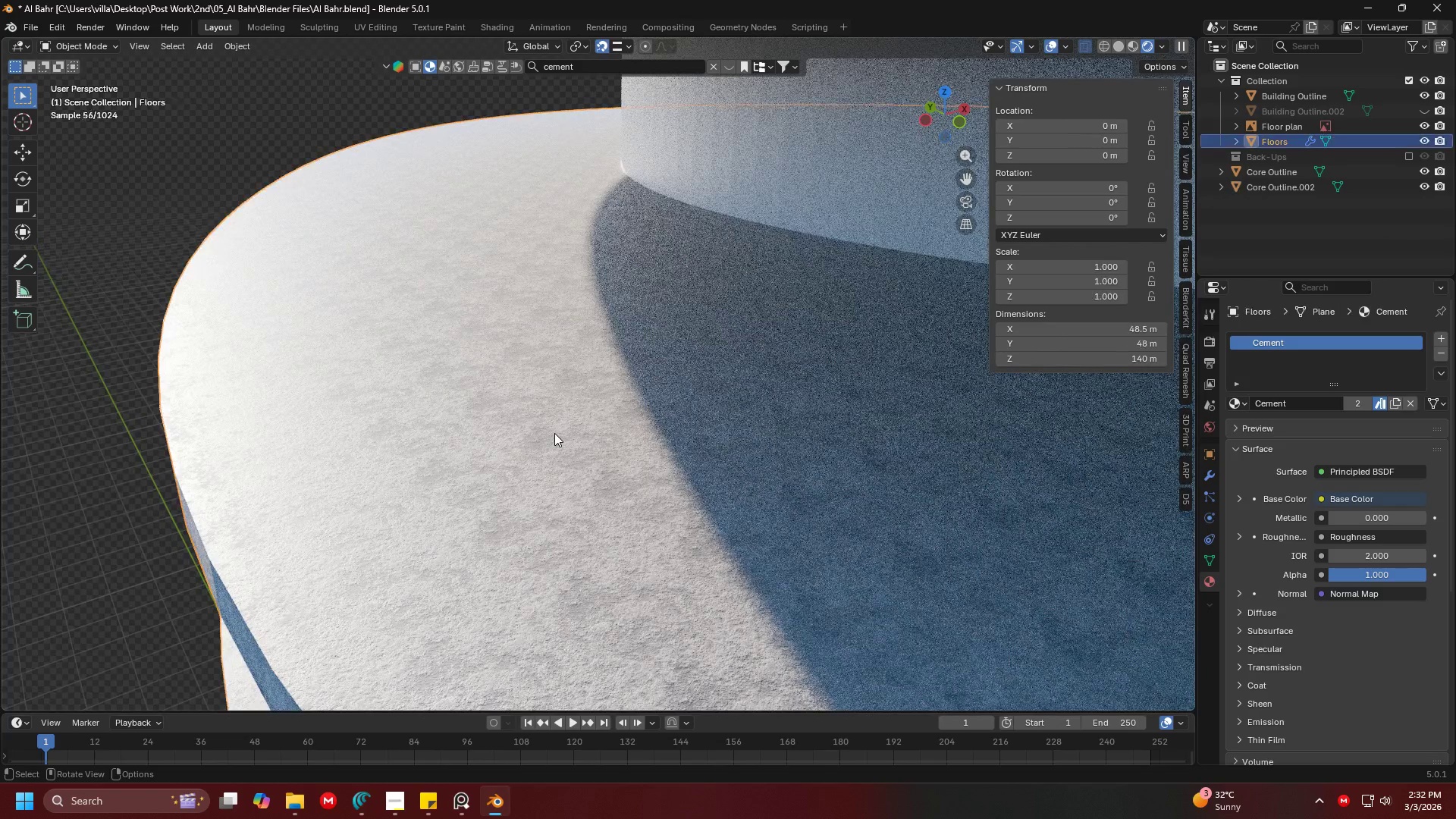 
scroll: coordinate [554, 433], scroll_direction: down, amount: 6.0
 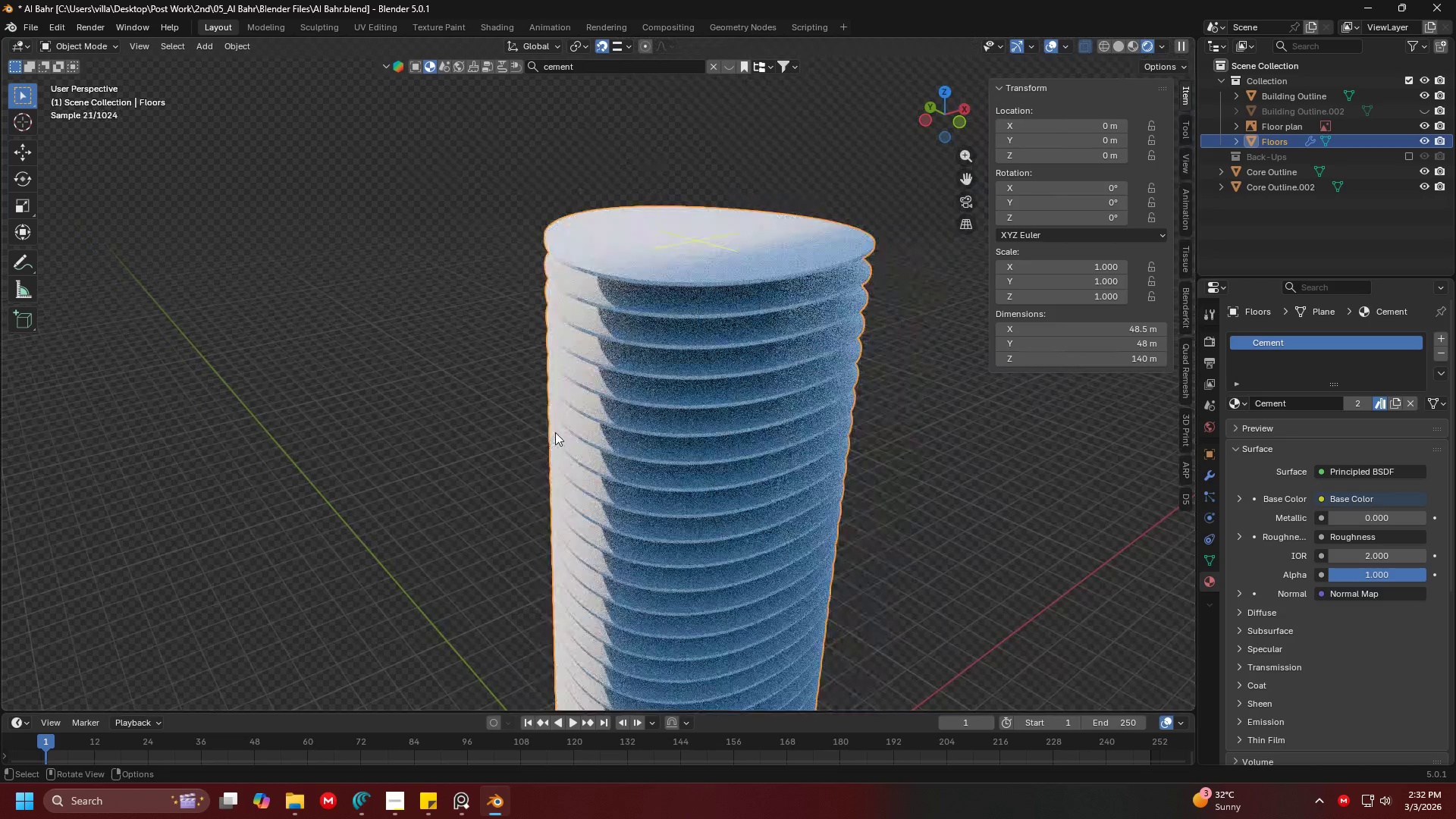 
key(Shift+ShiftLeft)
 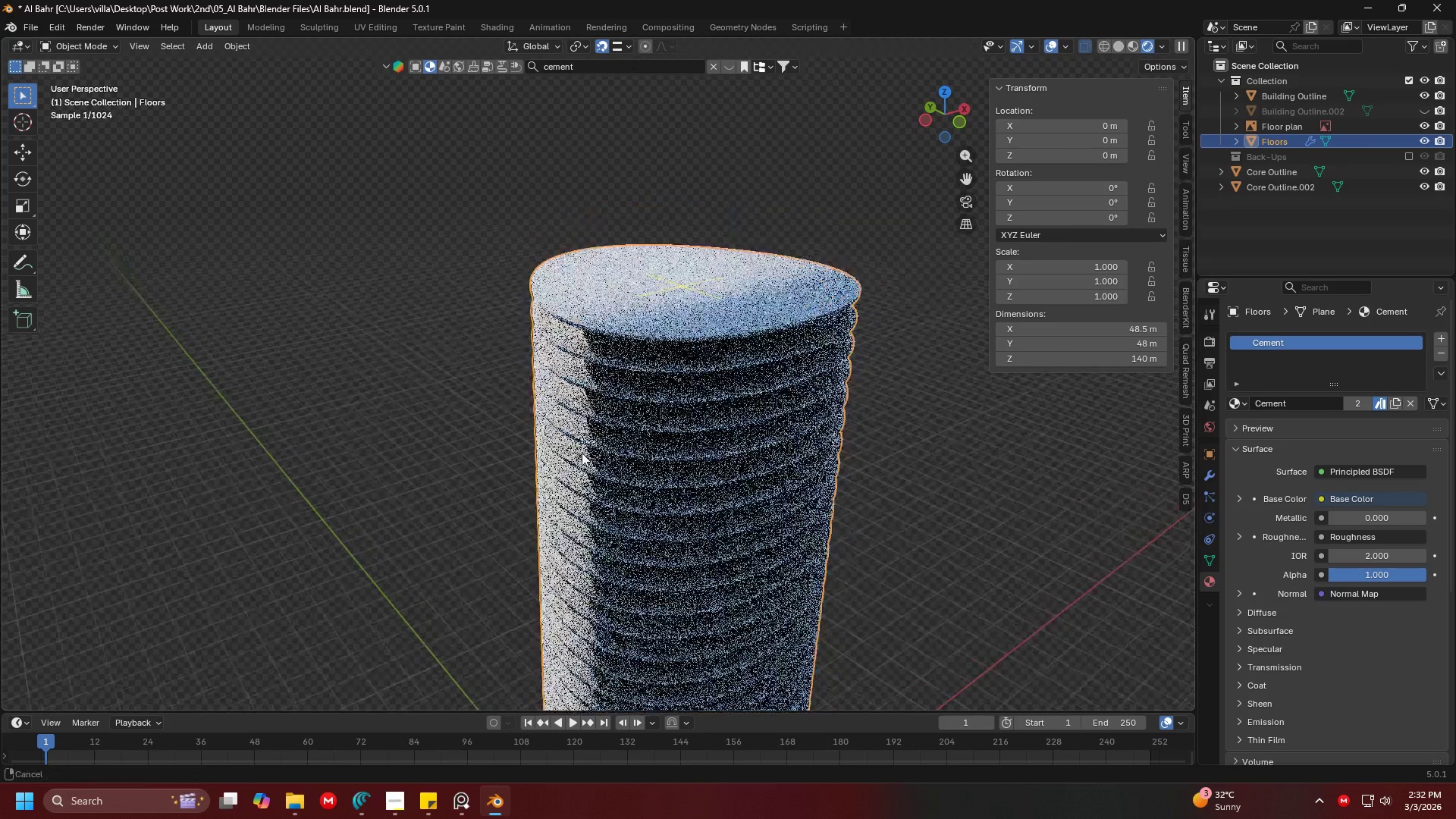 
scroll: coordinate [582, 479], scroll_direction: down, amount: 3.0
 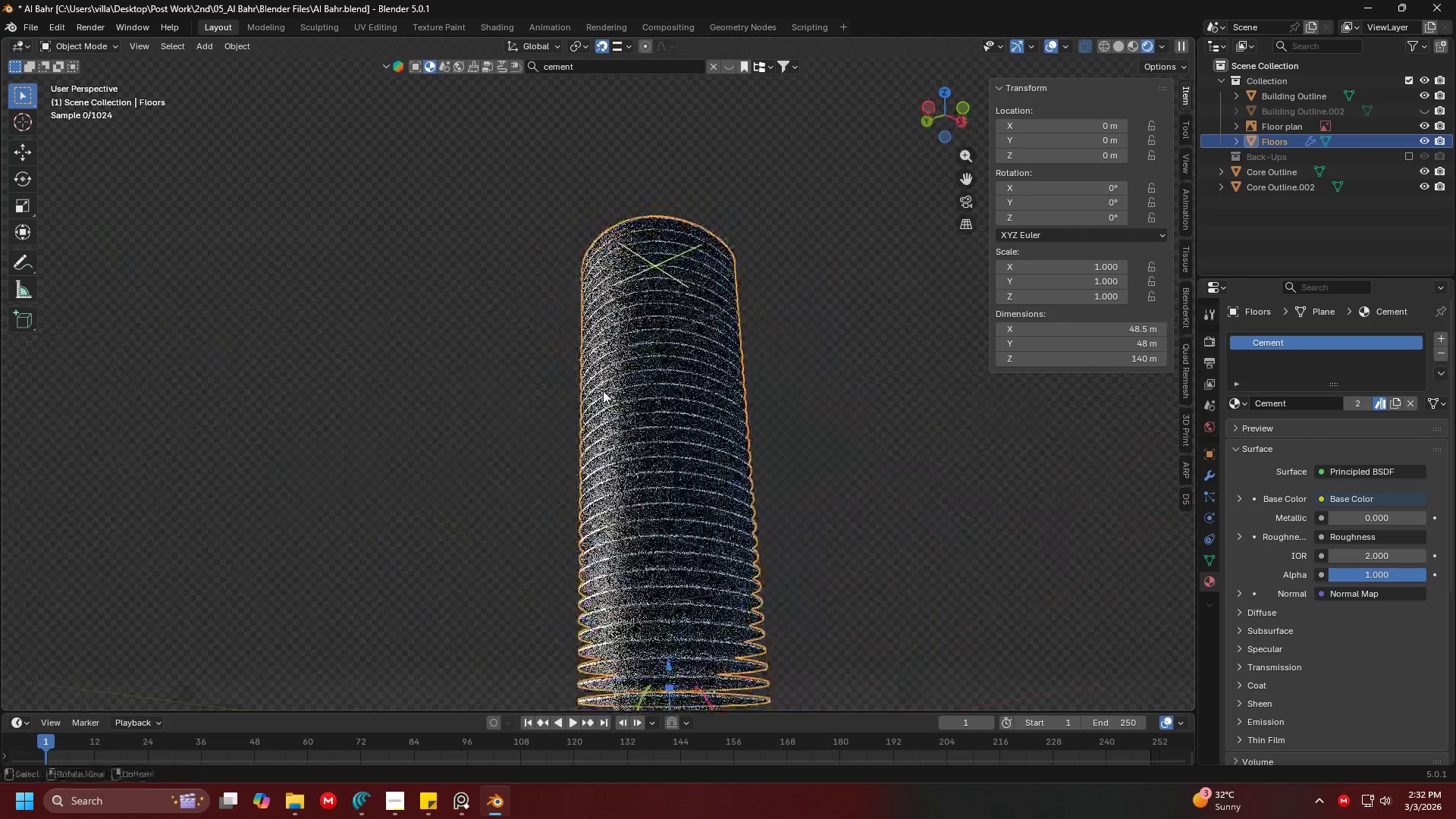 
key(Shift+ShiftLeft)
 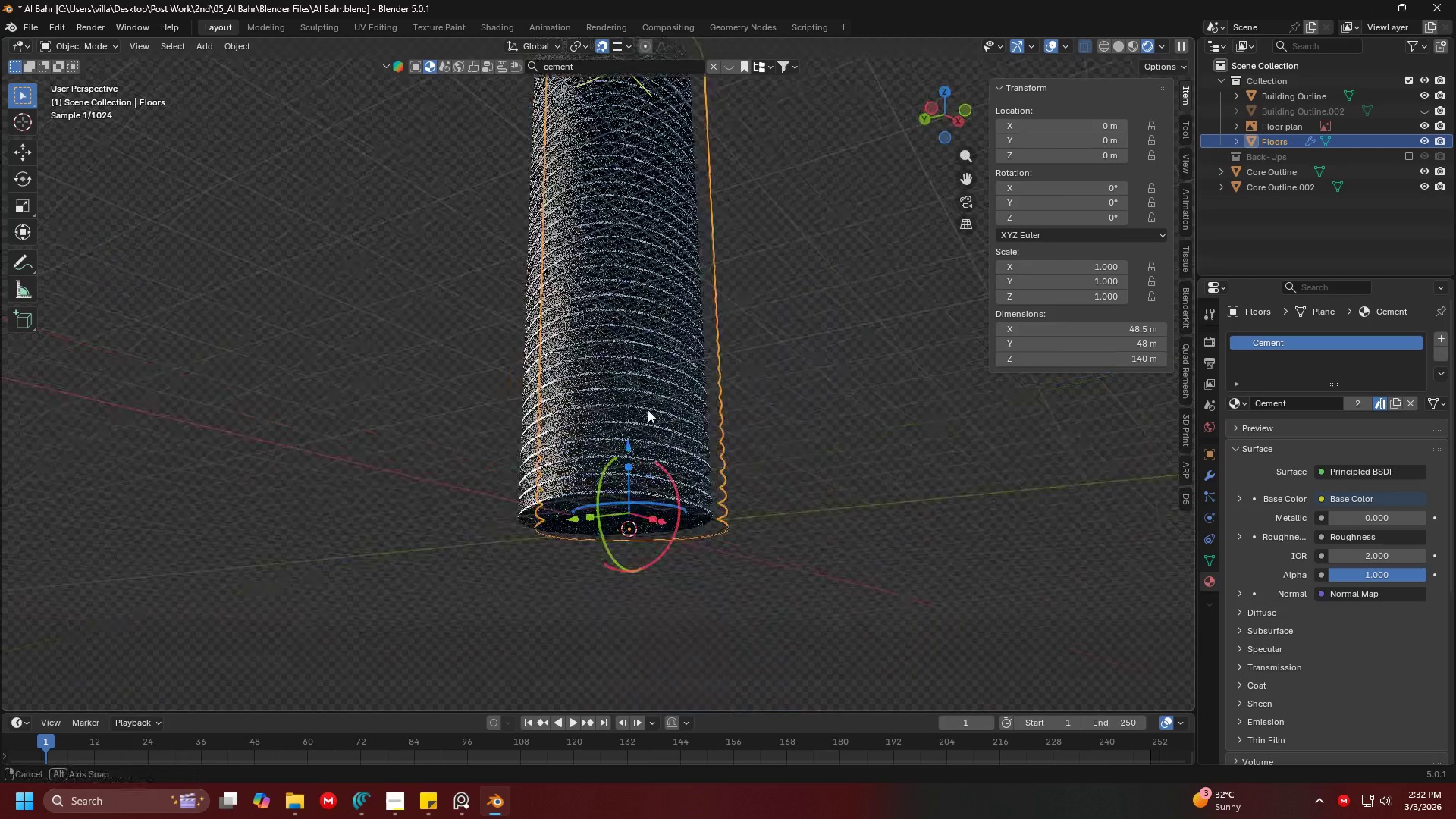 
key(Shift+ShiftLeft)
 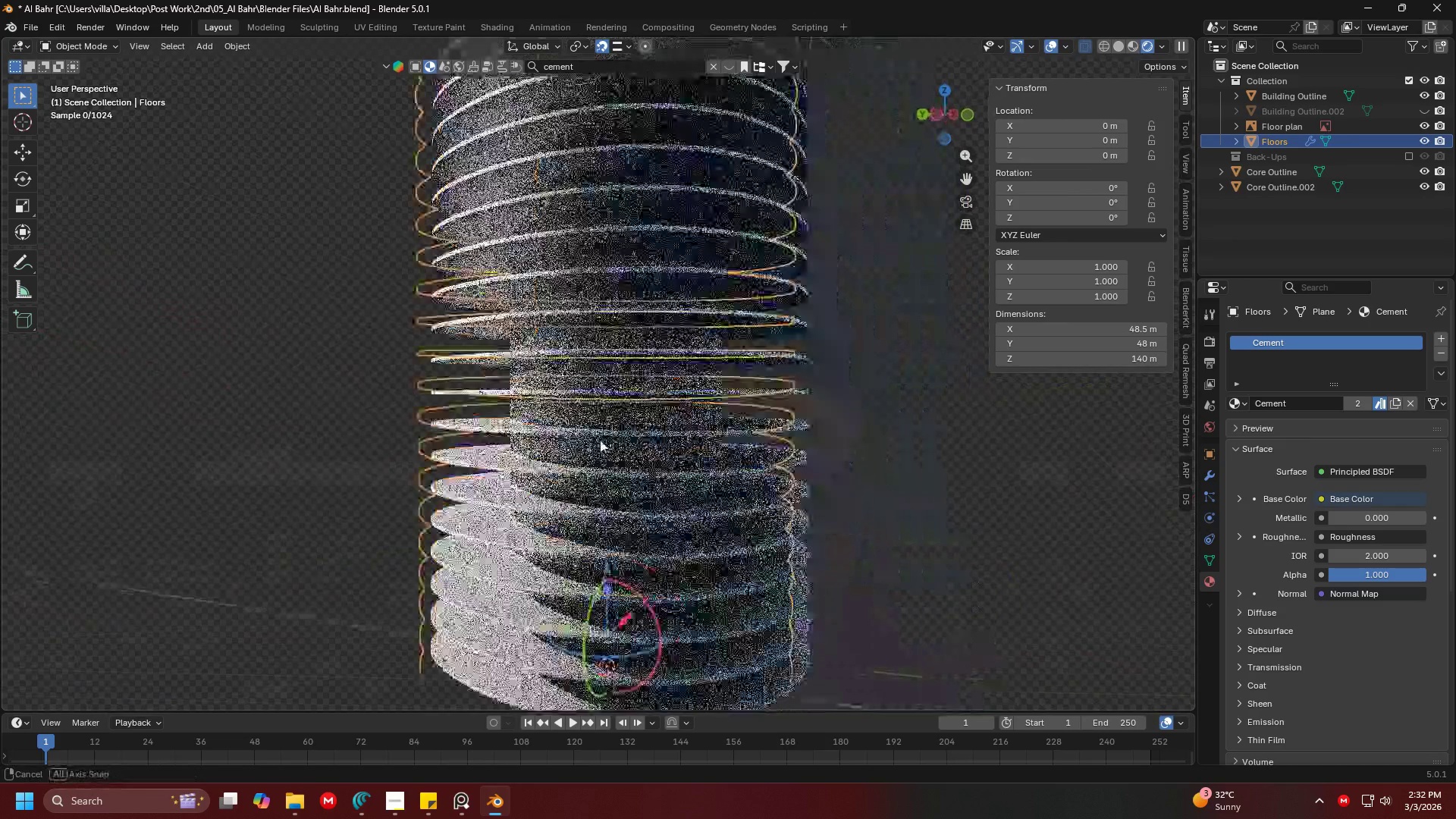 
scroll: coordinate [685, 416], scroll_direction: up, amount: 3.0
 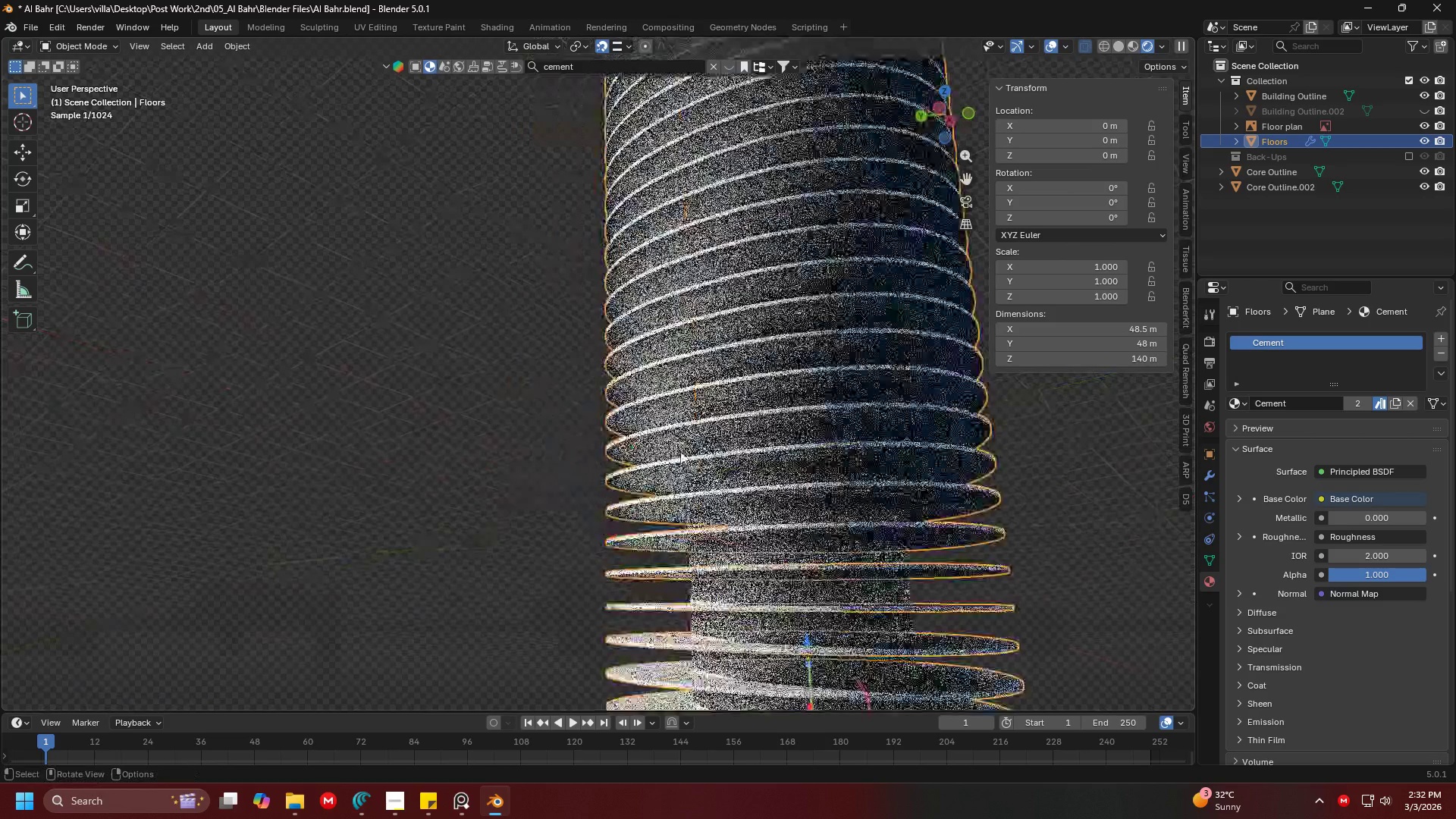 
hold_key(key=ShiftLeft, duration=0.42)
 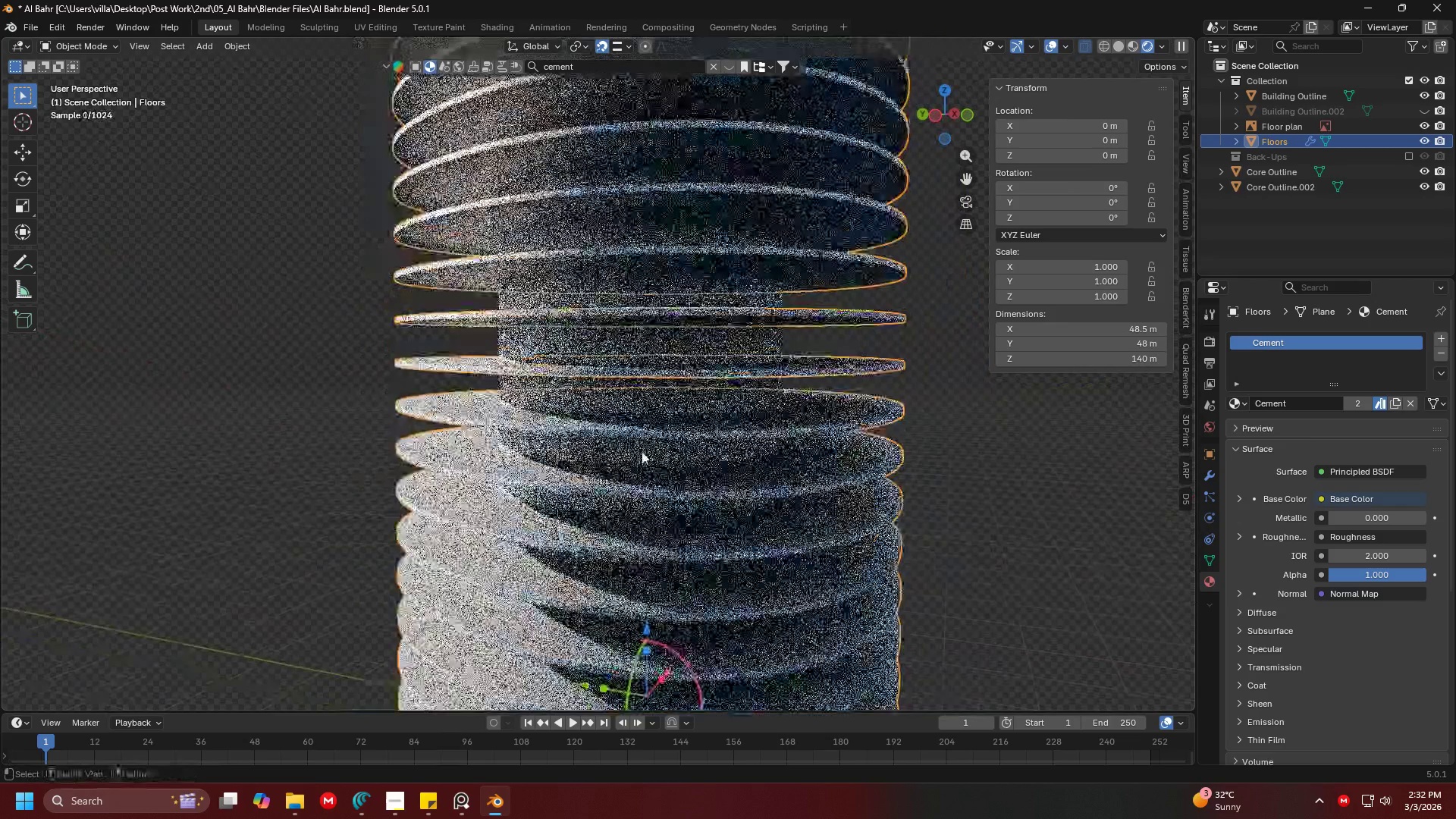 
scroll: coordinate [598, 441], scroll_direction: up, amount: 1.0
 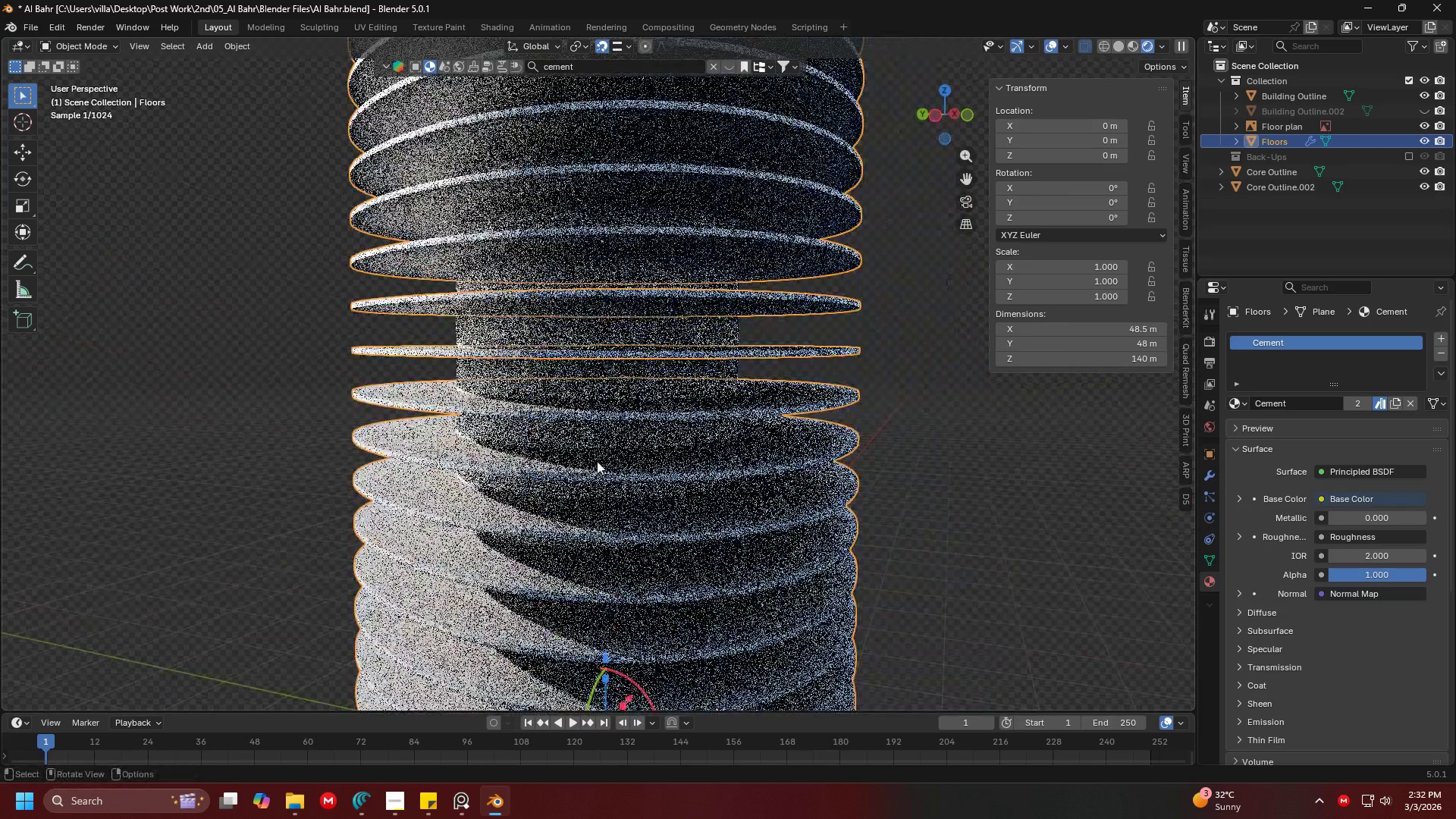 
scroll: coordinate [642, 451], scroll_direction: down, amount: 1.0
 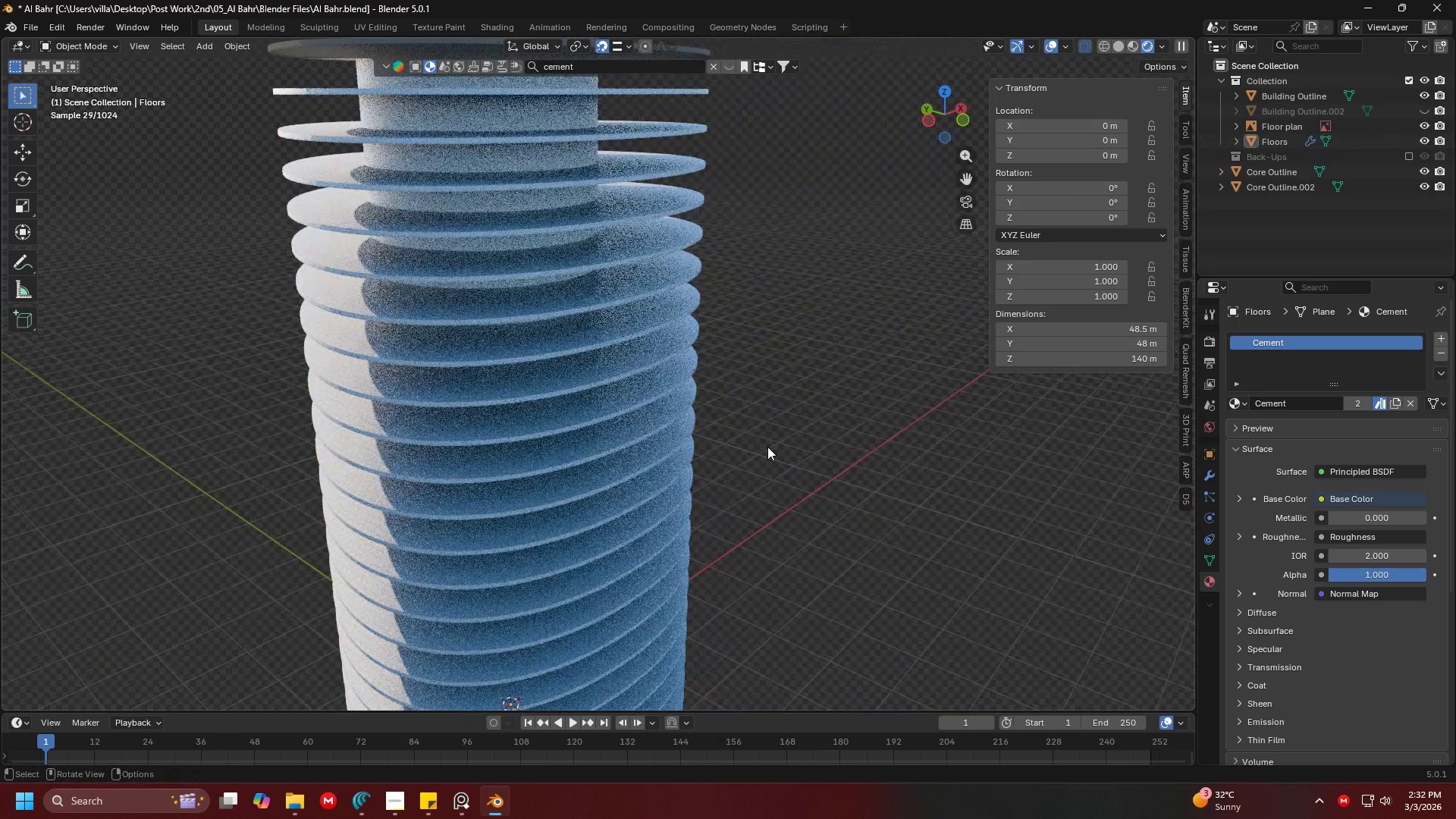 
key(Alt+H)
 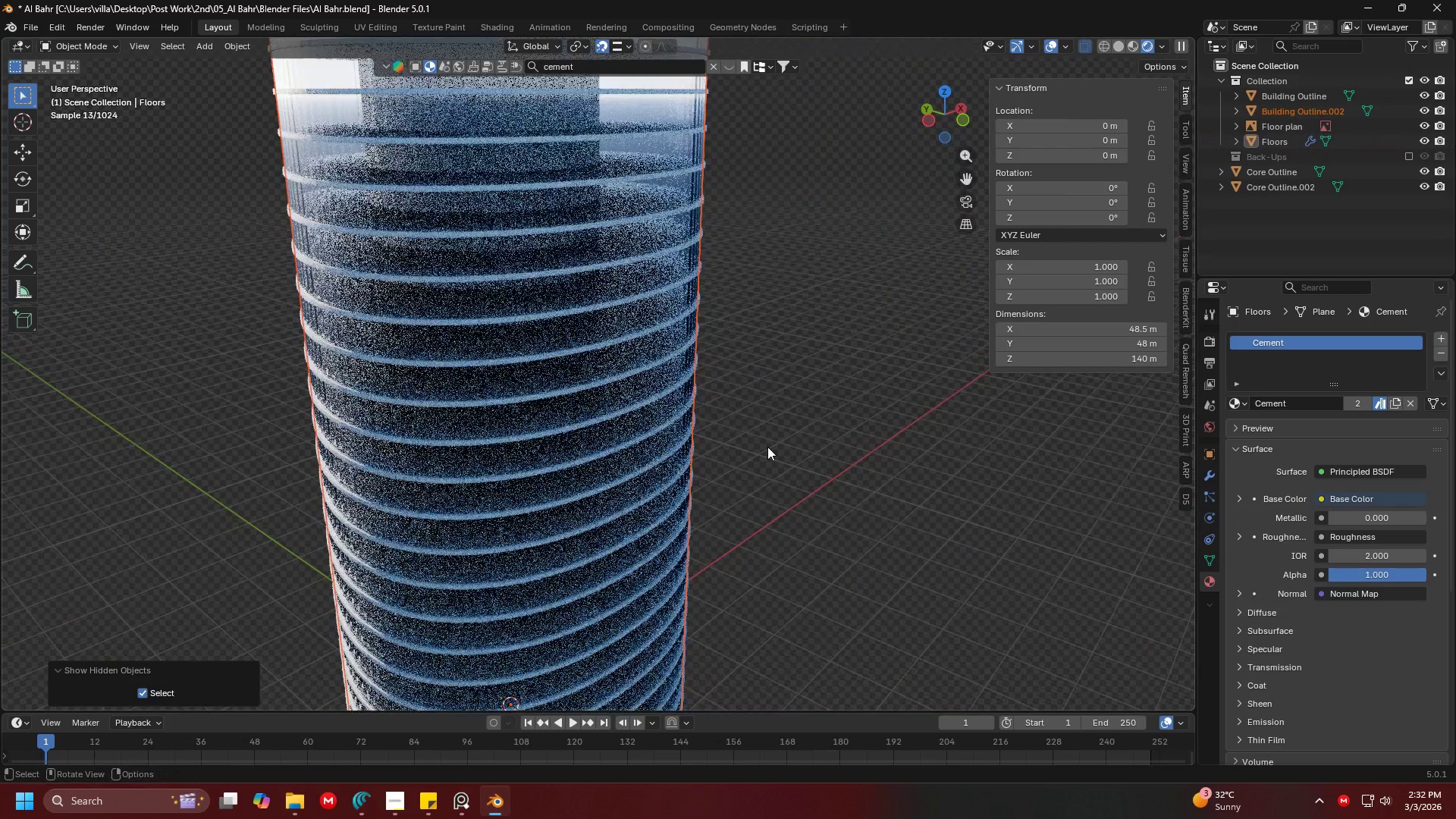 
left_click([767, 447])
 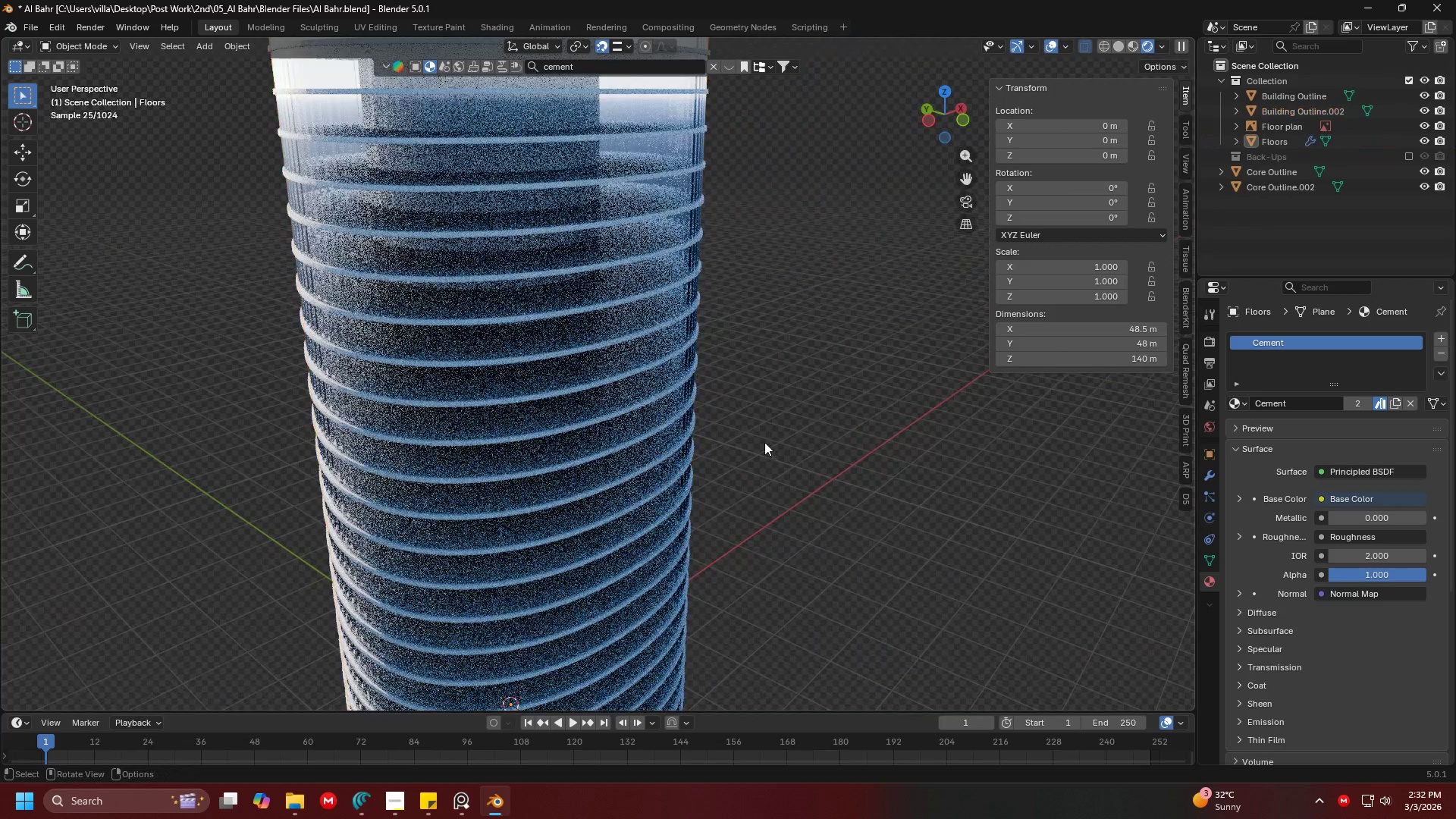 
key(Shift+ShiftLeft)
 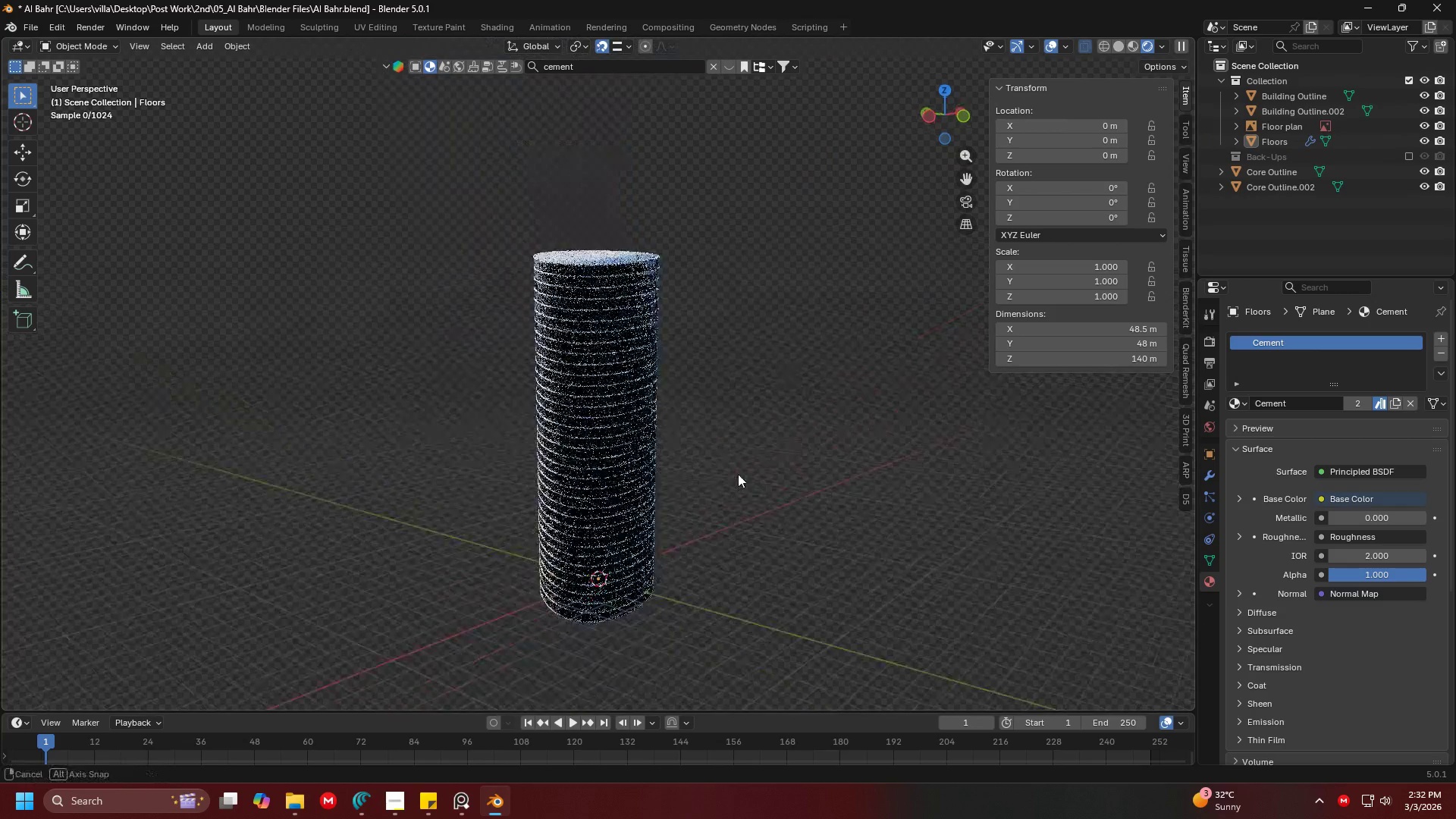 
scroll: coordinate [715, 406], scroll_direction: down, amount: 5.0
 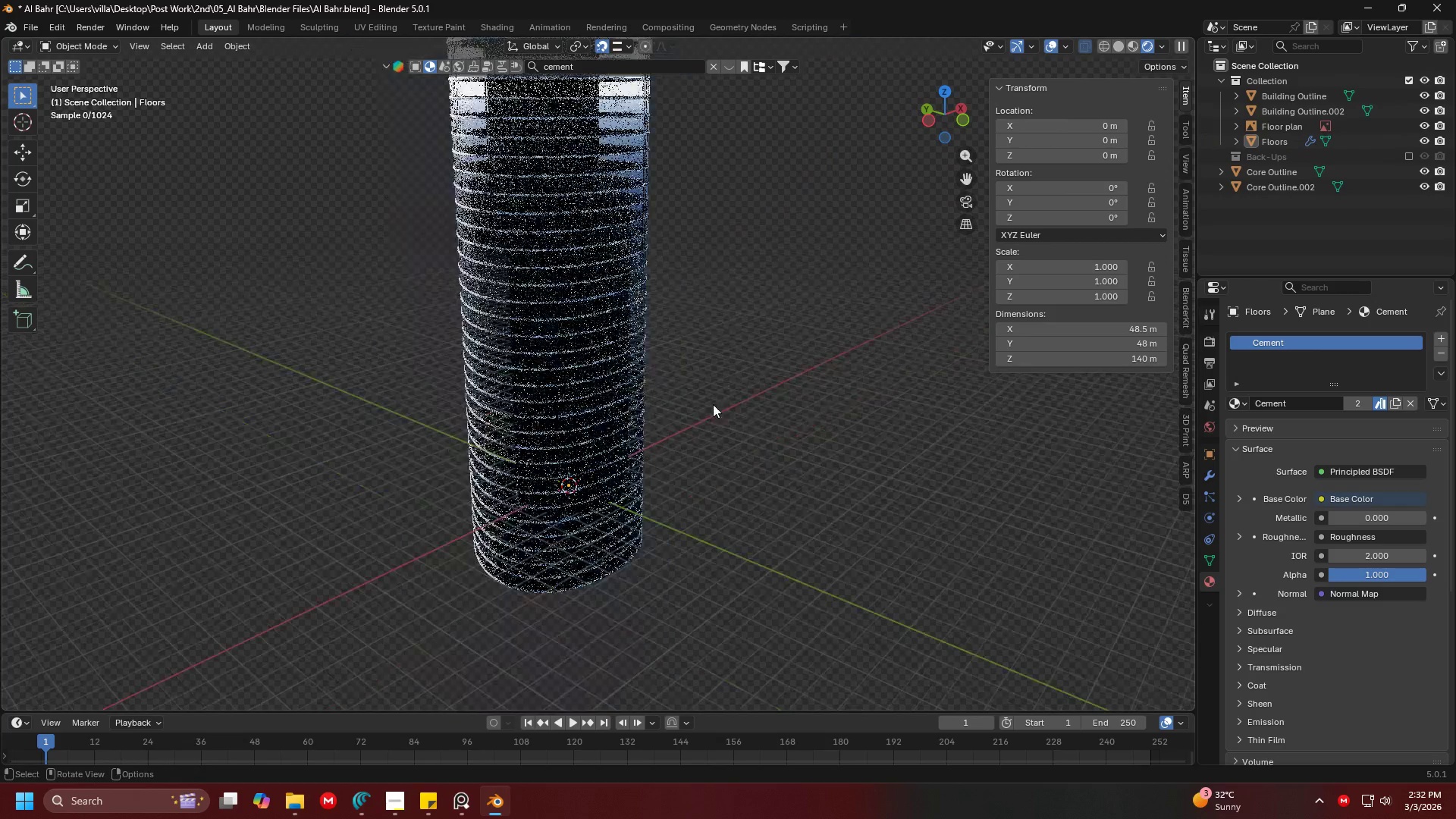 
scroll: coordinate [761, 505], scroll_direction: up, amount: 5.0
 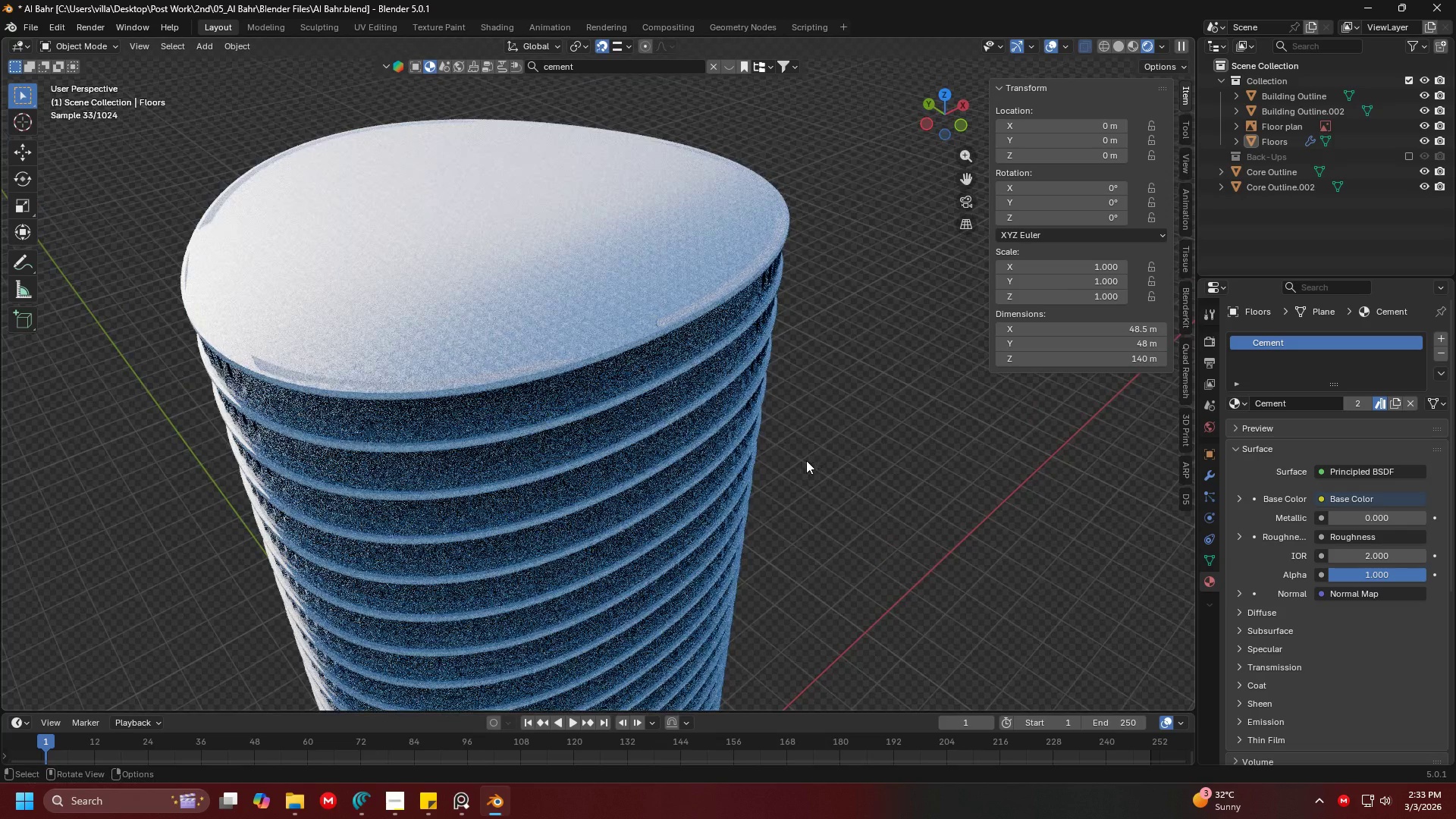 
left_click([806, 460])
 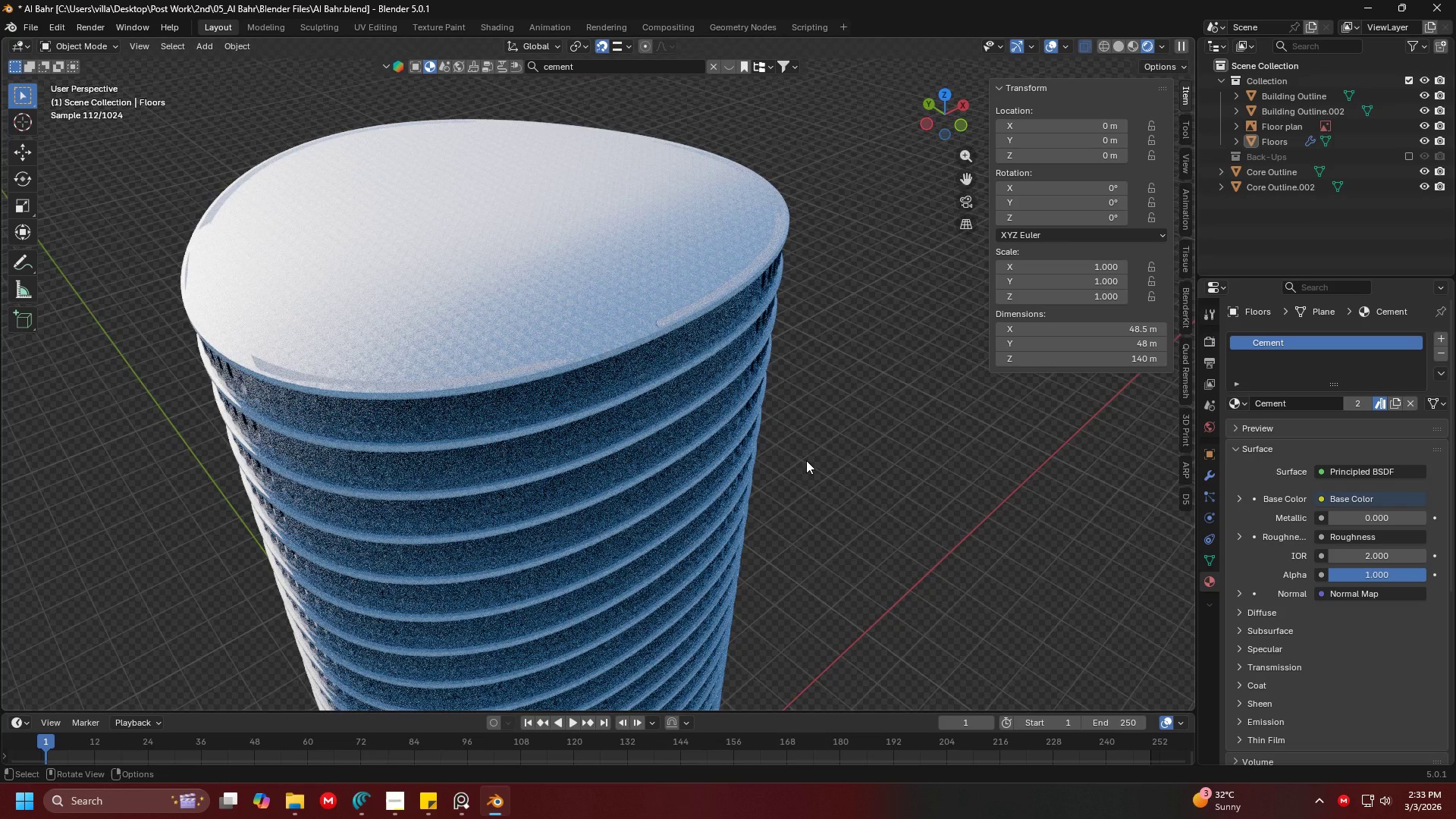 
hold_key(key=ShiftLeft, duration=0.34)
 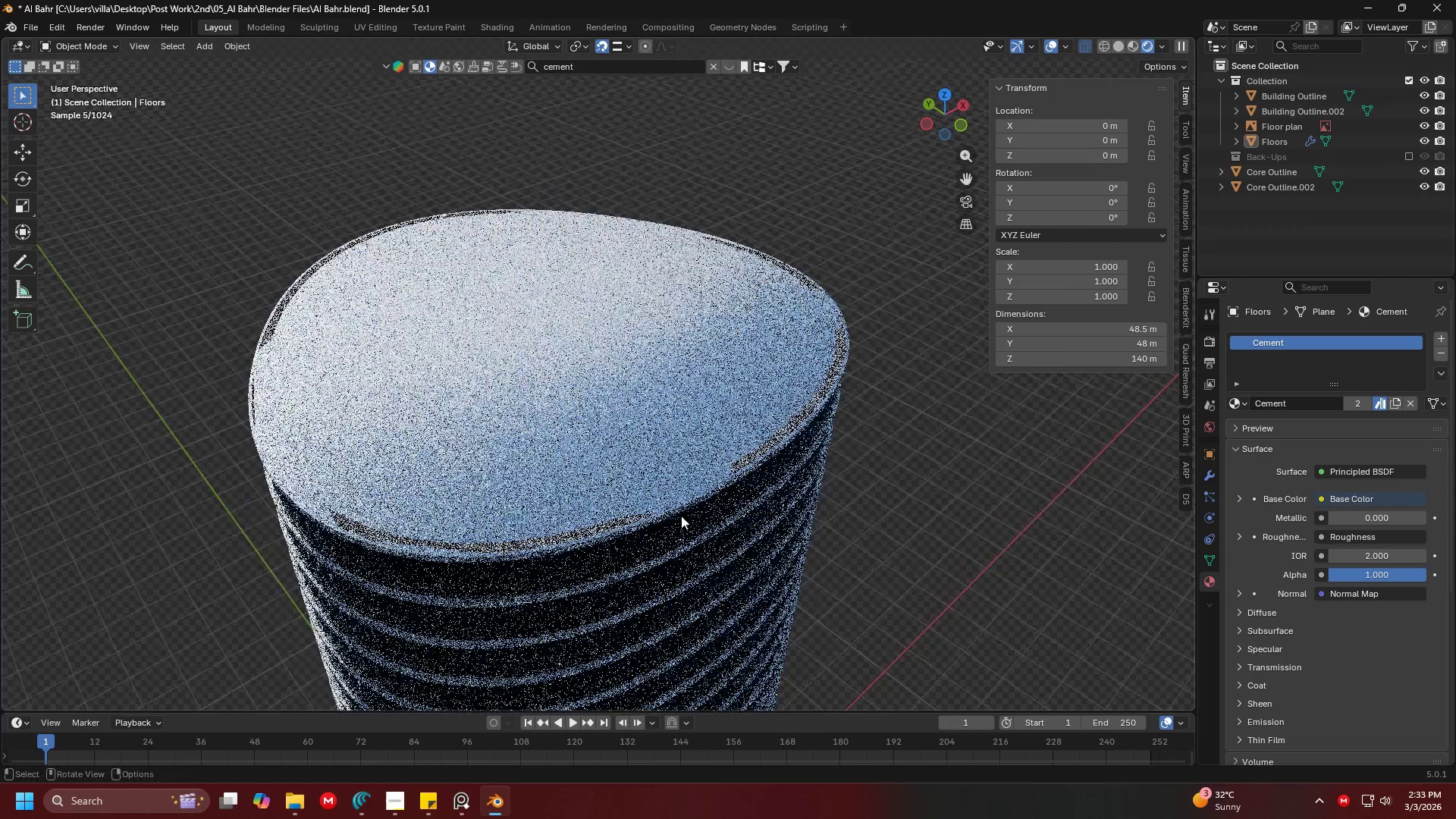 
scroll: coordinate [681, 516], scroll_direction: up, amount: 1.0
 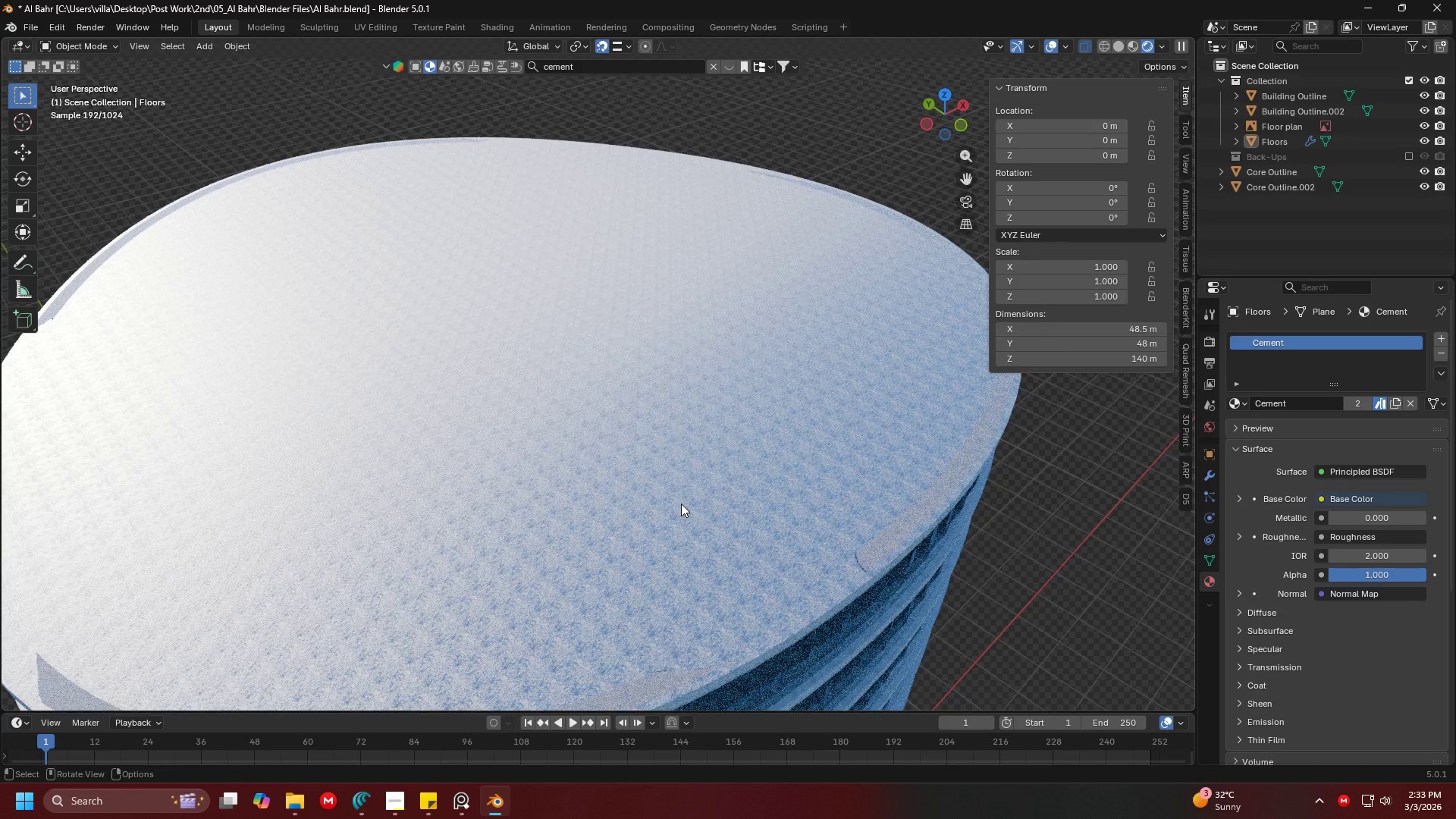 
left_click([681, 504])
 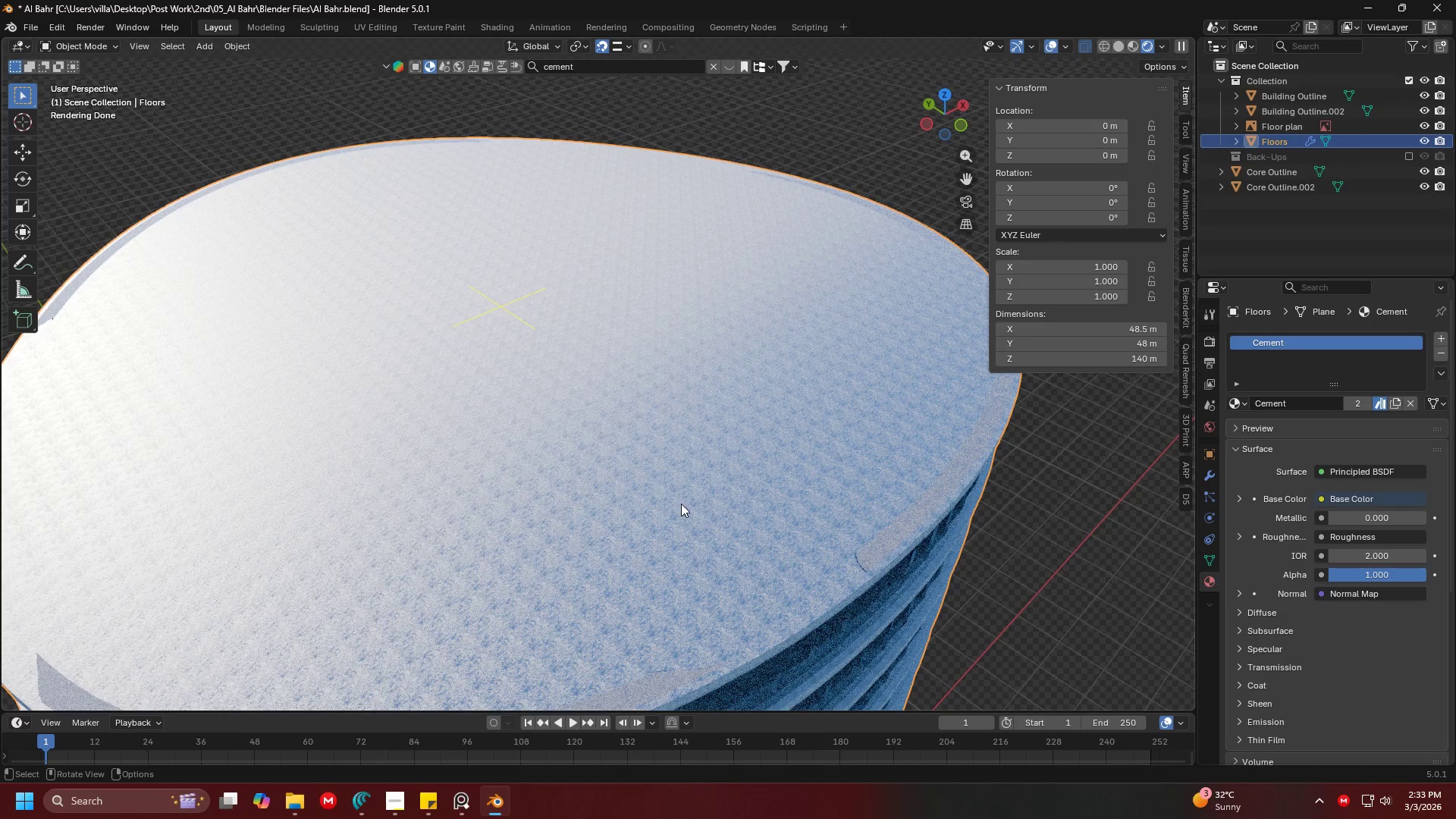 
key(Shift+ShiftLeft)
 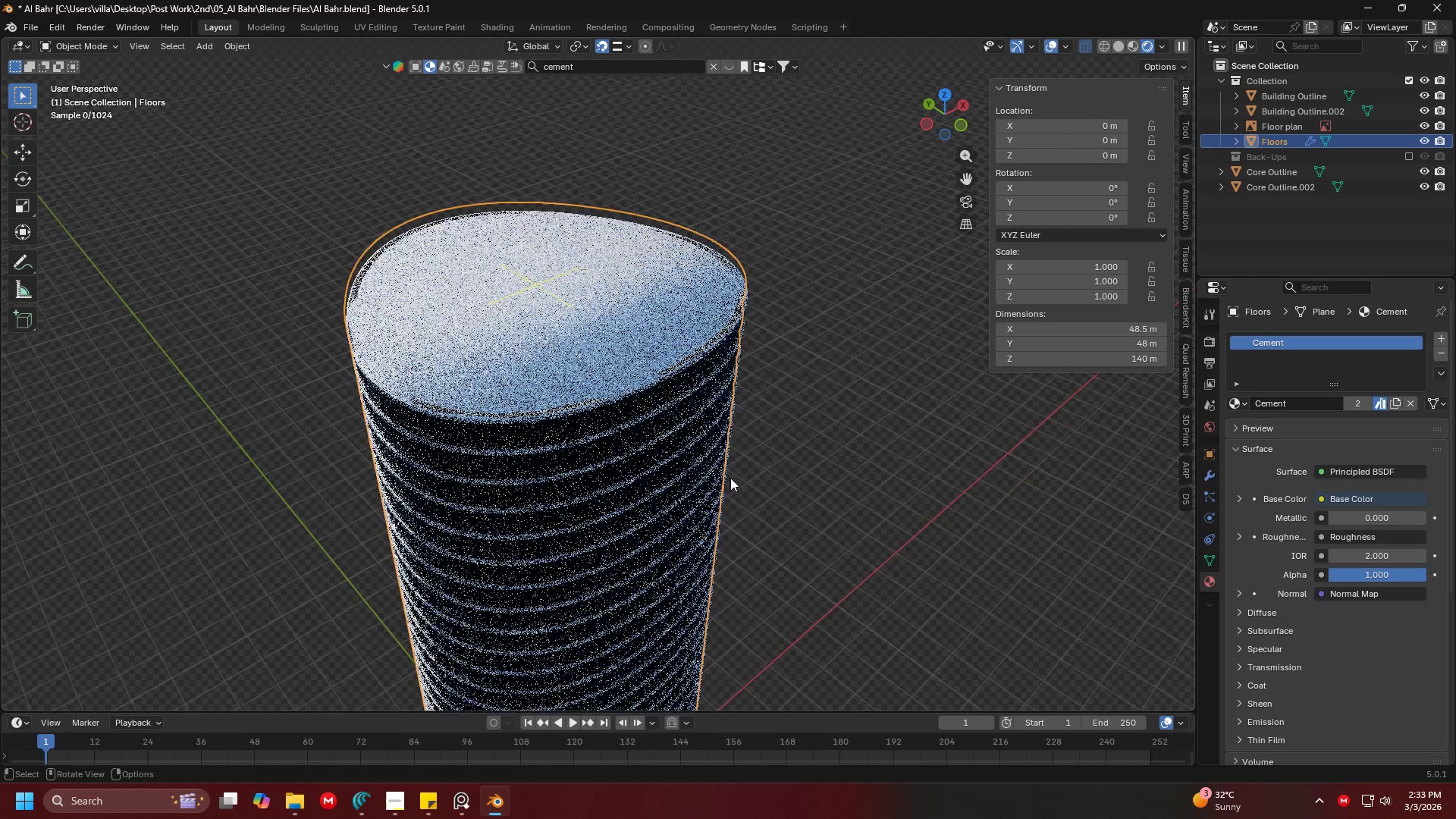 
scroll: coordinate [741, 514], scroll_direction: down, amount: 3.0
 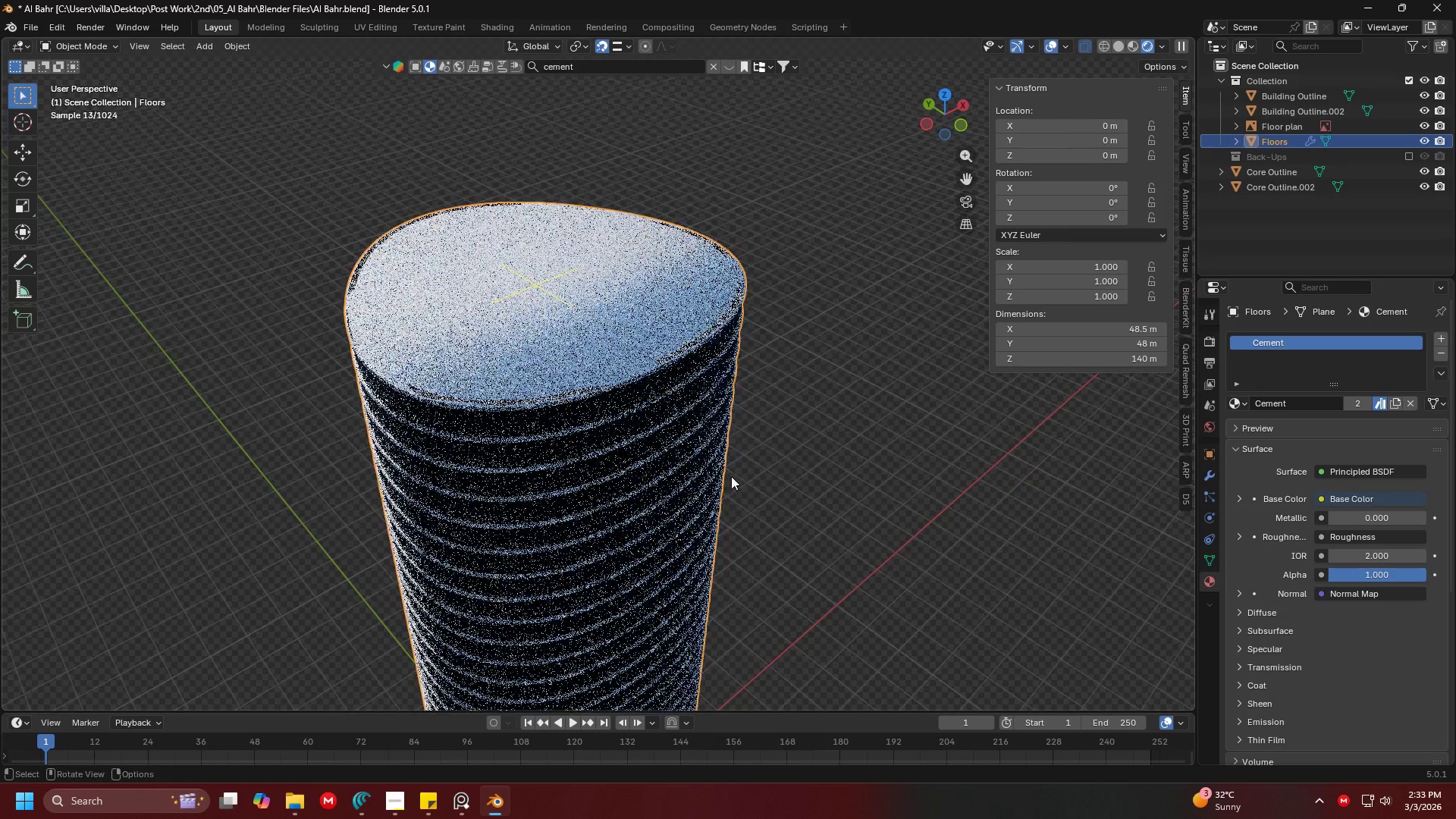 
key(Tab)
 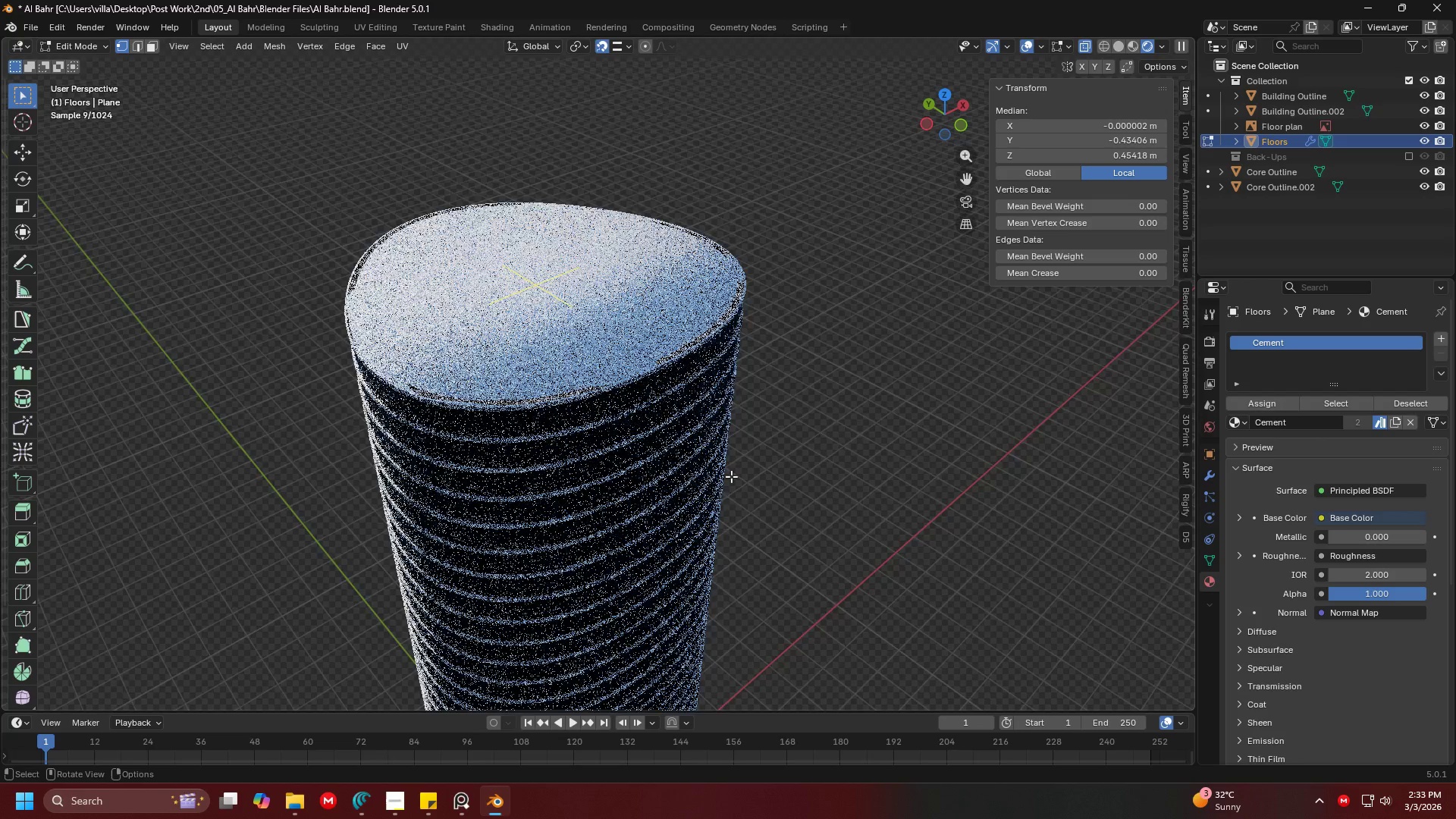 
key(A)
 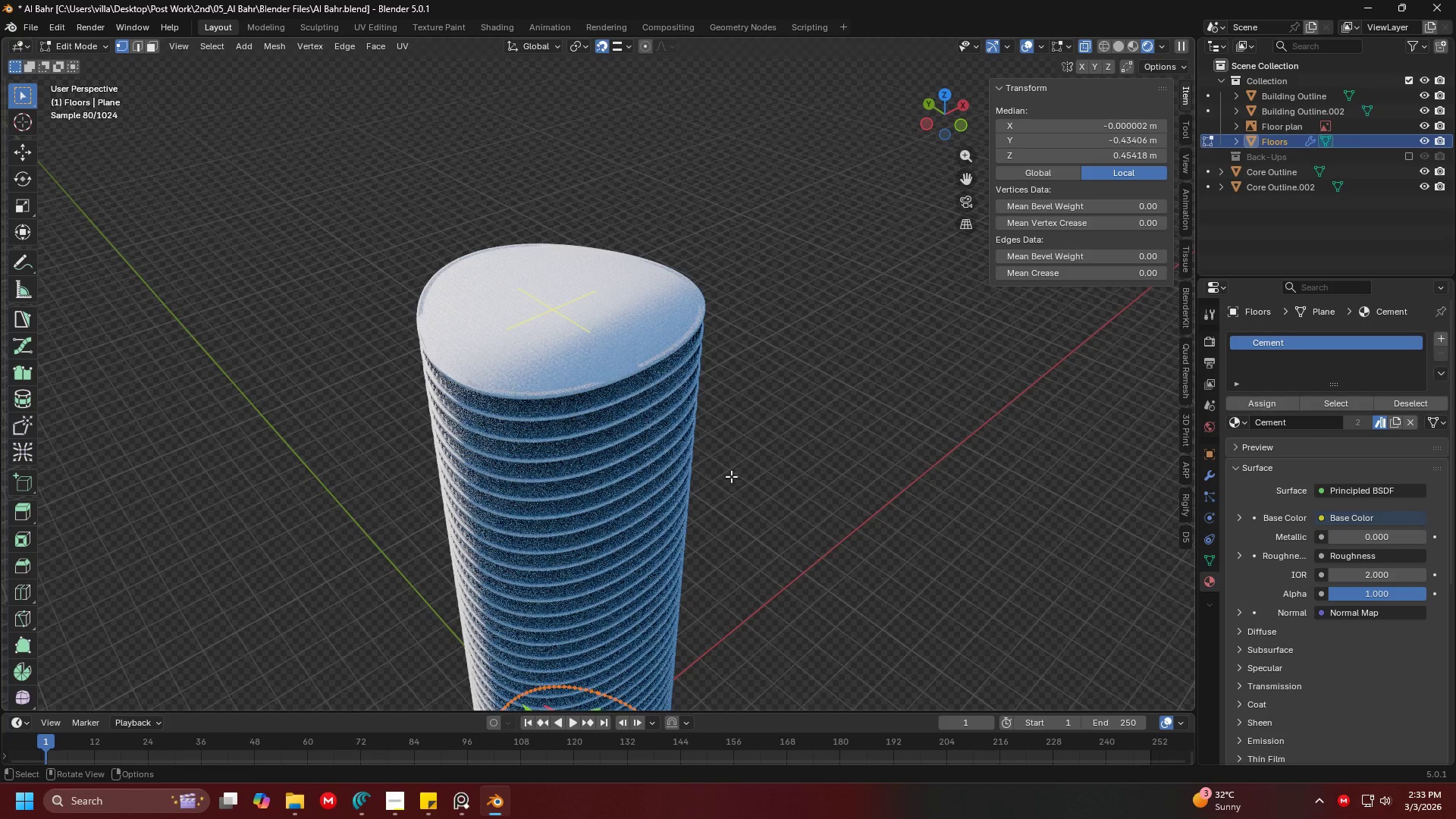 
scroll: coordinate [731, 476], scroll_direction: down, amount: 1.0
 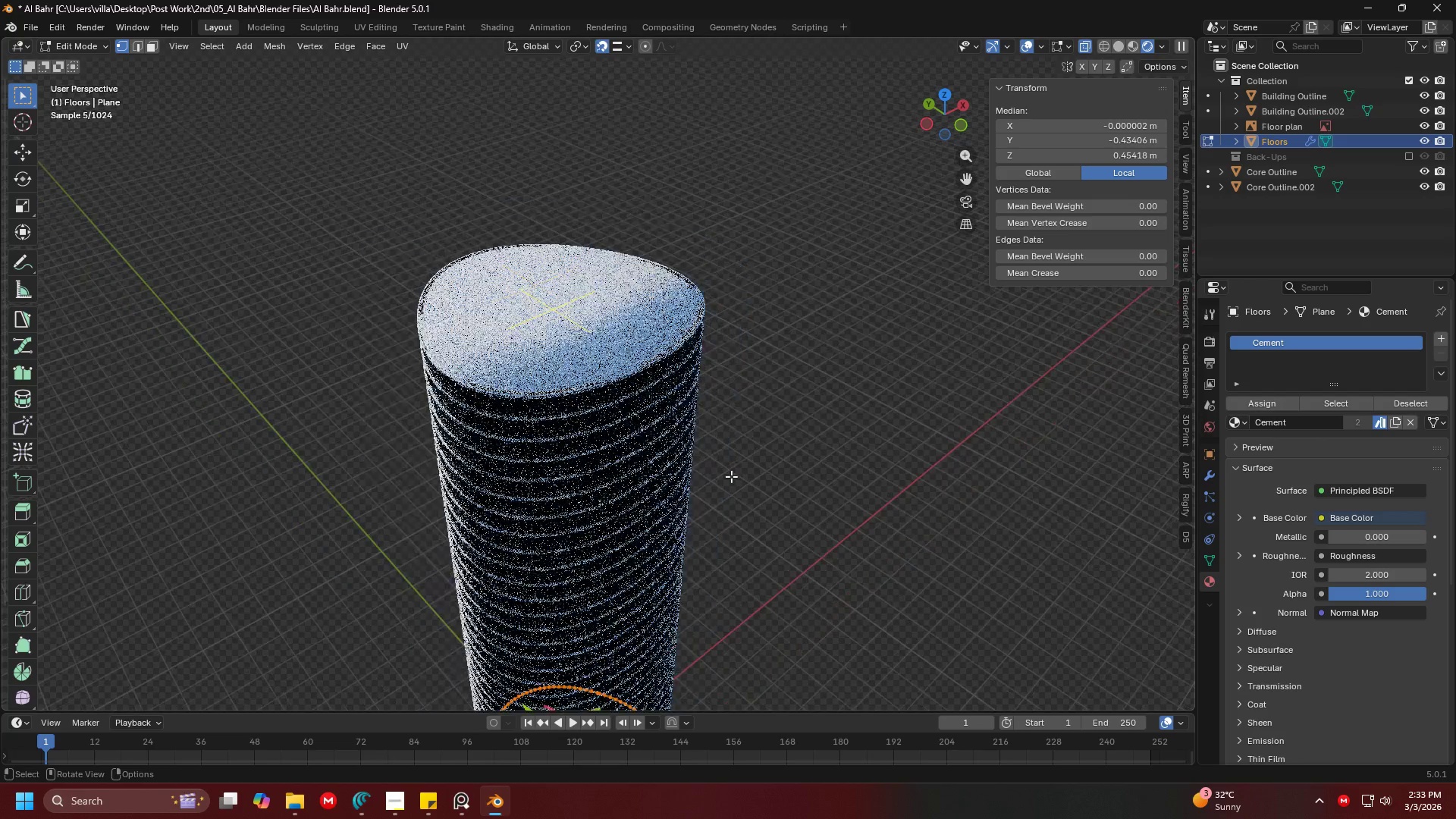 
key(A)
 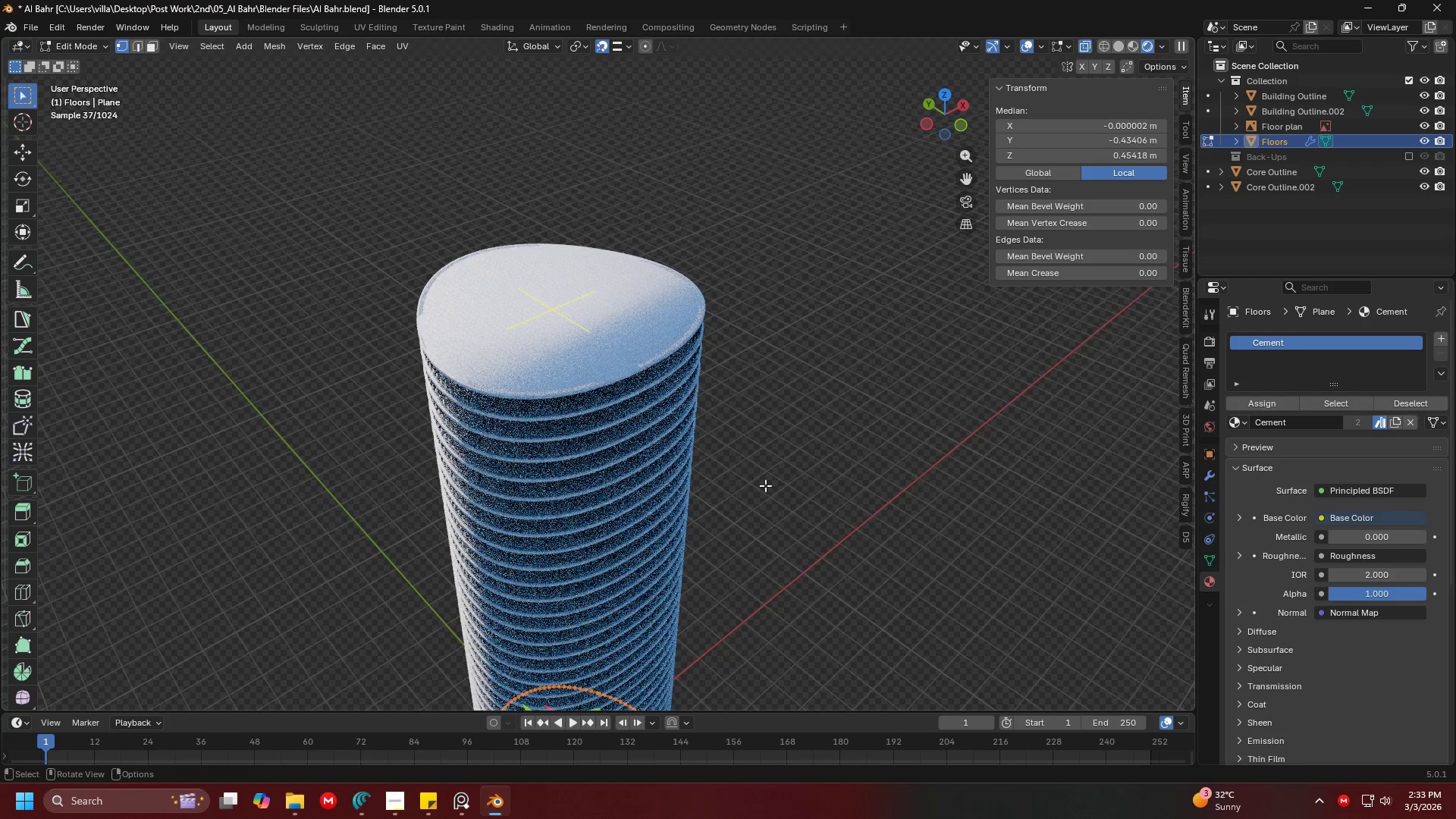 
hold_key(key=ShiftLeft, duration=0.33)
 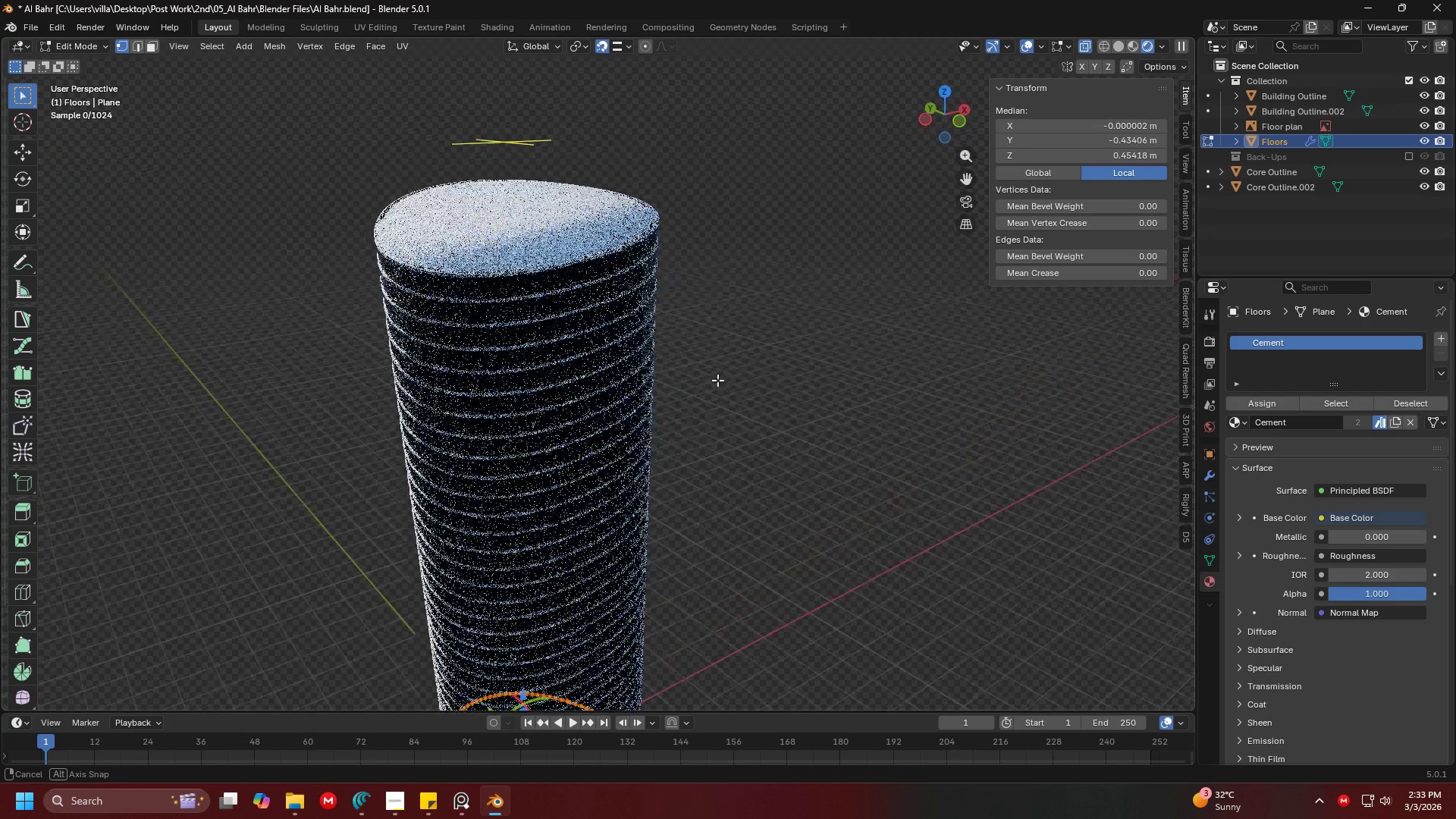 
hold_key(key=ShiftLeft, duration=0.39)
 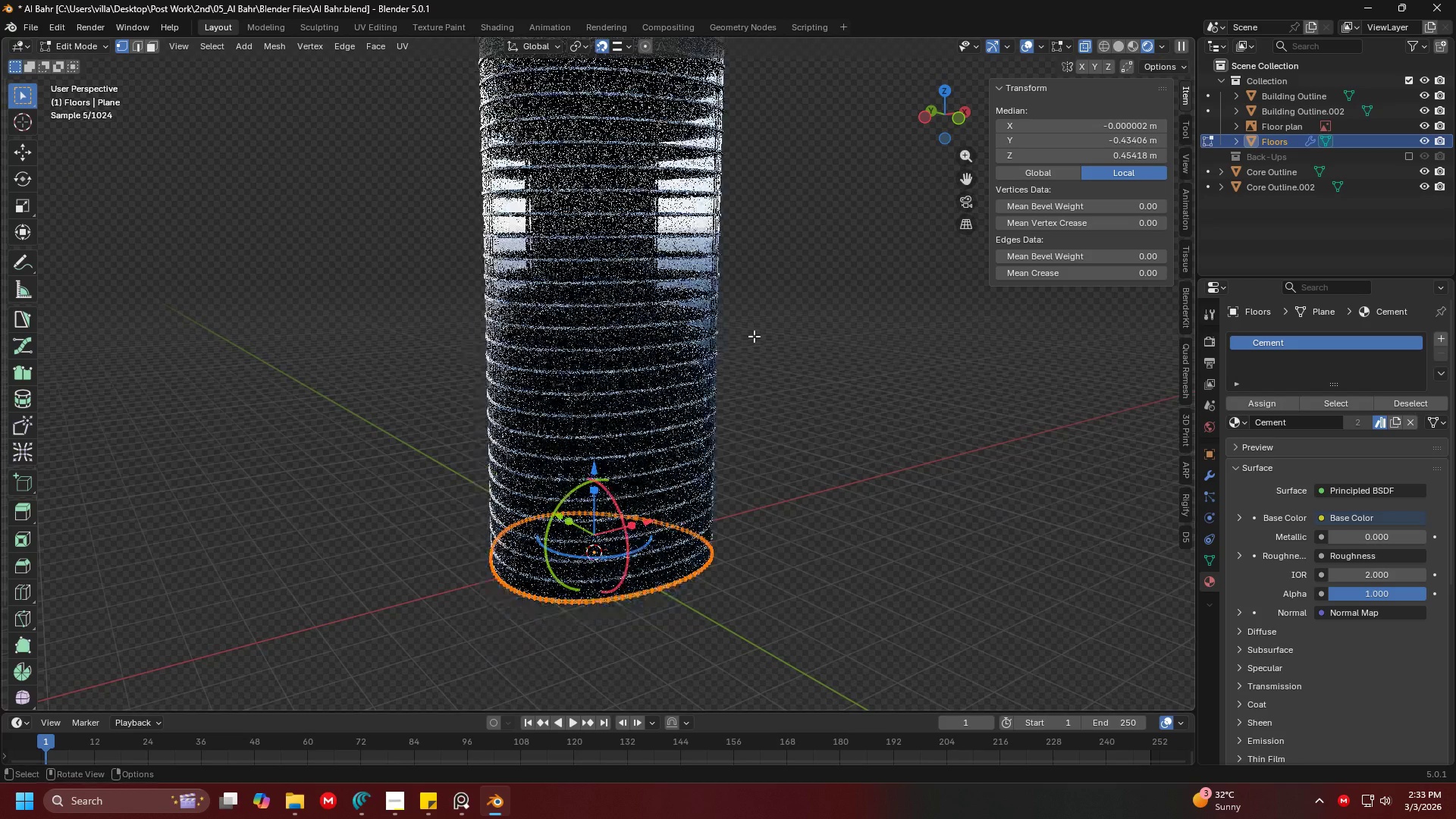 
scroll: coordinate [754, 336], scroll_direction: up, amount: 1.0
 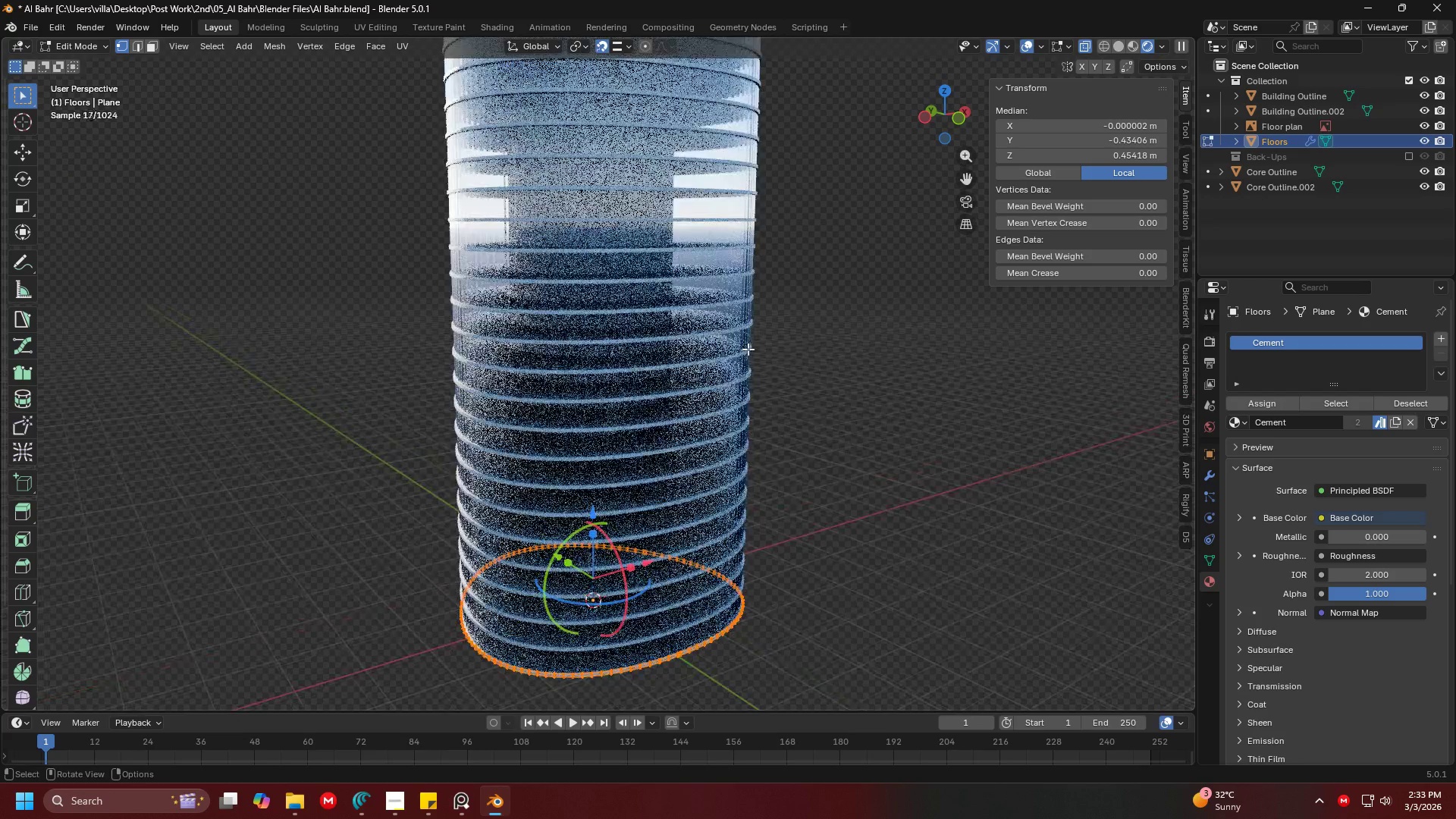 
key(Shift+ShiftLeft)
 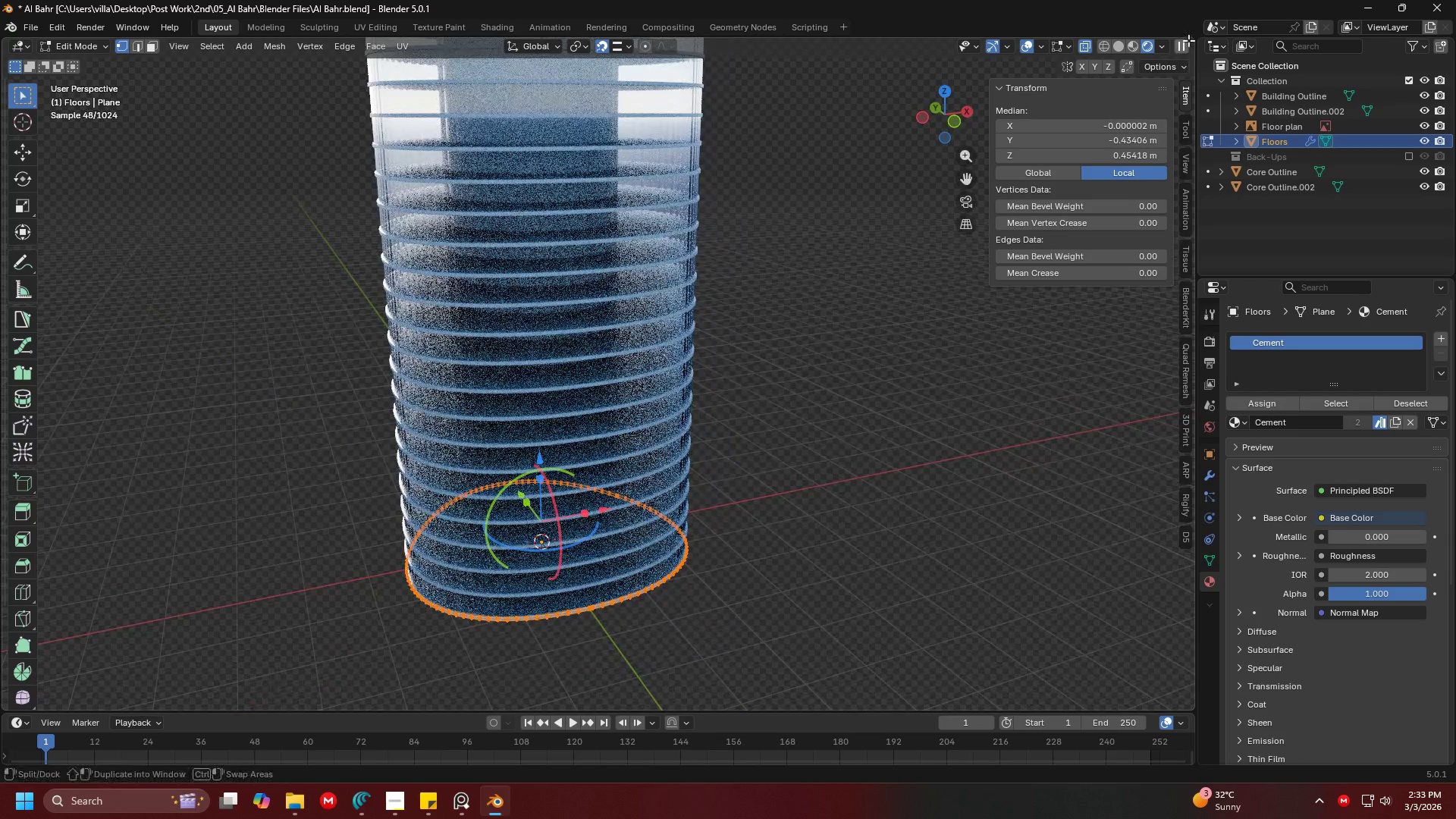 
left_click_drag(start_coordinate=[1191, 42], to_coordinate=[822, 90])
 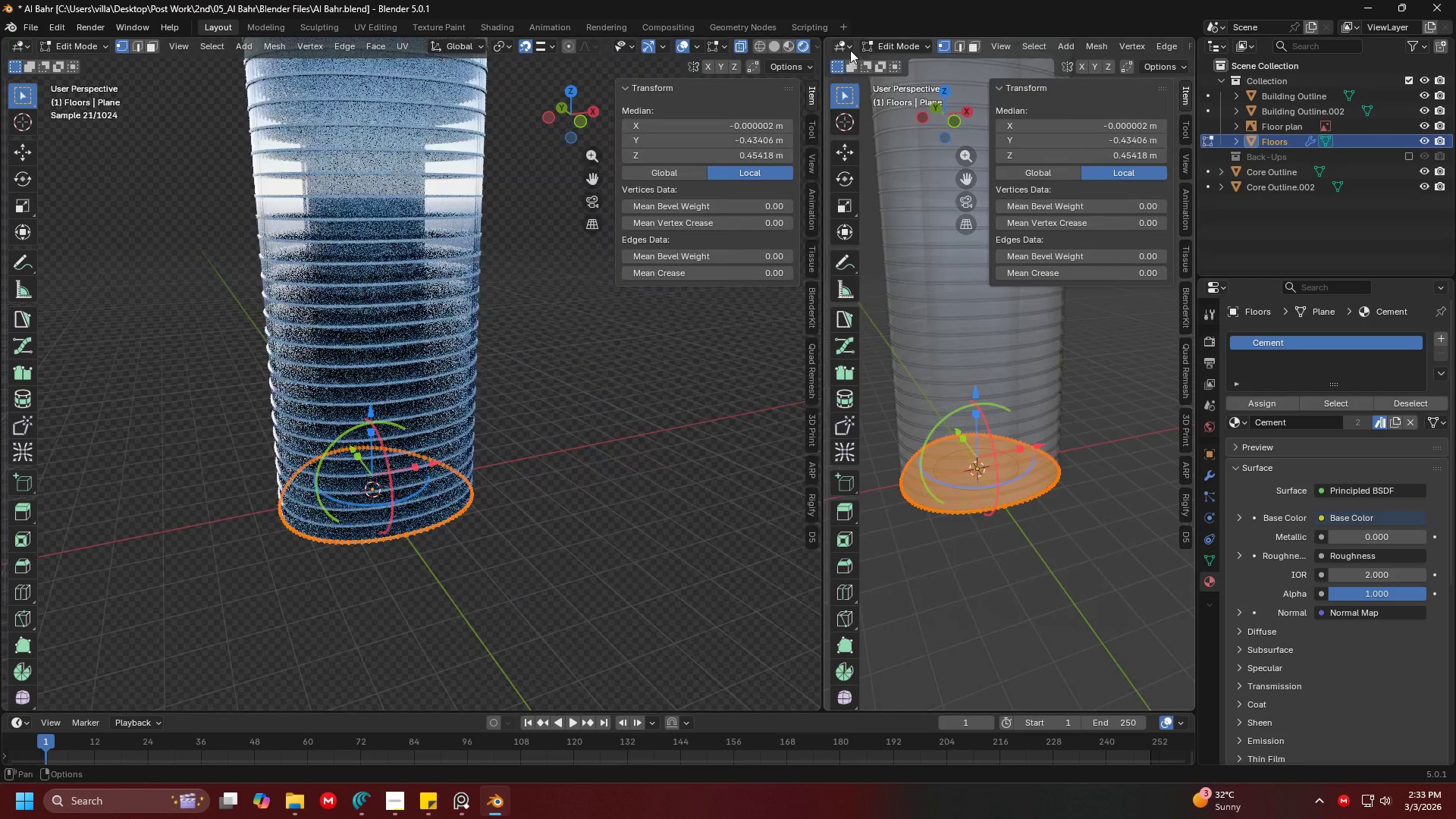 
left_click([843, 46])
 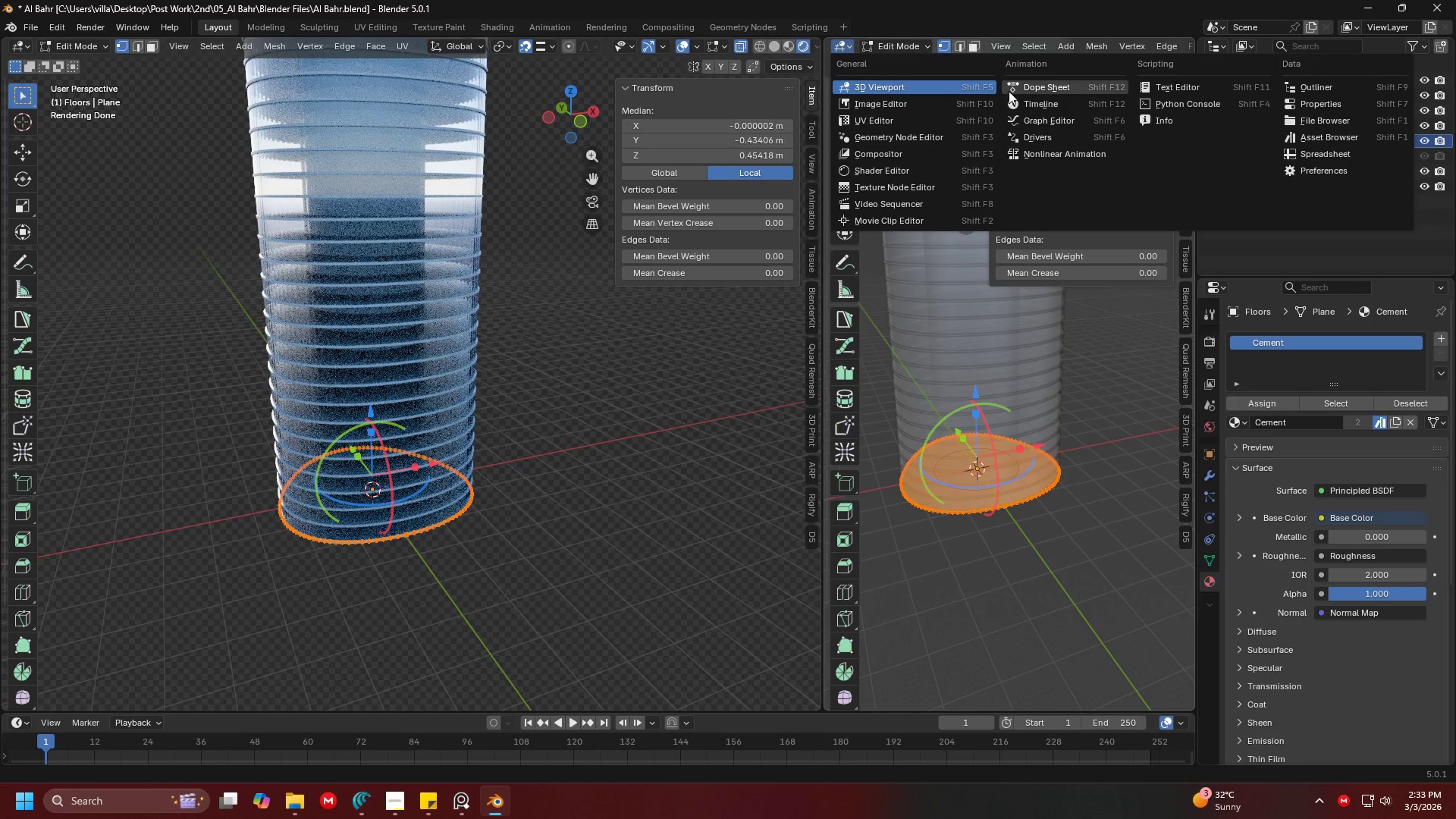 
wait(5.51)
 